 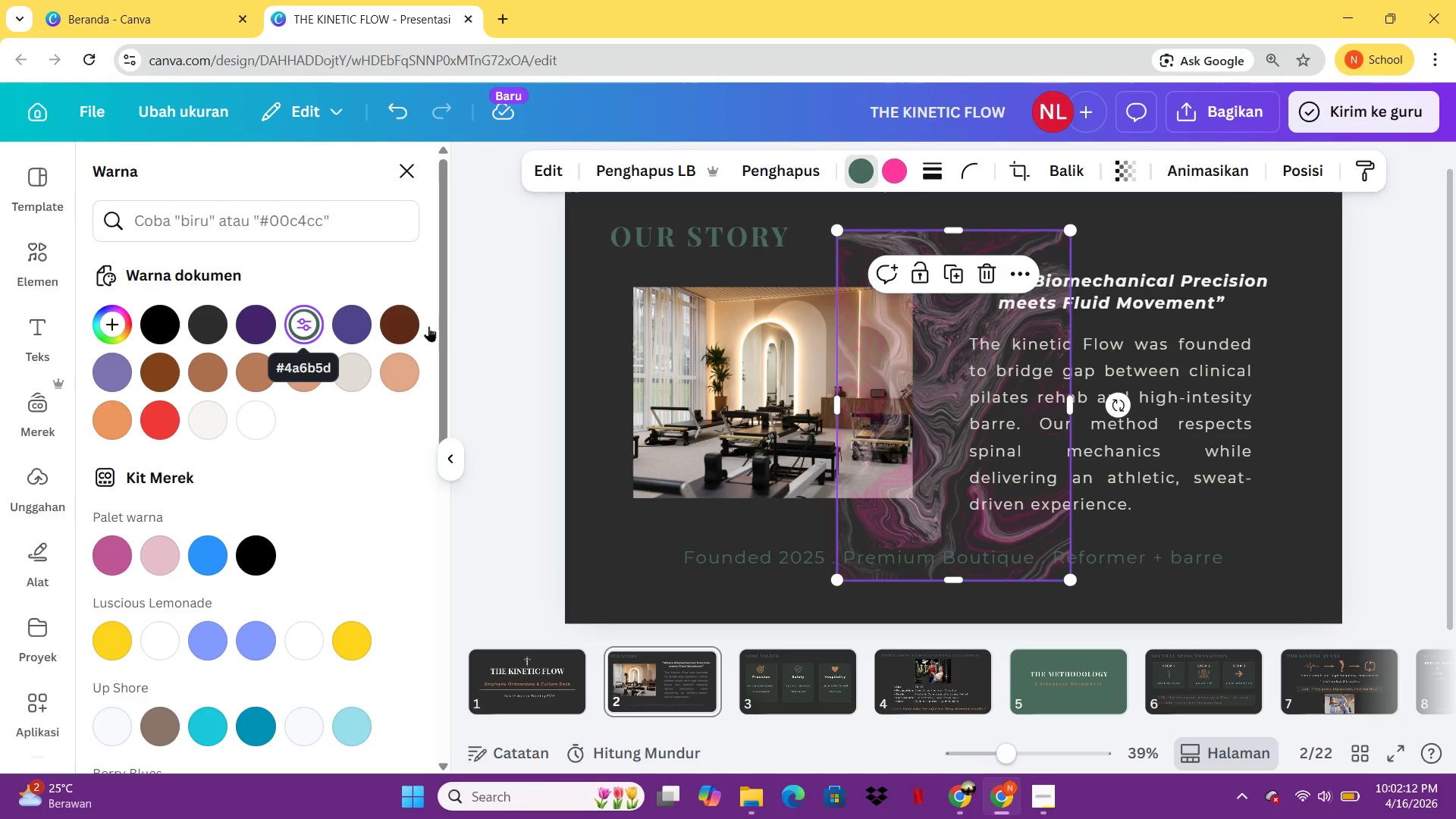 
left_click([898, 171])
 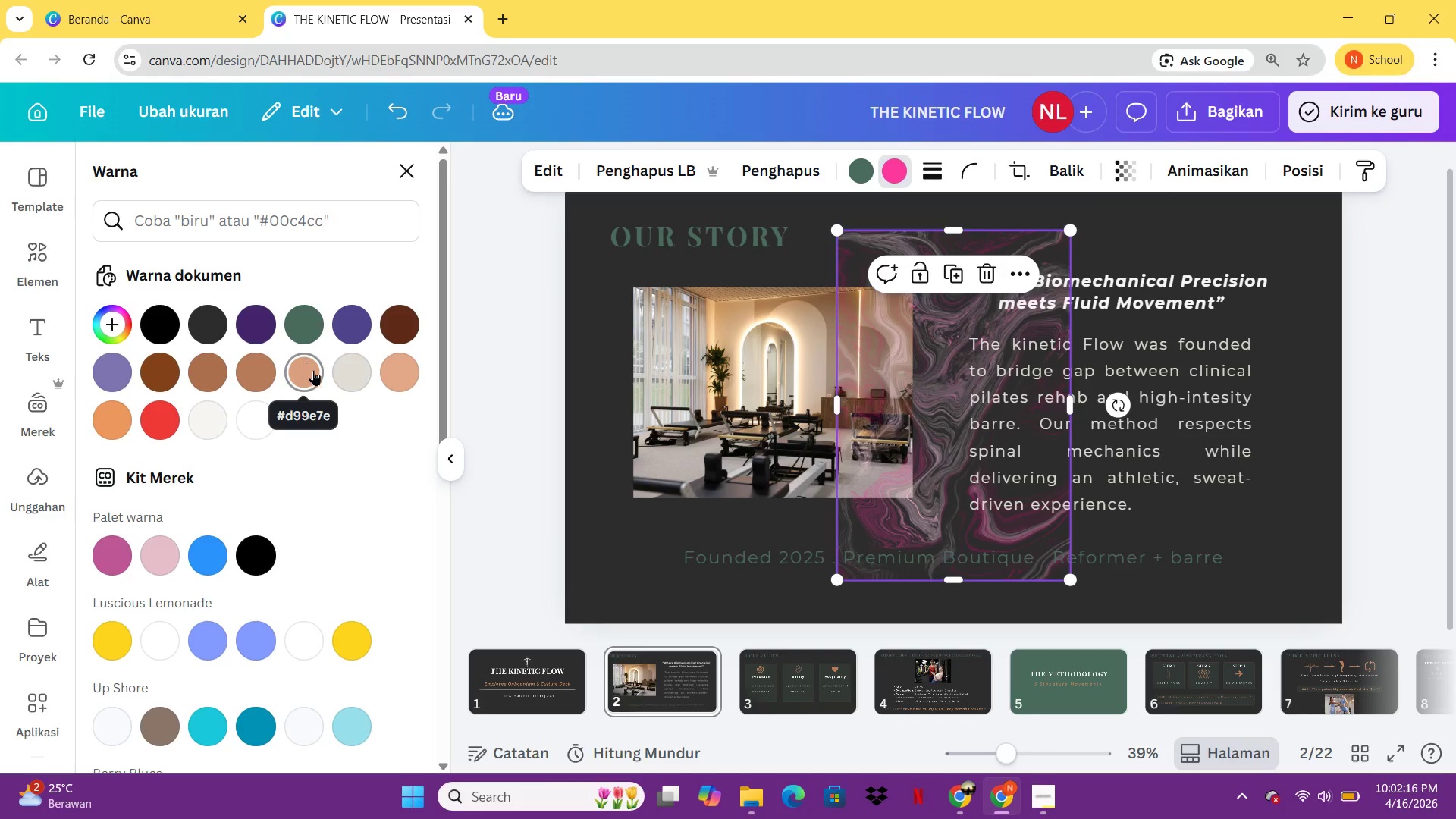 
left_click([348, 370])
 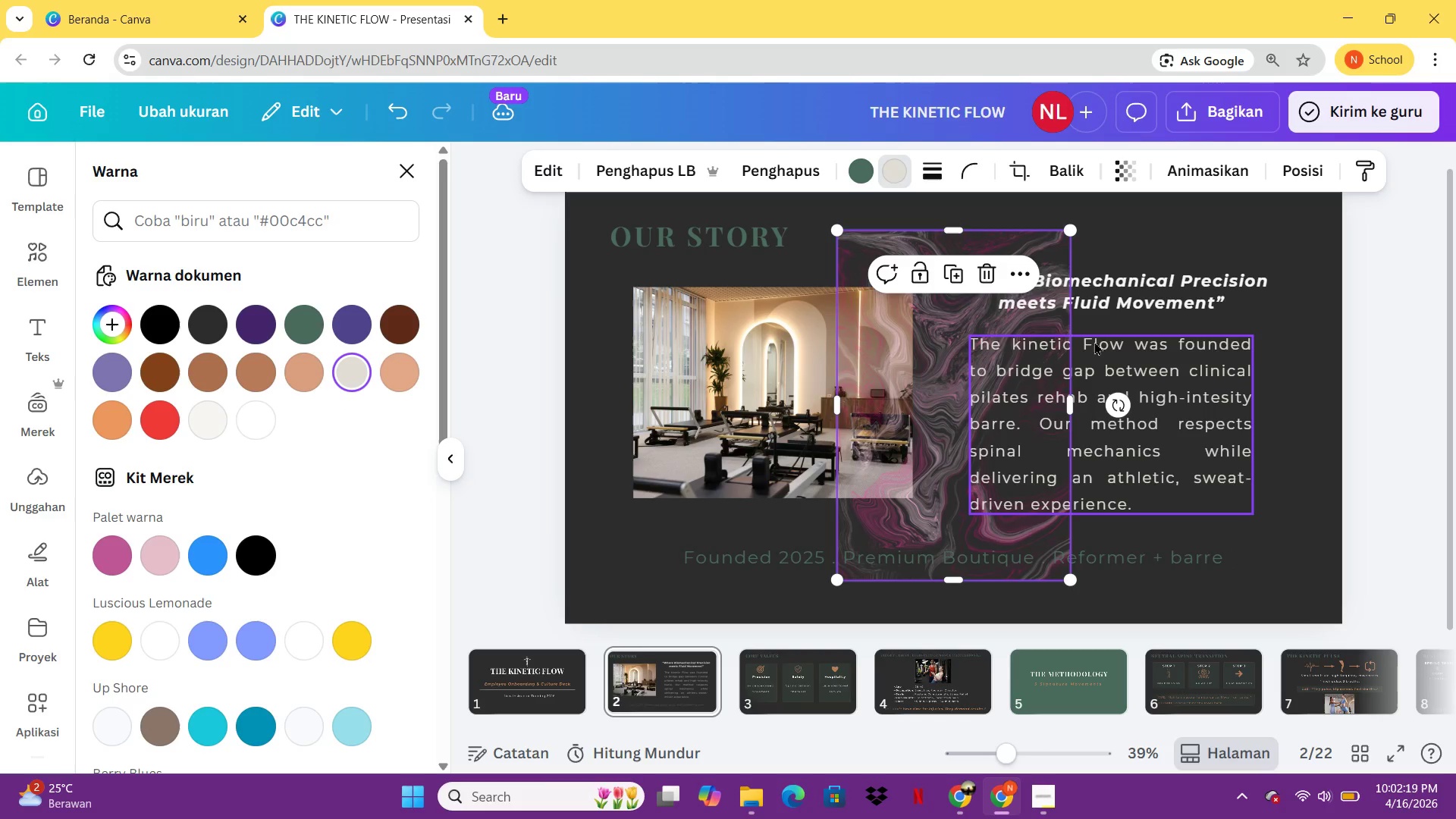 
left_click_drag(start_coordinate=[1122, 403], to_coordinate=[957, 528])
 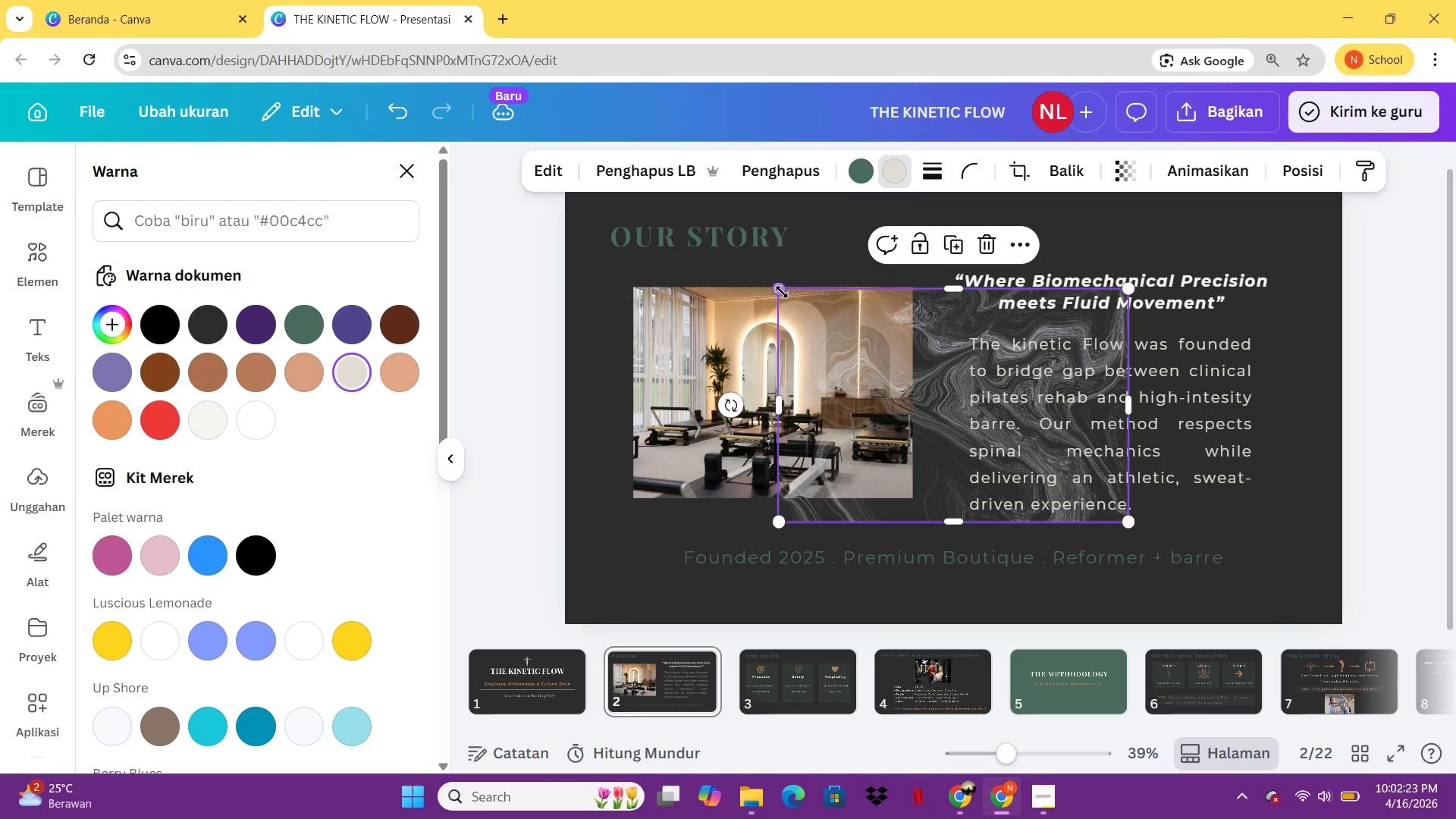 
left_click_drag(start_coordinate=[781, 290], to_coordinate=[581, 233])
 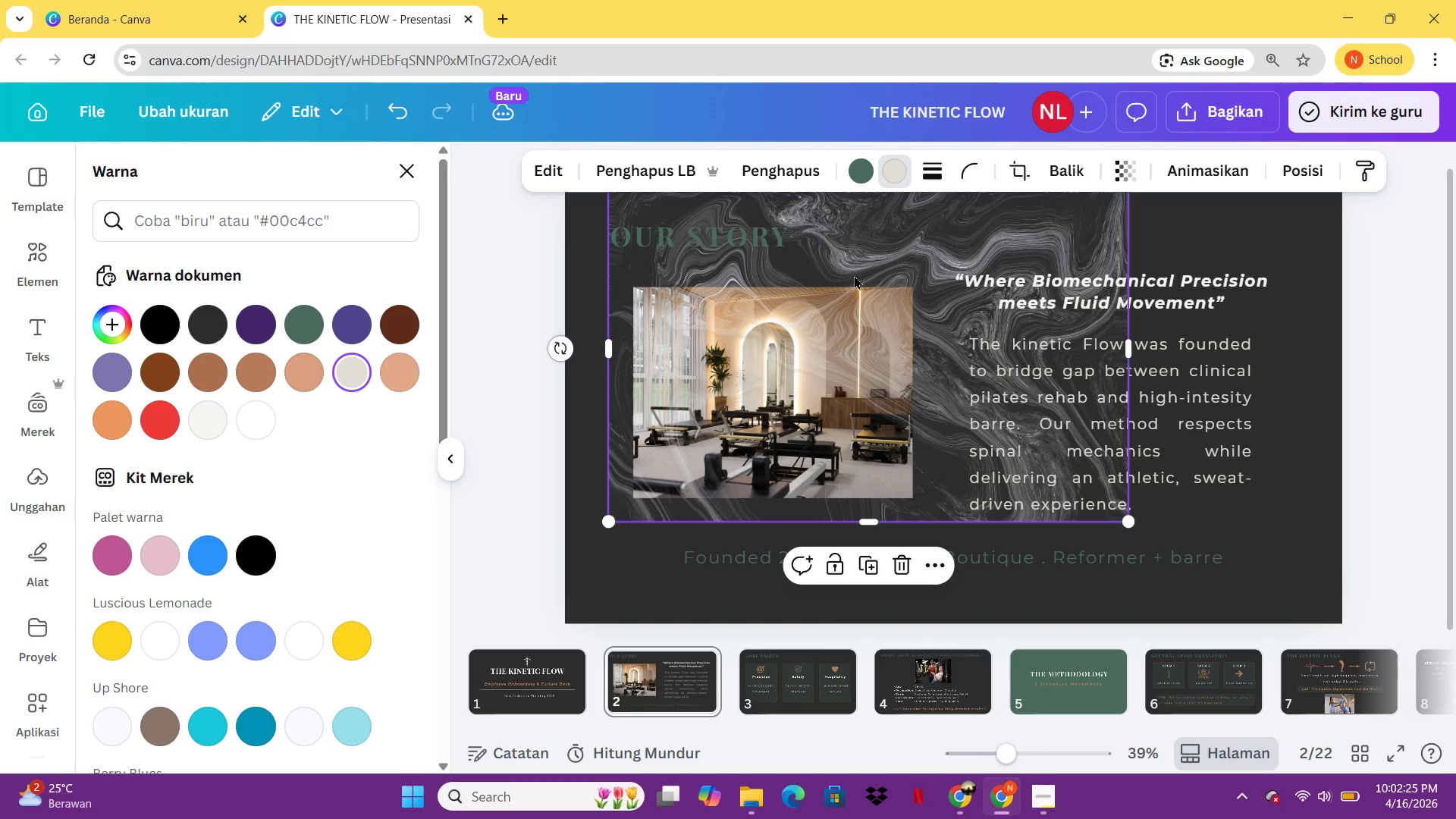 
left_click_drag(start_coordinate=[856, 275], to_coordinate=[808, 285])
 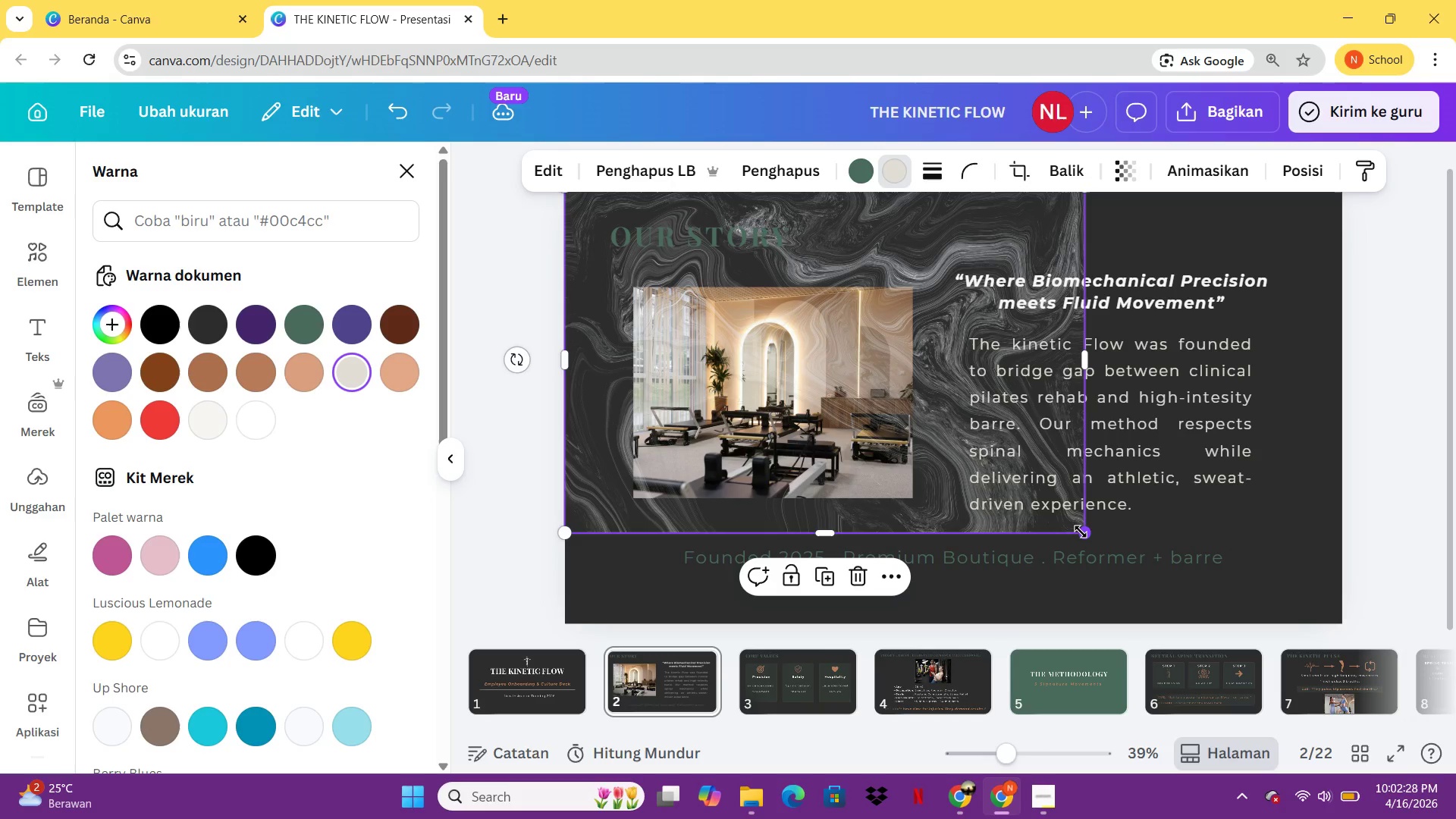 
left_click_drag(start_coordinate=[1081, 532], to_coordinate=[1398, 679])
 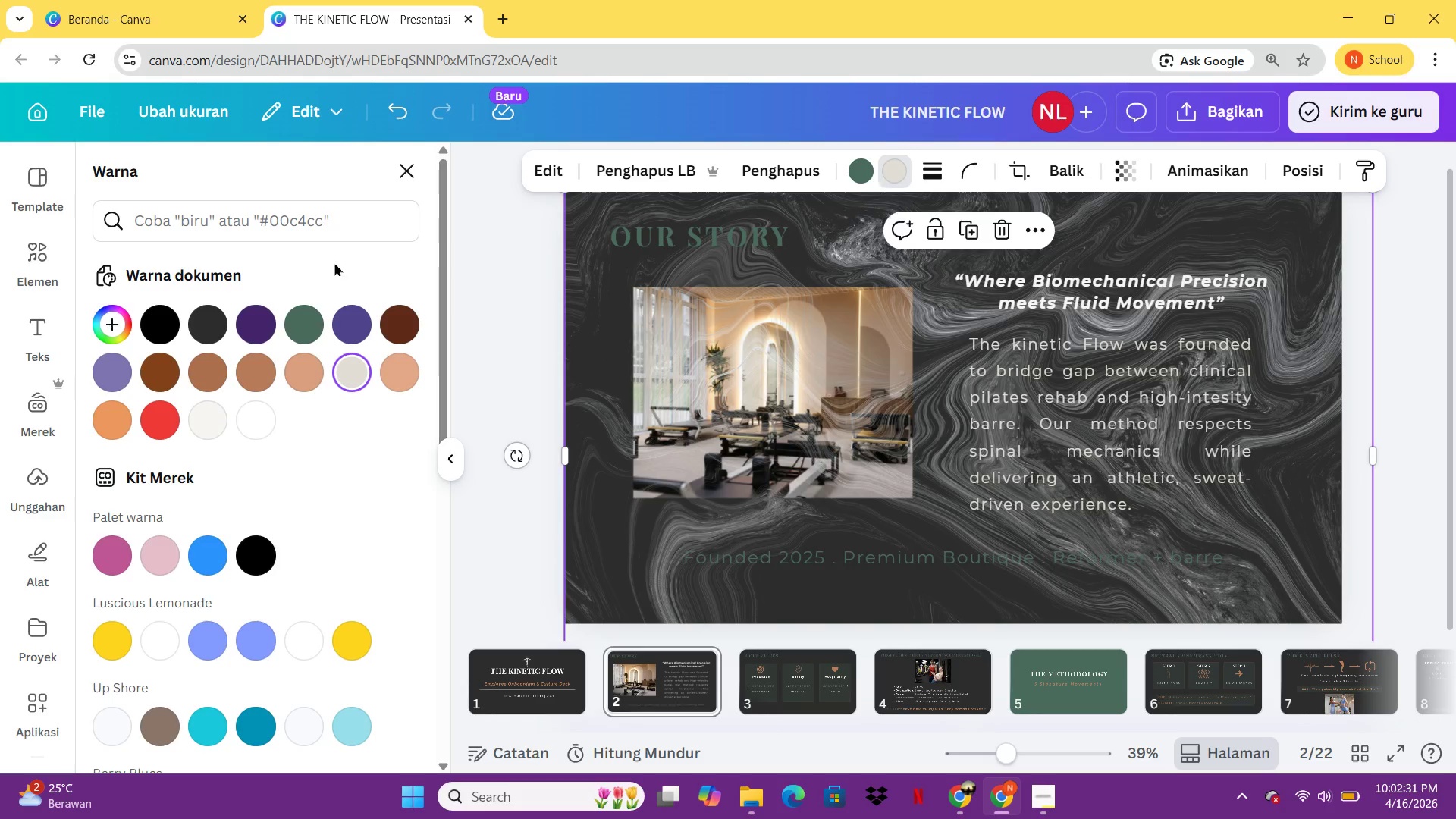 
left_click([314, 321])
 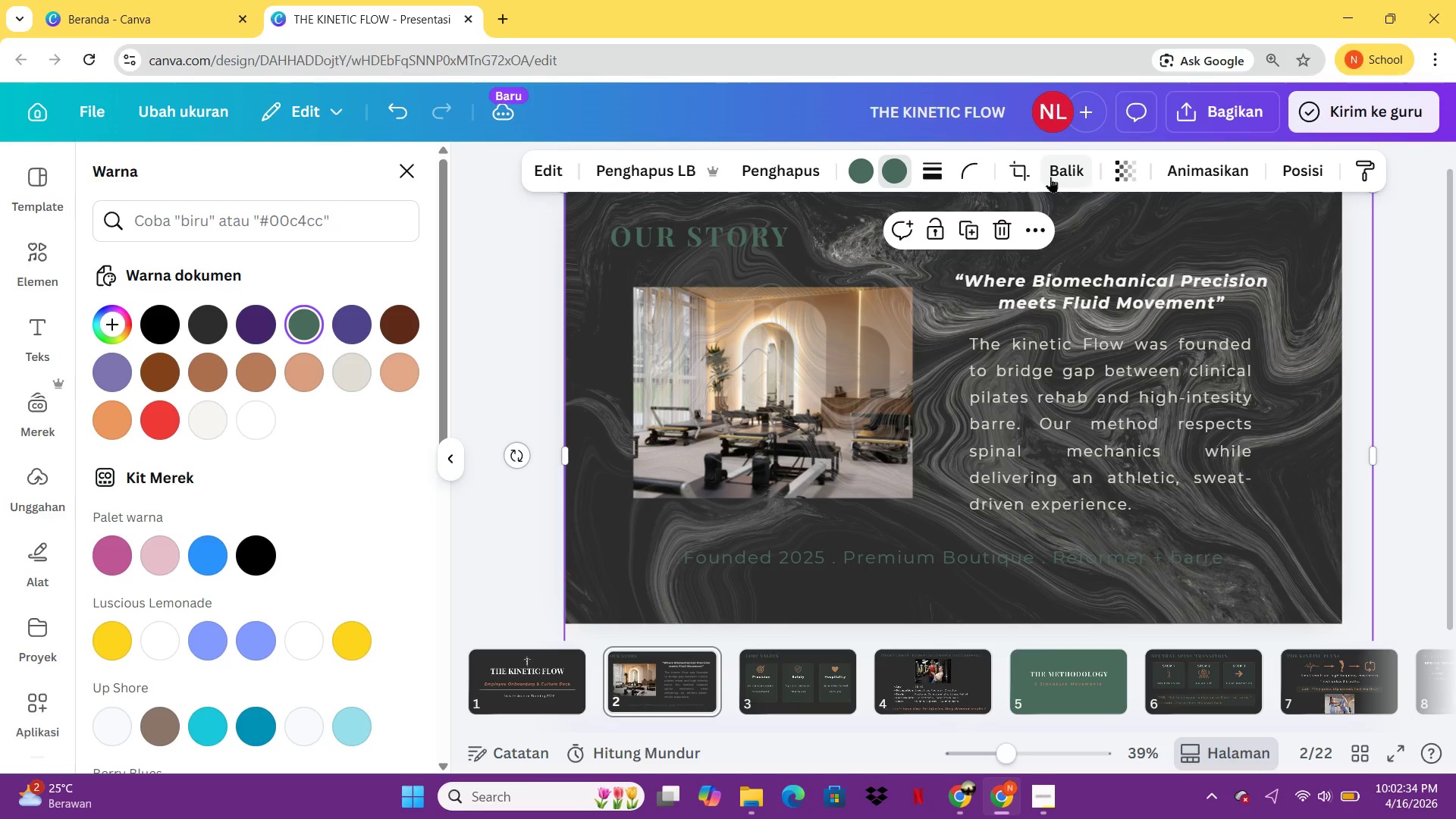 
right_click([1112, 245])
 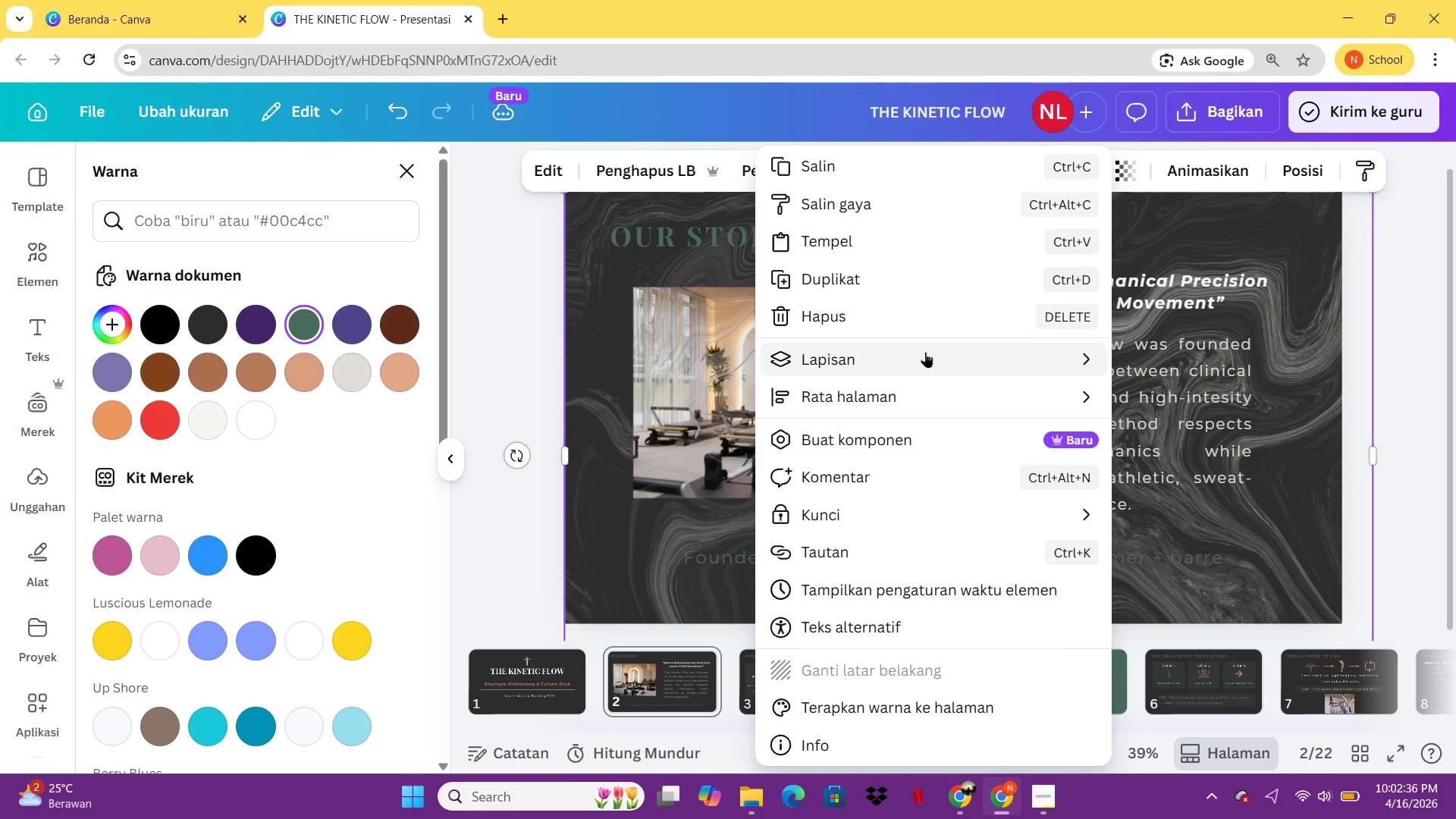 
left_click([925, 352])
 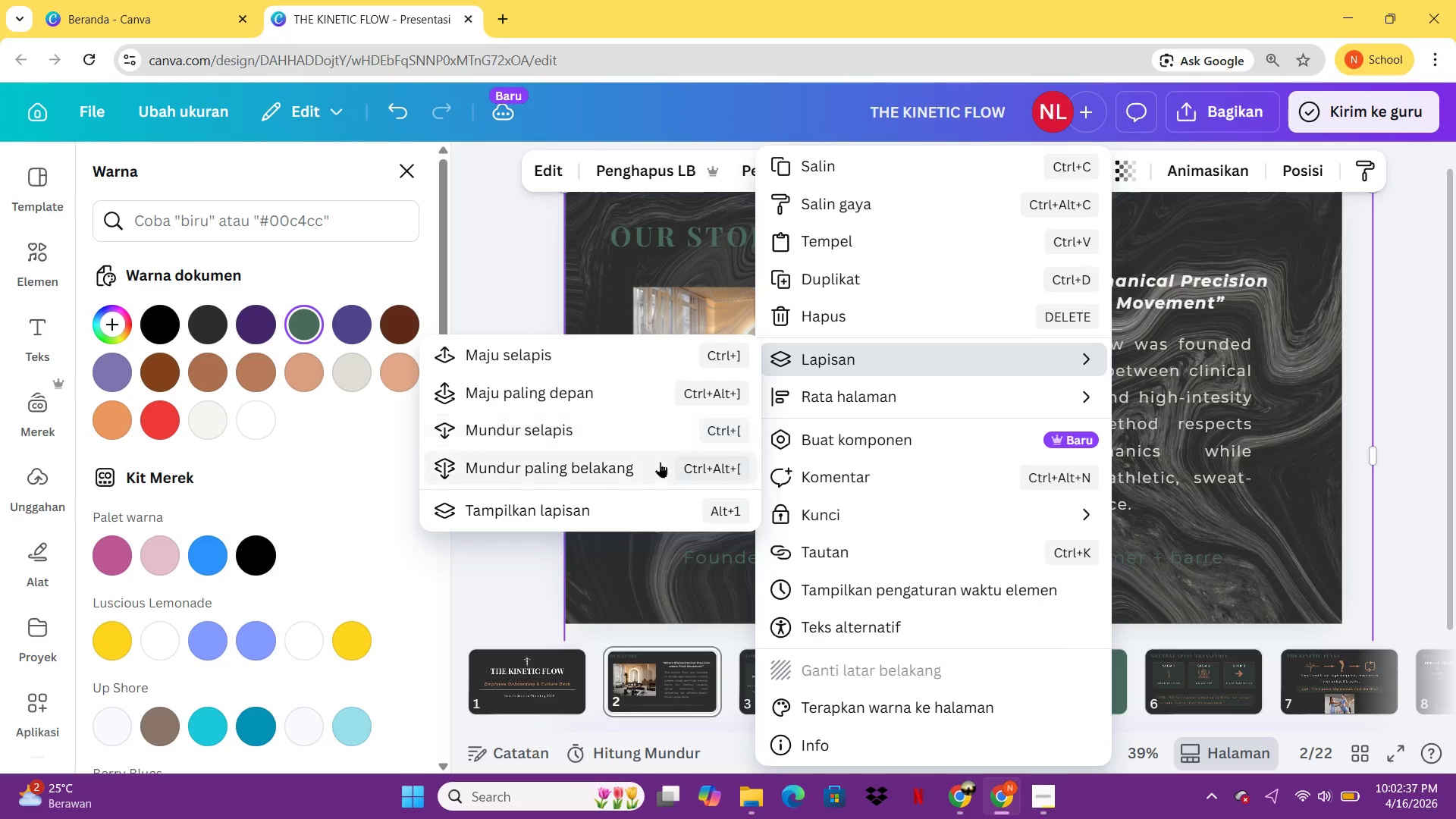 
left_click([660, 462])
 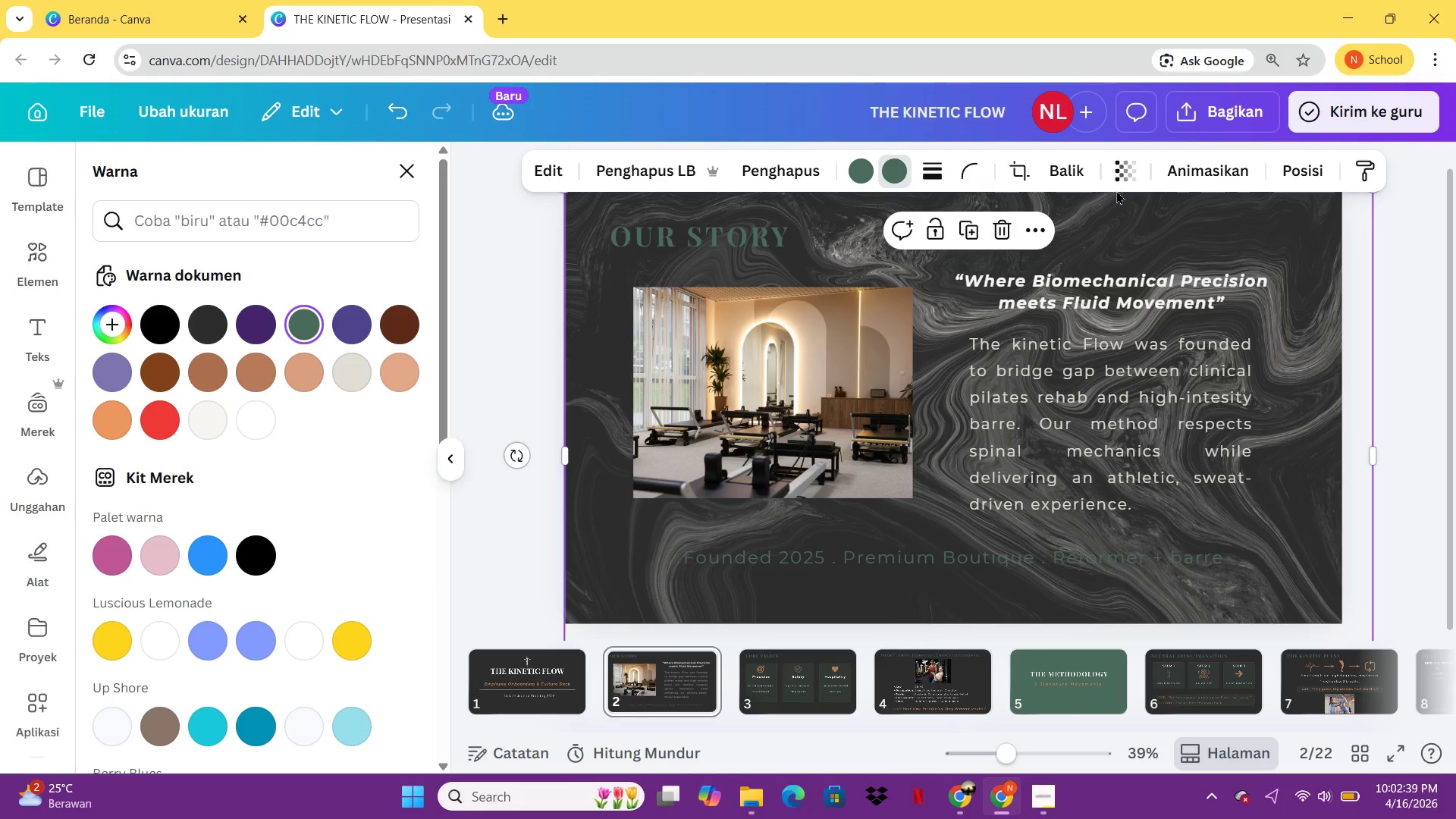 
left_click([1119, 183])
 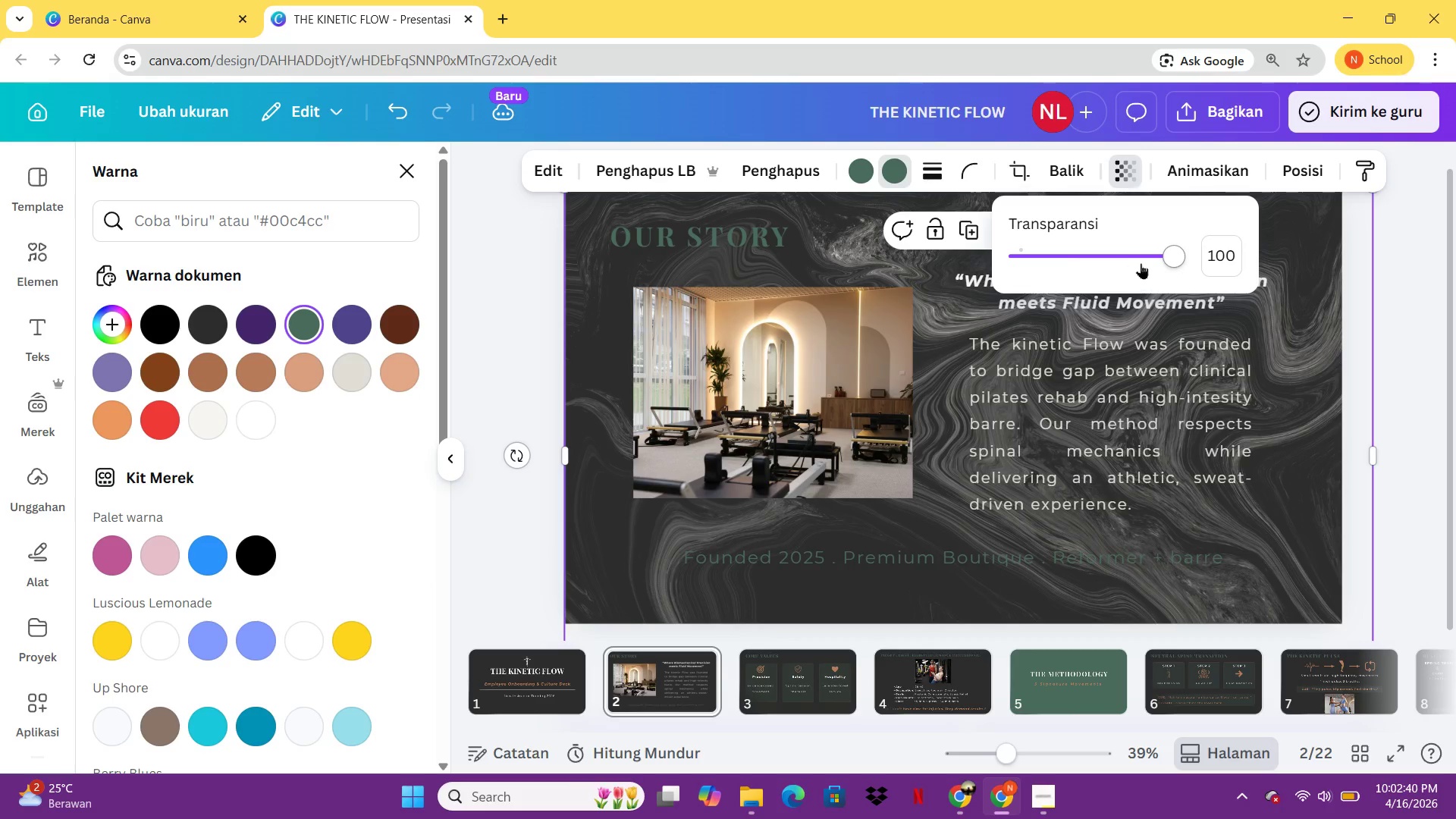 
left_click_drag(start_coordinate=[1142, 263], to_coordinate=[1036, 270])
 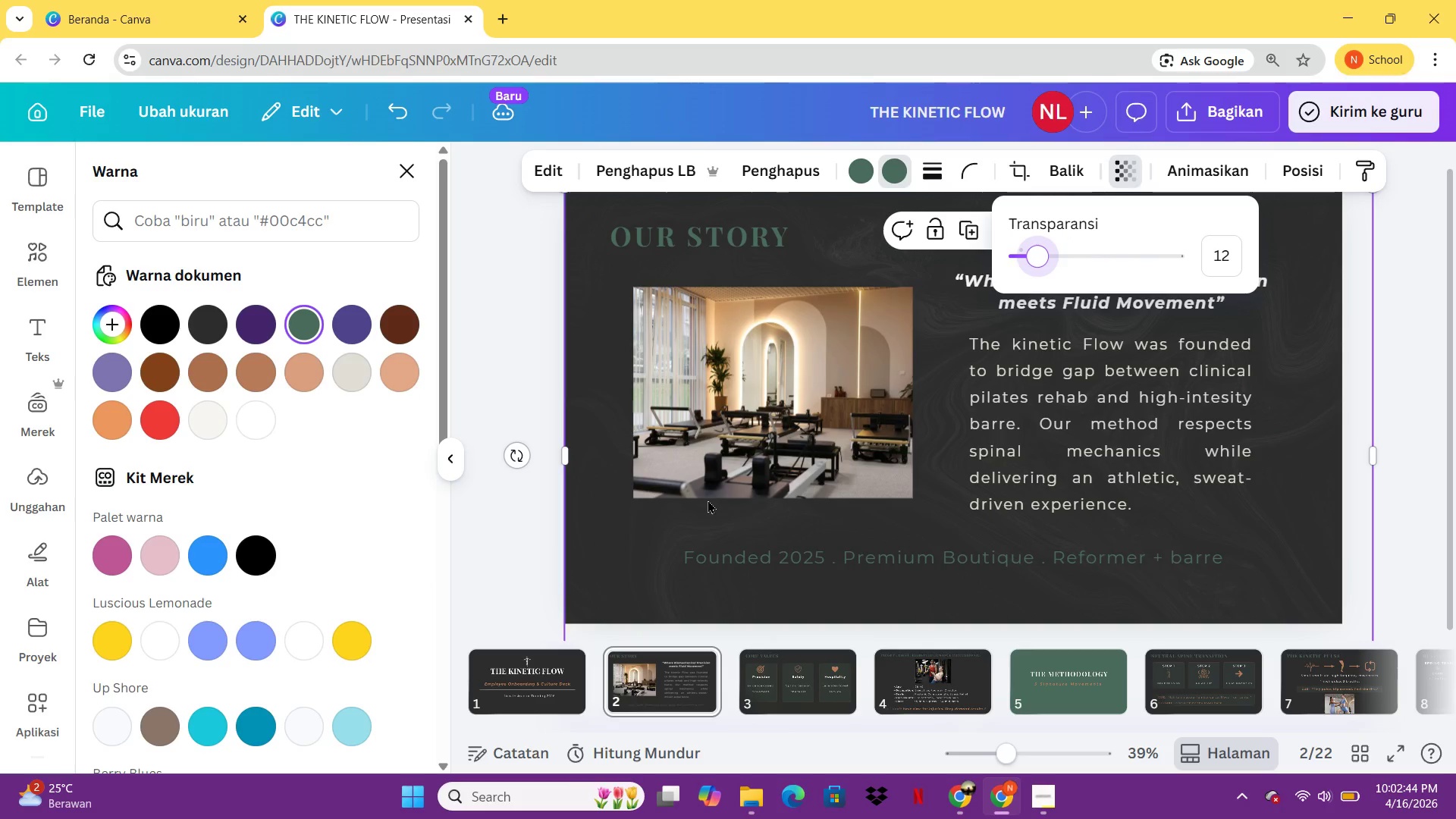 
left_click([632, 585])
 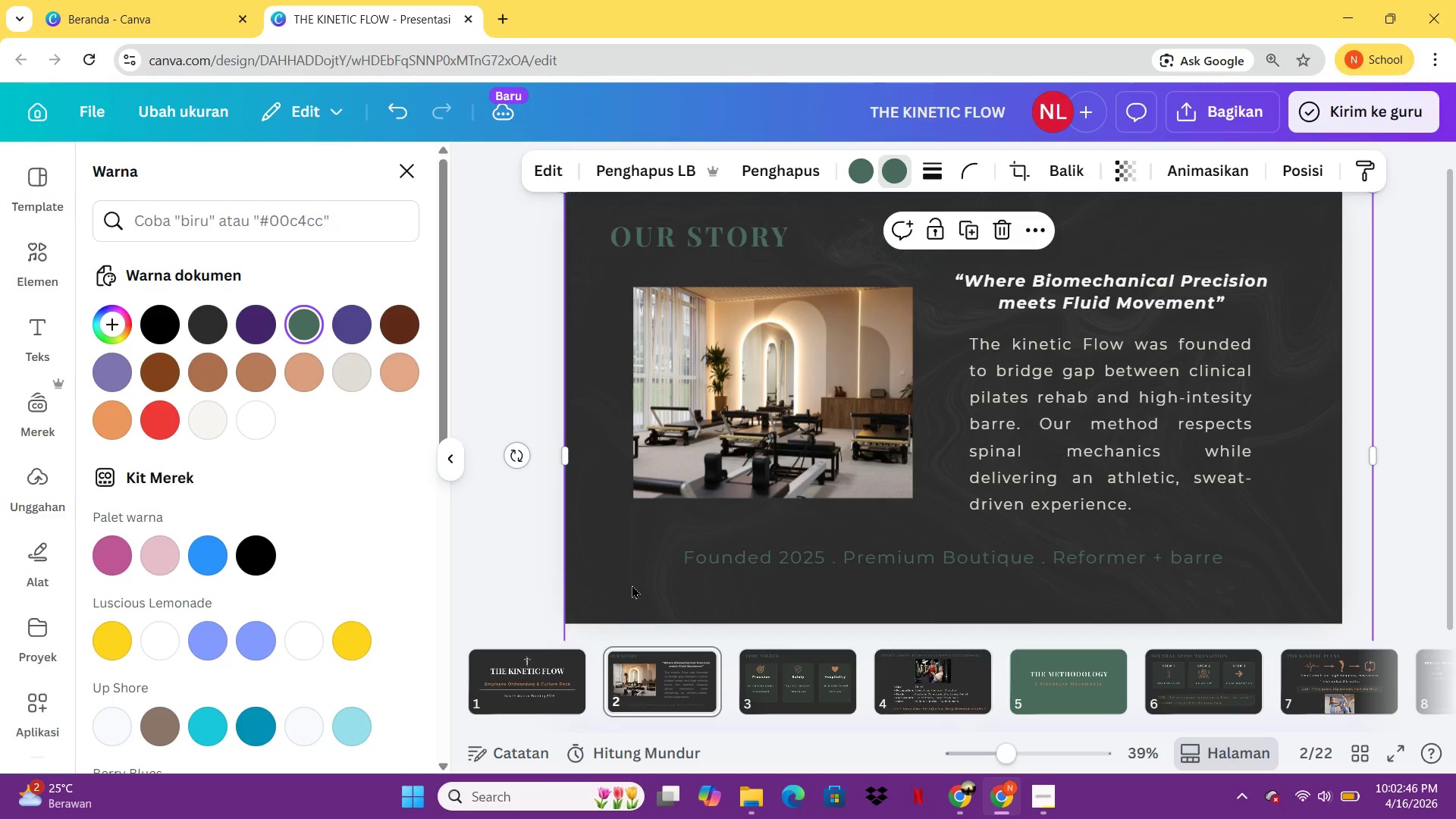 
left_click([632, 585])
 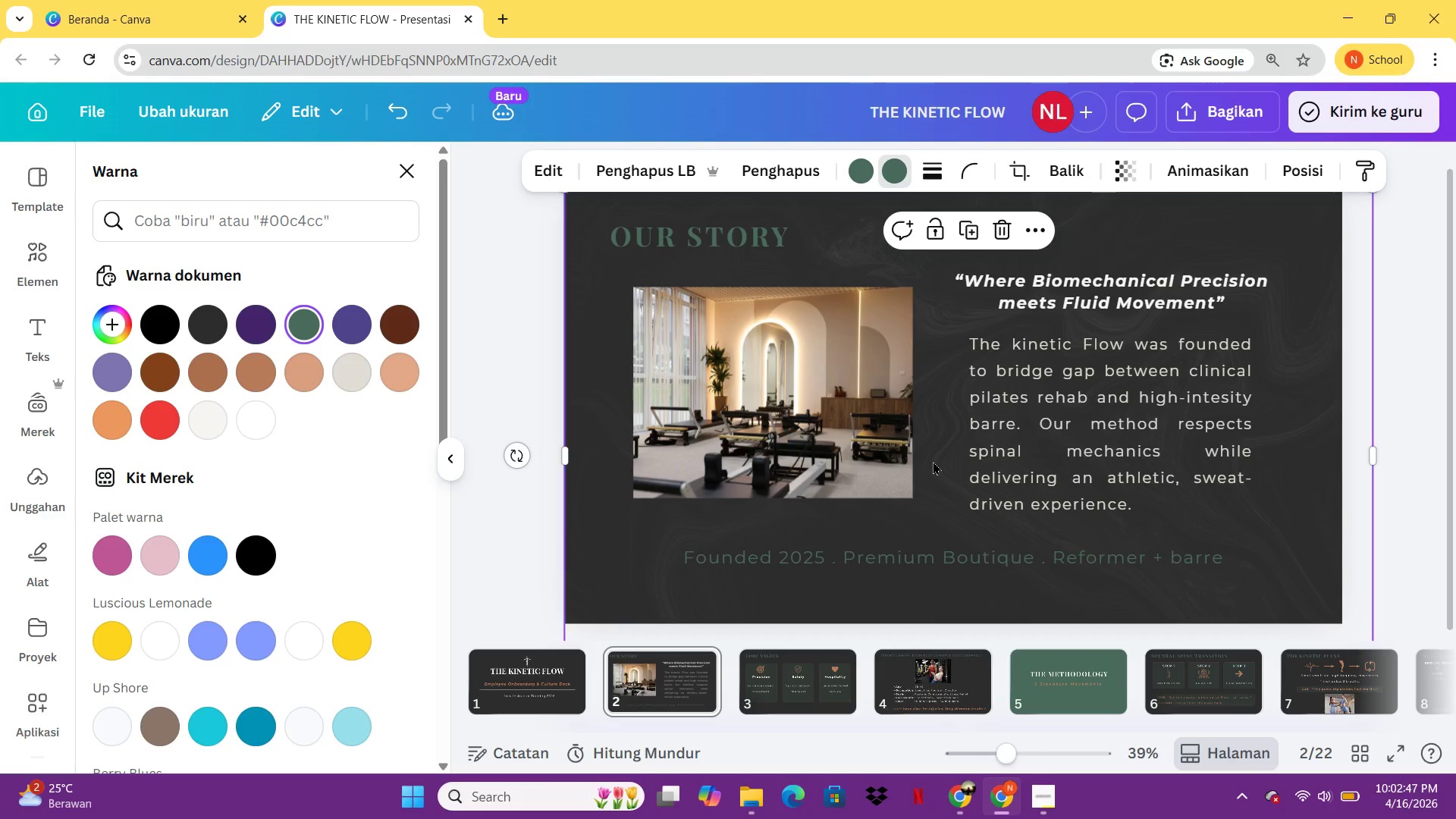 
key(Control+ControlLeft)
 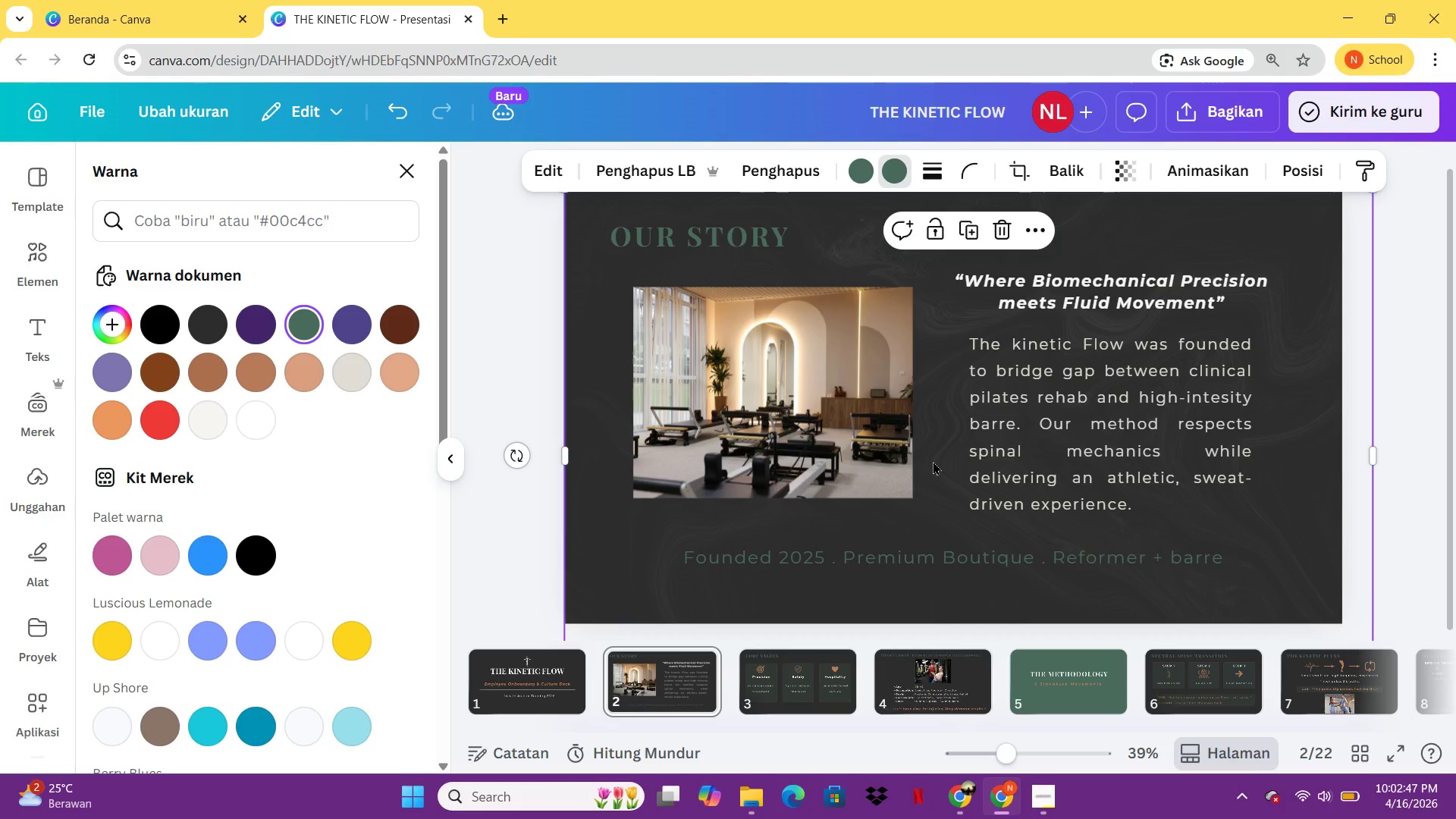 
key(Control+C)
 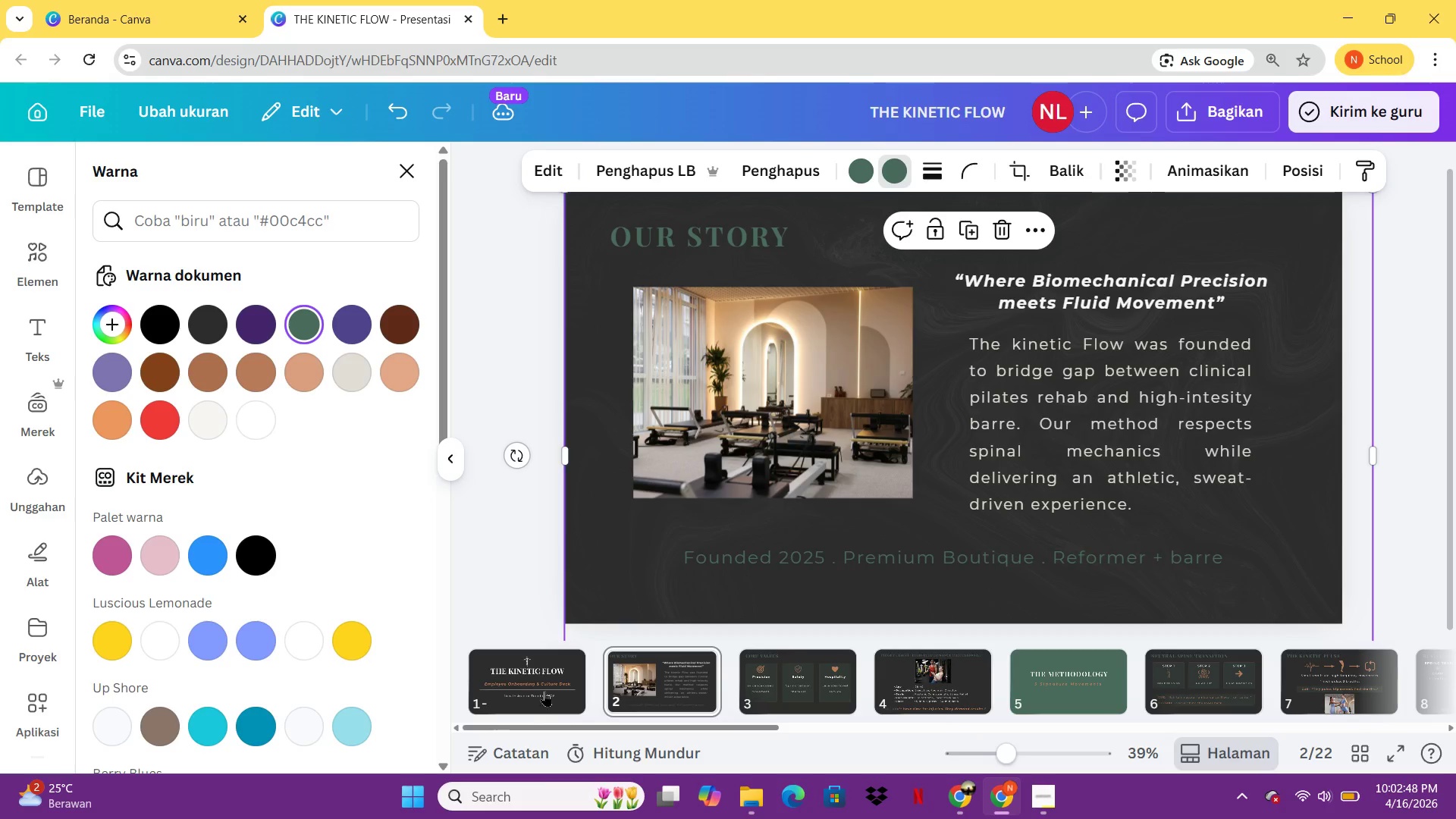 
left_click([548, 687])
 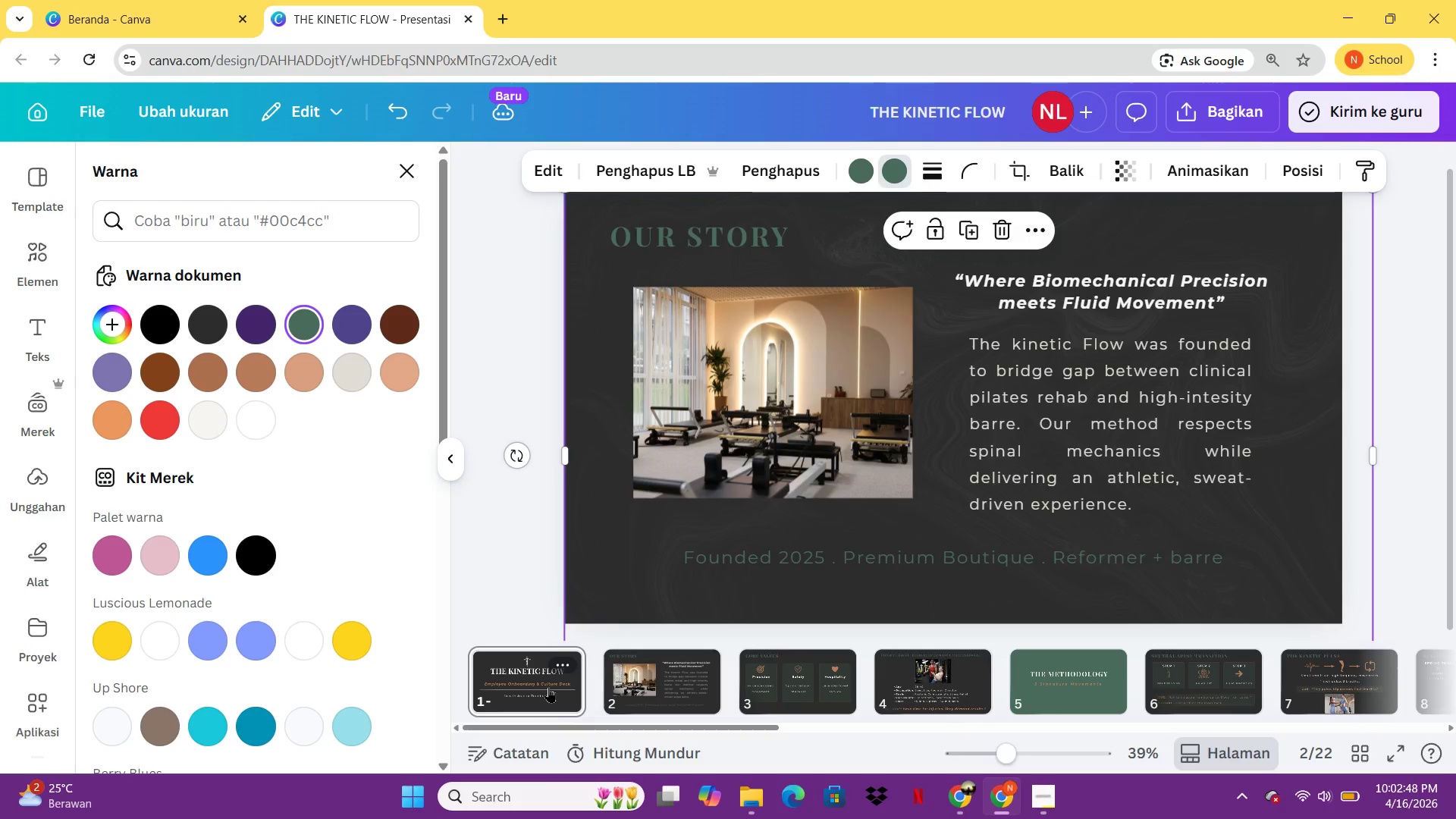 
key(Control+ControlLeft)
 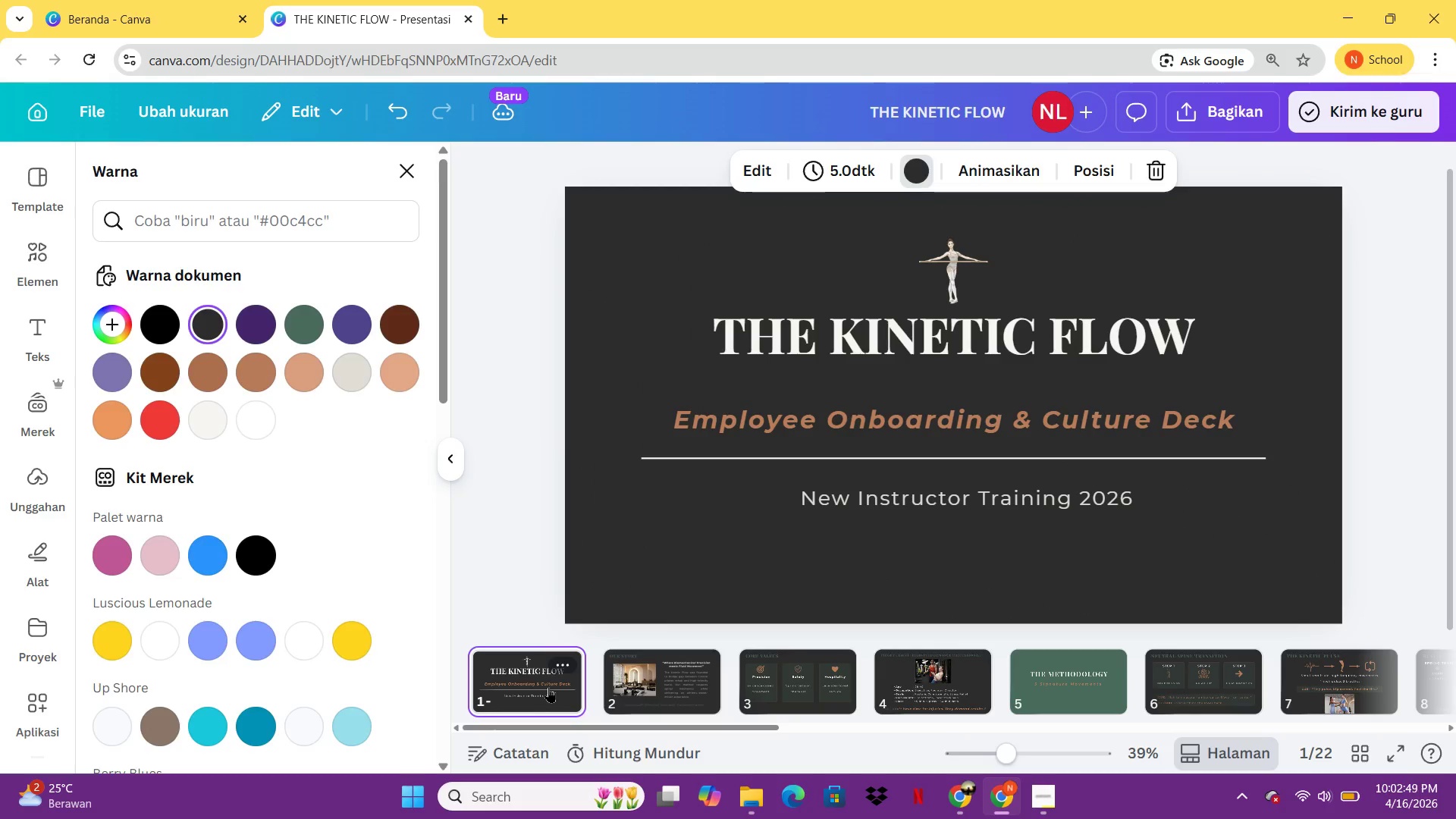 
key(Control+V)
 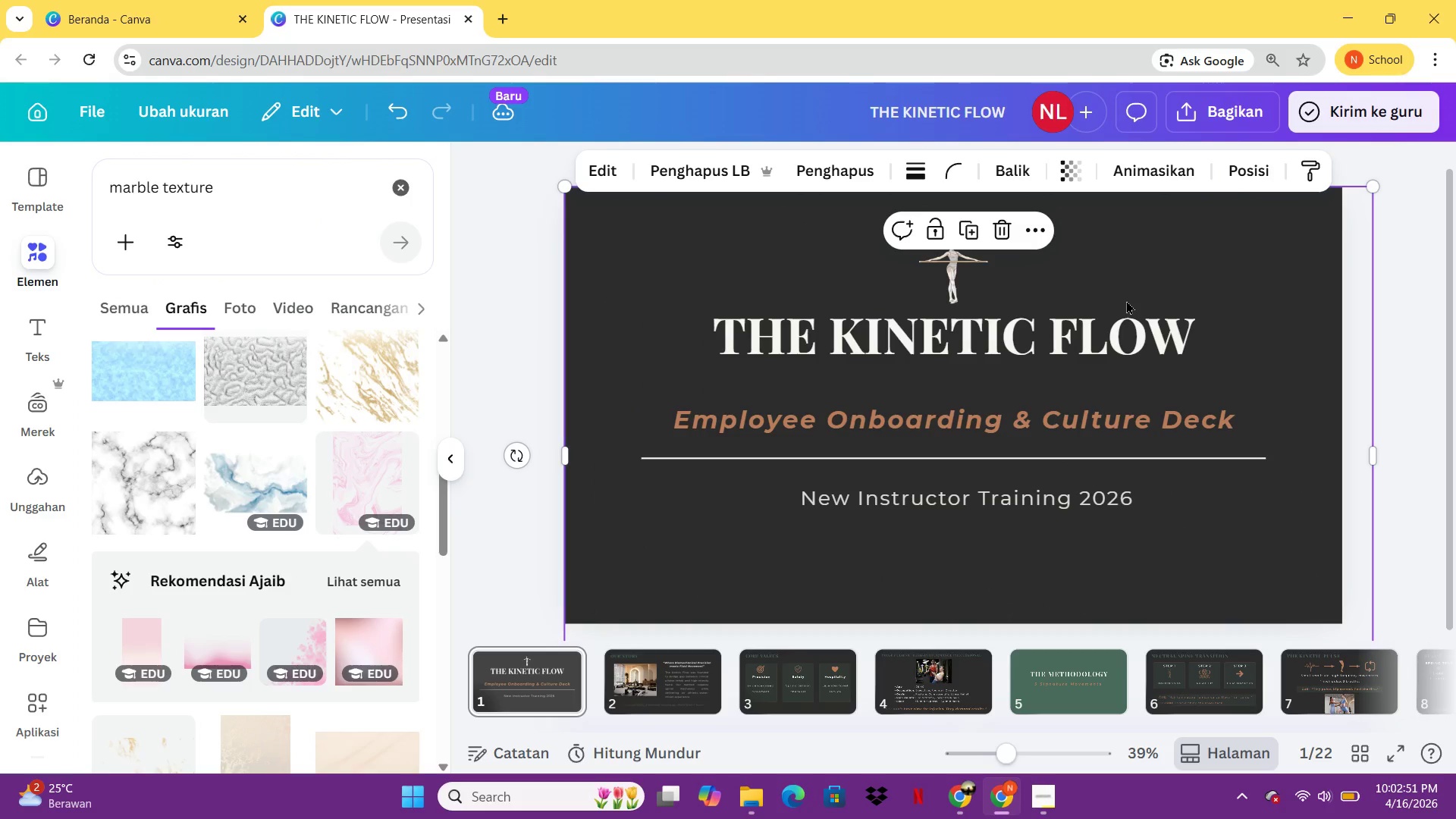 
right_click([1126, 300])
 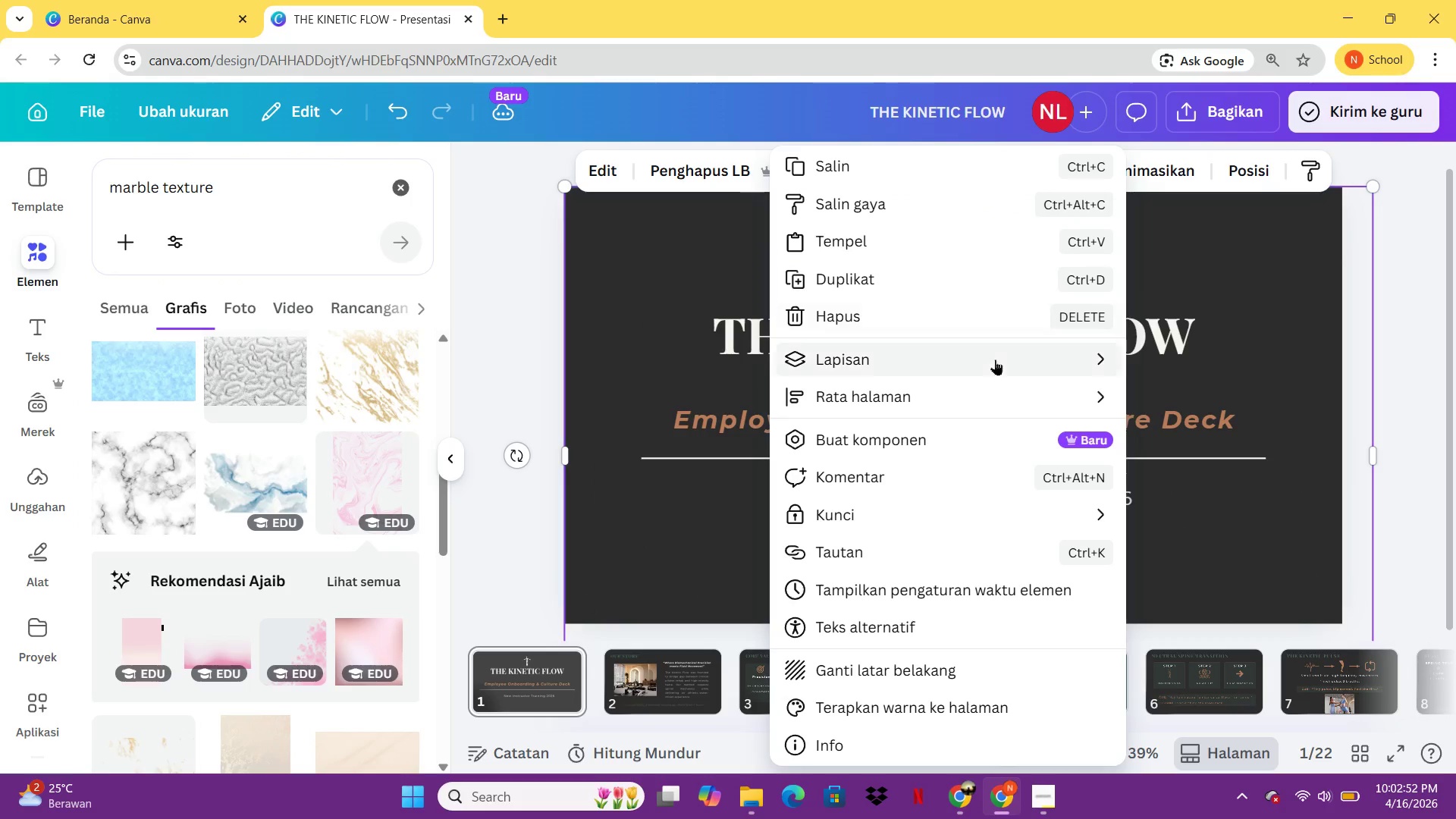 
left_click([995, 359])
 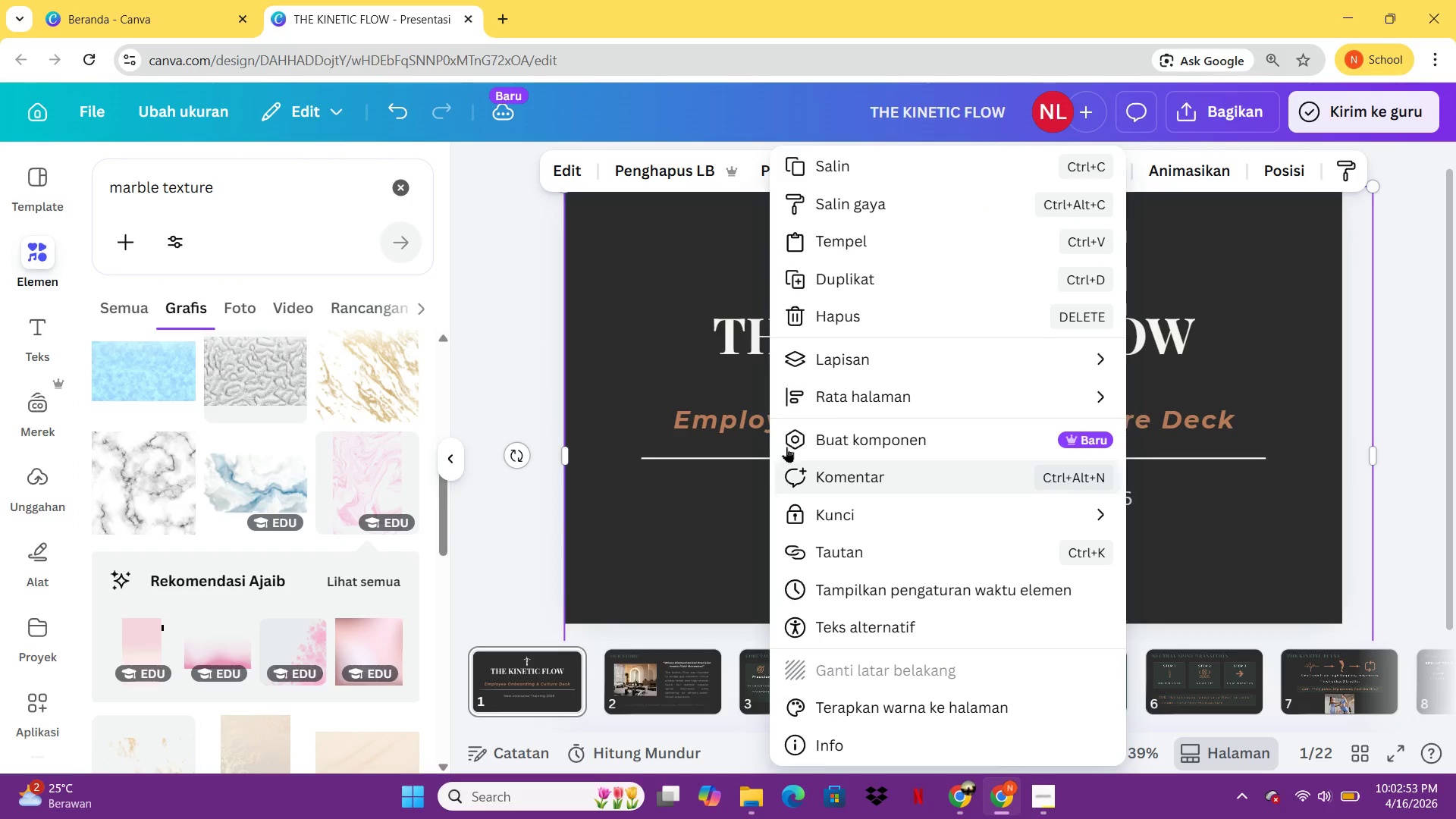 
mouse_move([864, 373])
 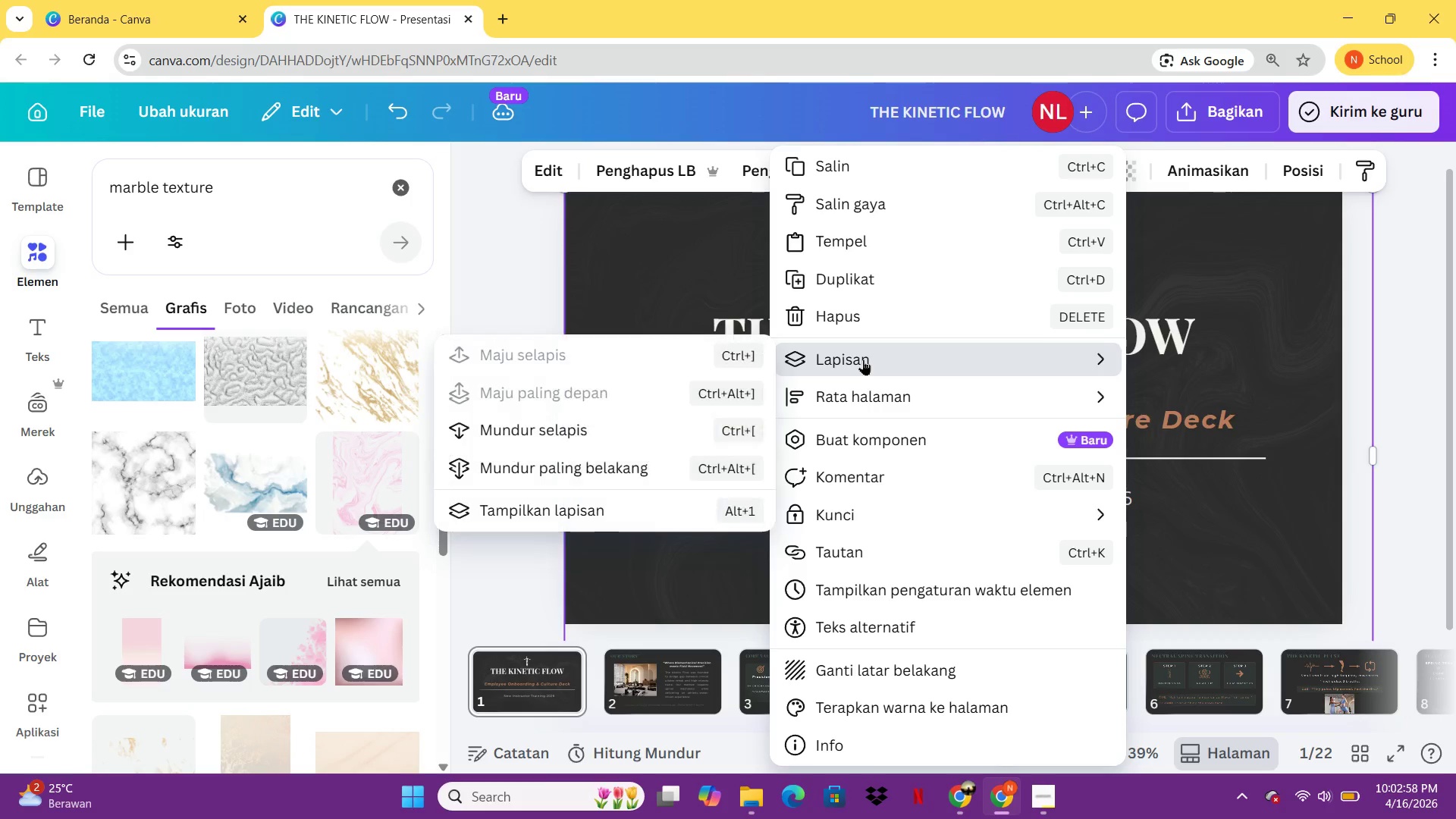 
left_click([630, 475])
 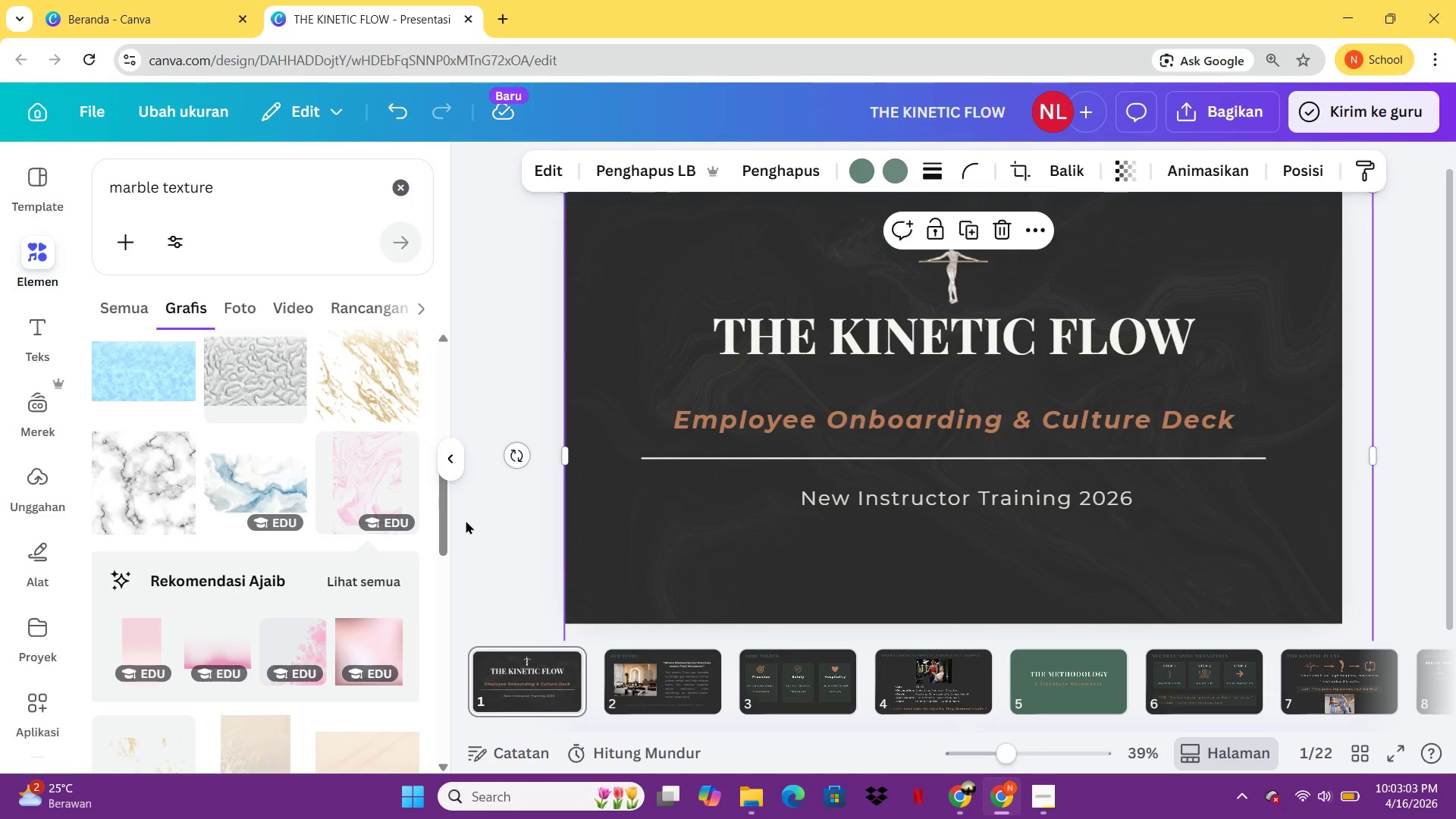 
wait(5.31)
 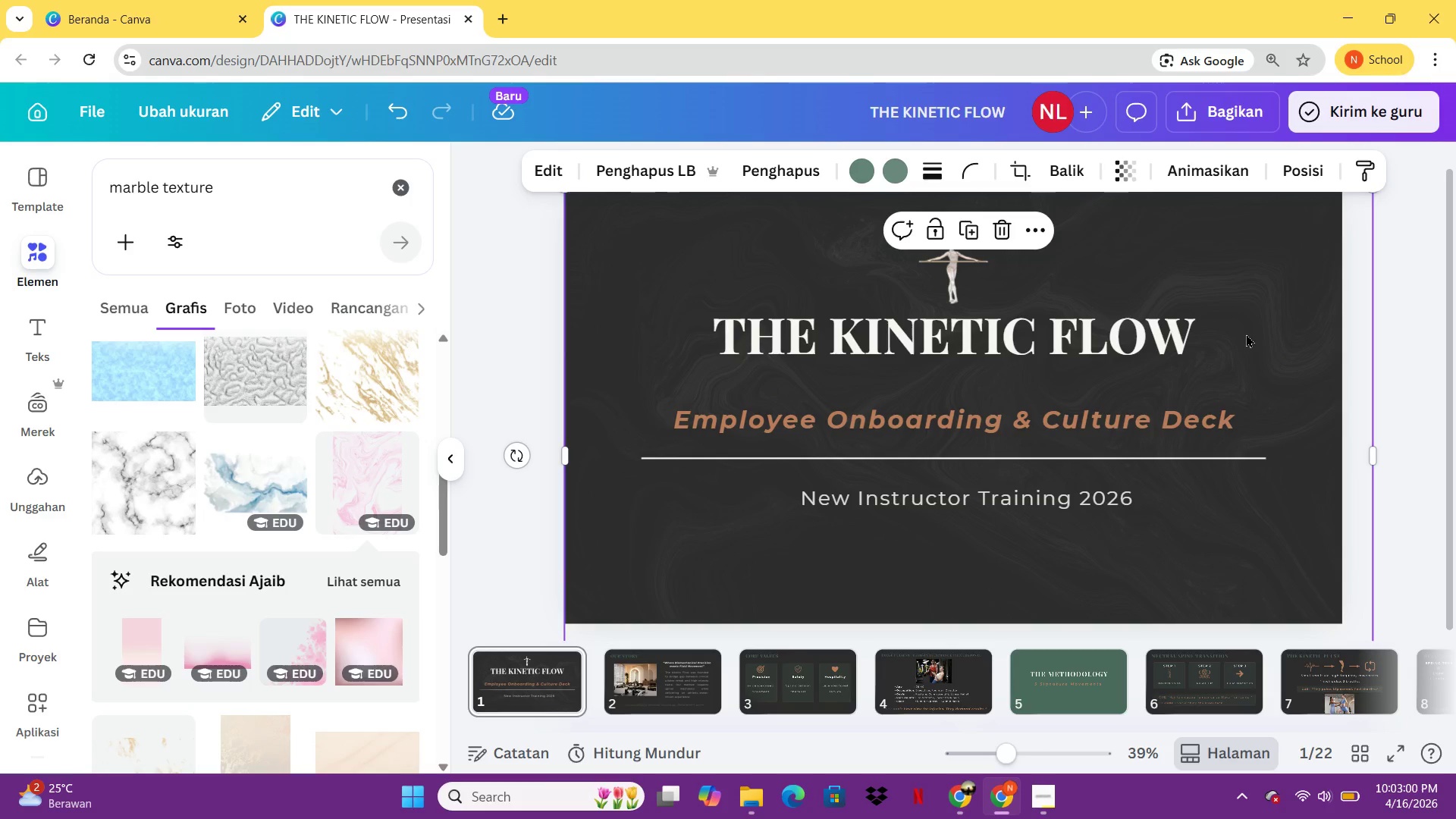 
mouse_move([398, 568])
 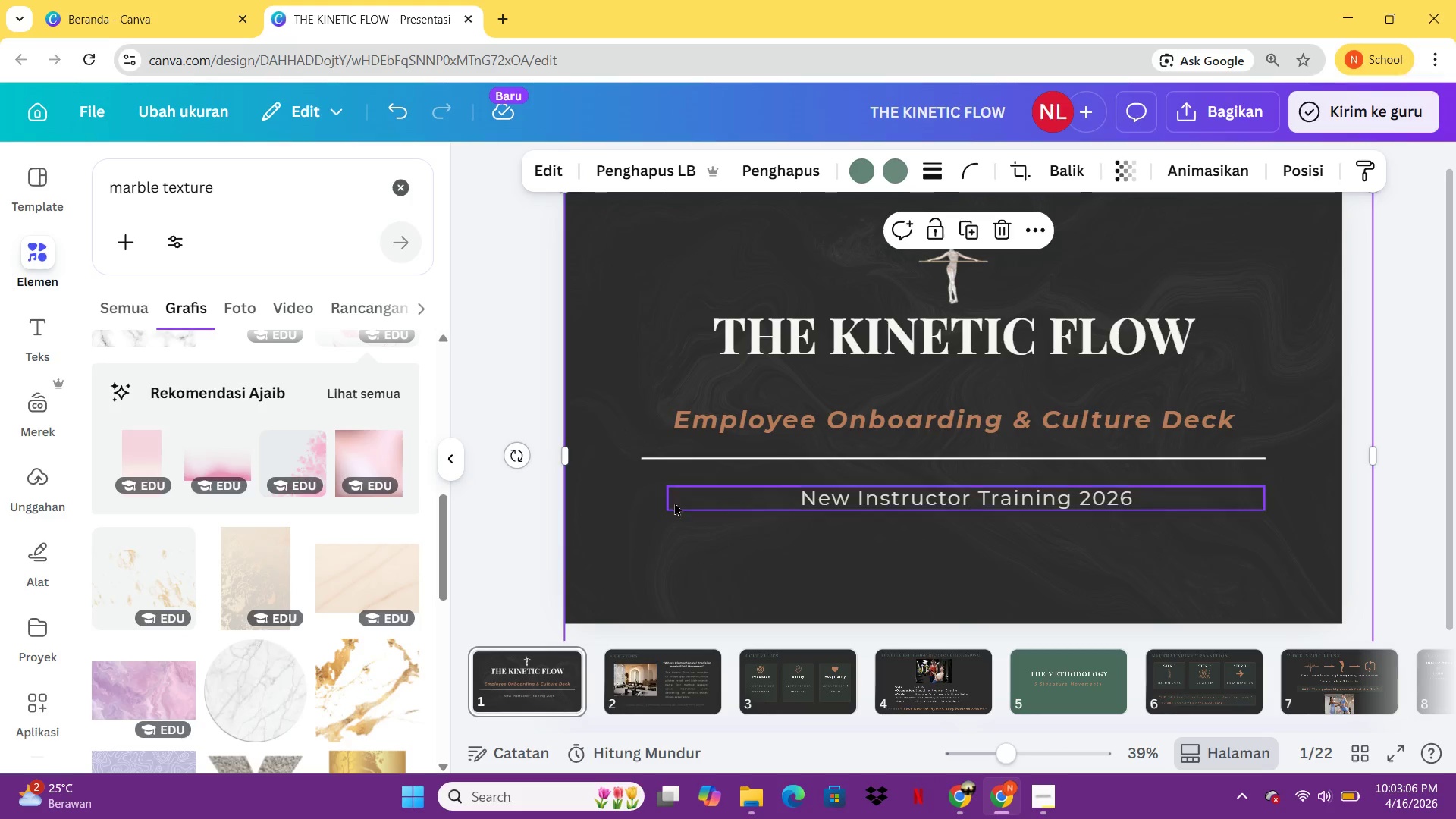 
left_click([674, 502])
 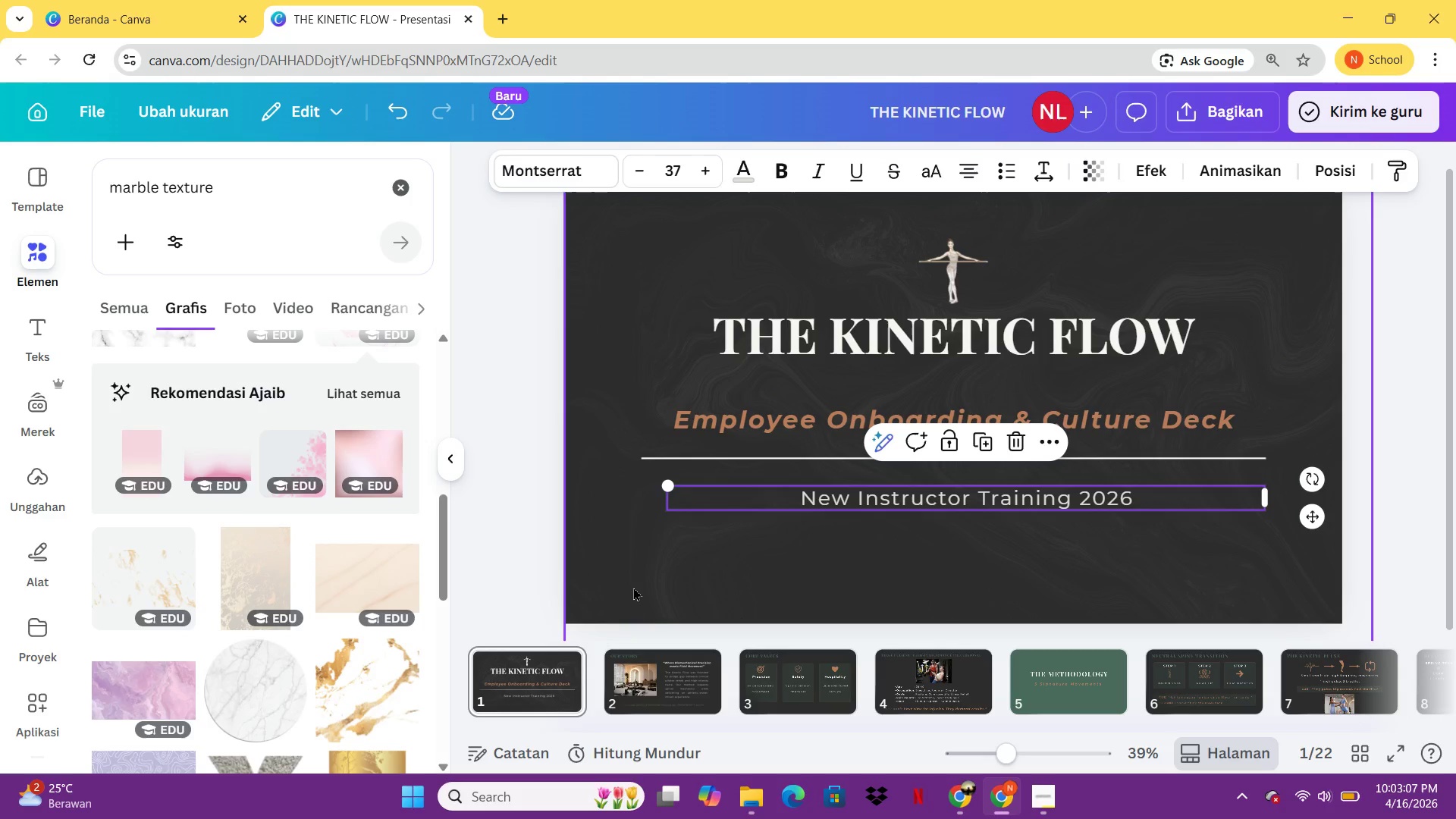 
left_click([633, 587])
 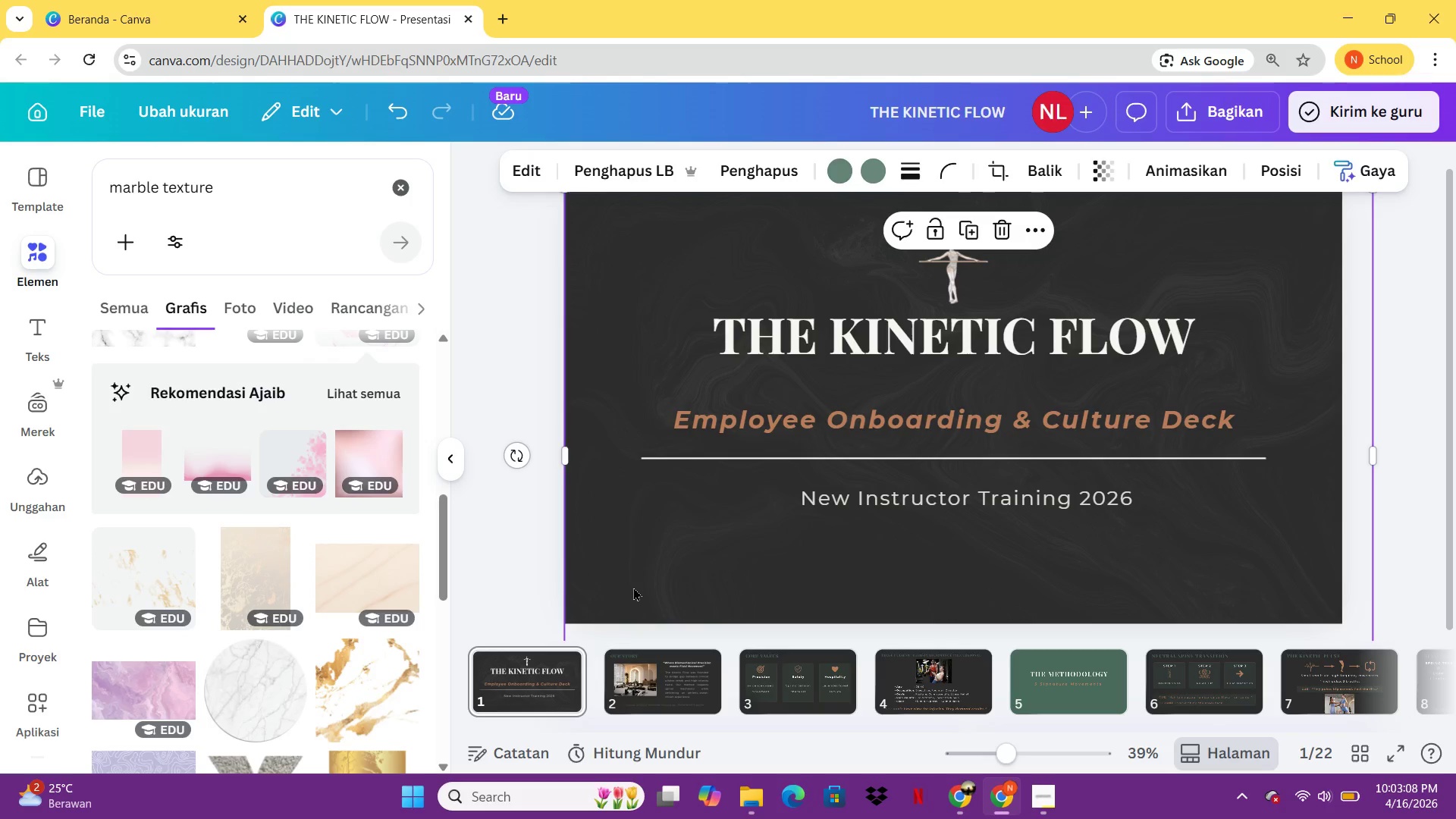 
key(Delete)
 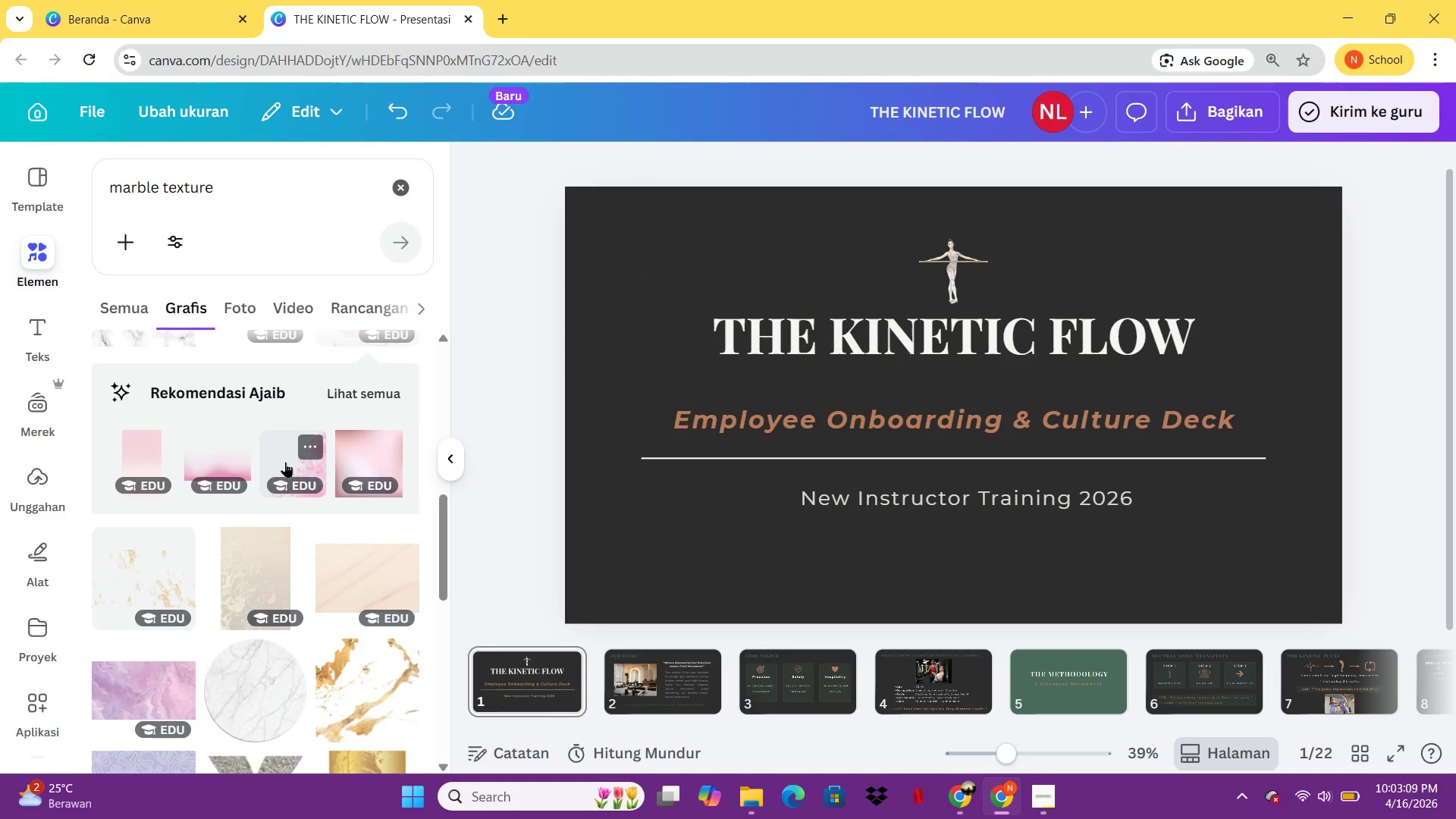 
left_click([285, 463])
 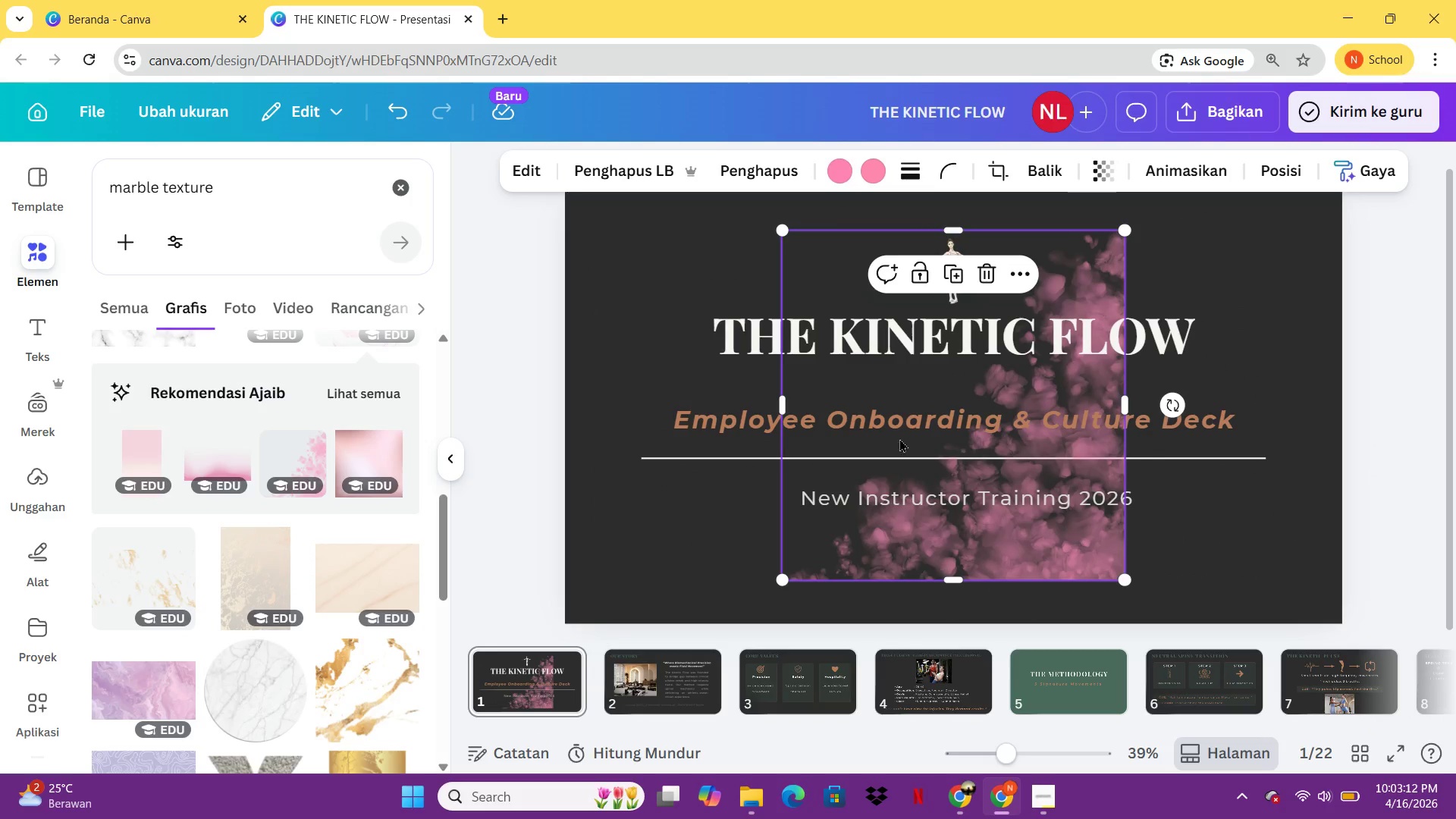 
left_click([846, 181])
 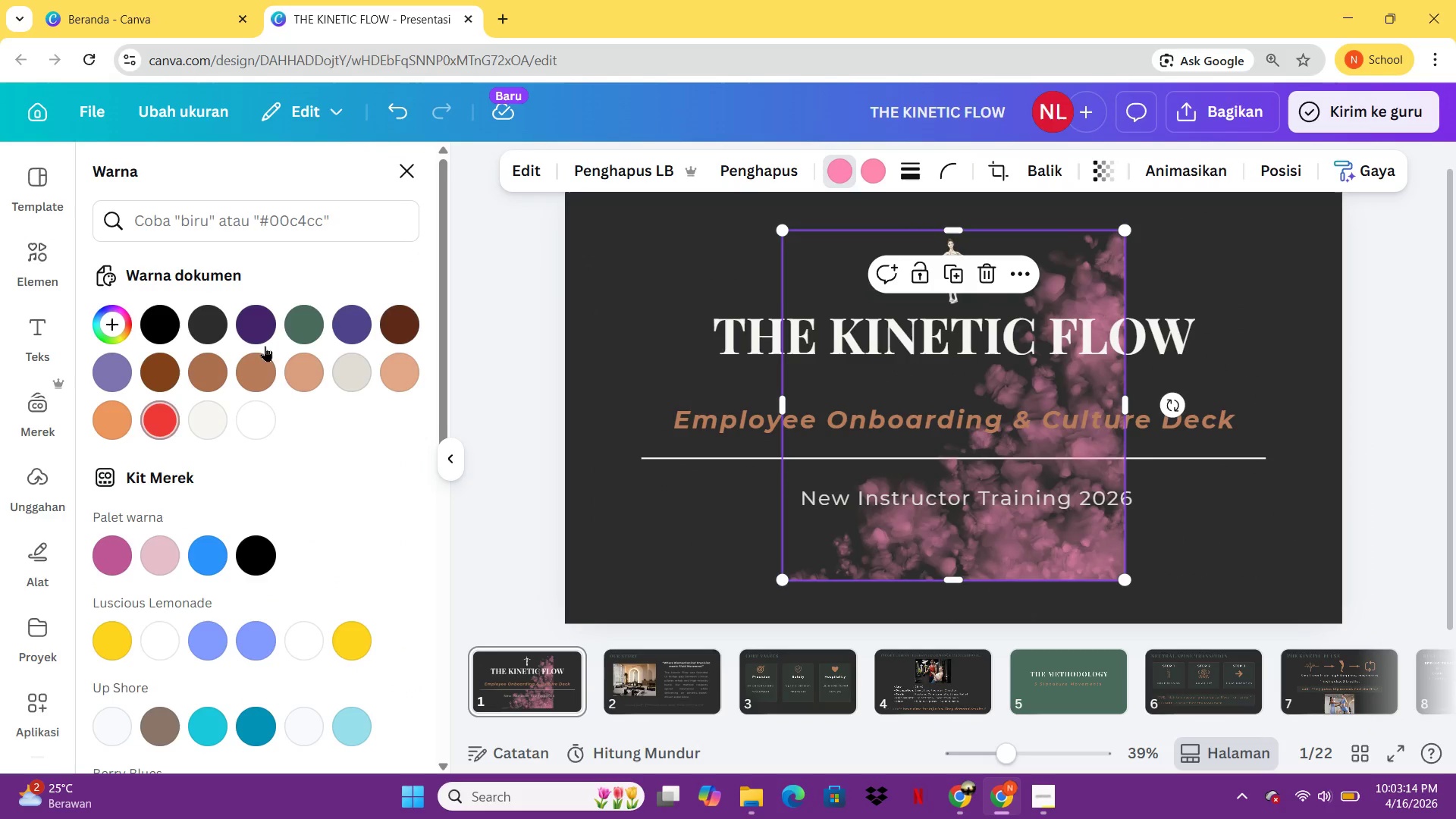 
left_click([304, 321])
 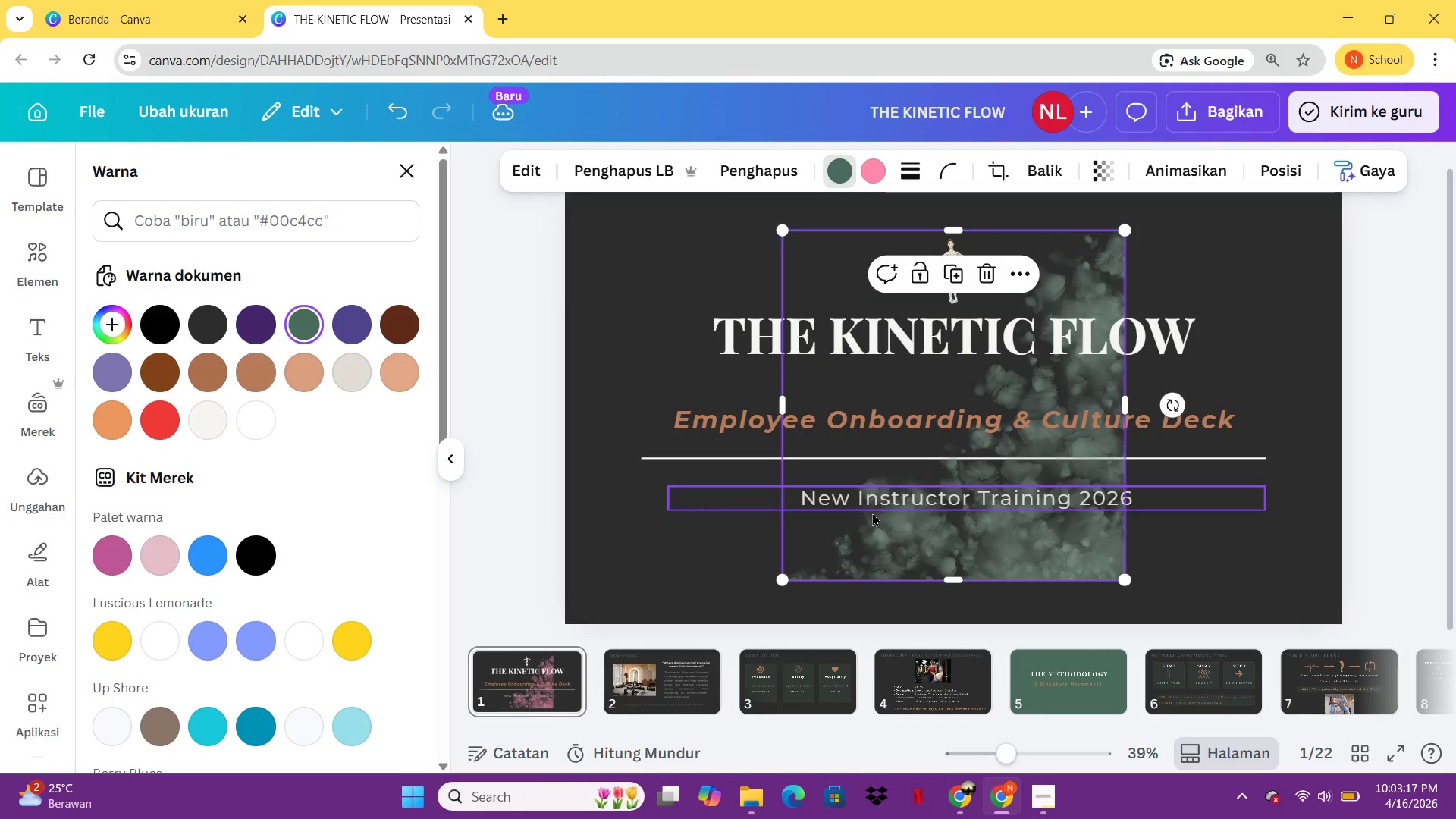 
left_click_drag(start_coordinate=[903, 538], to_coordinate=[1120, 587])
 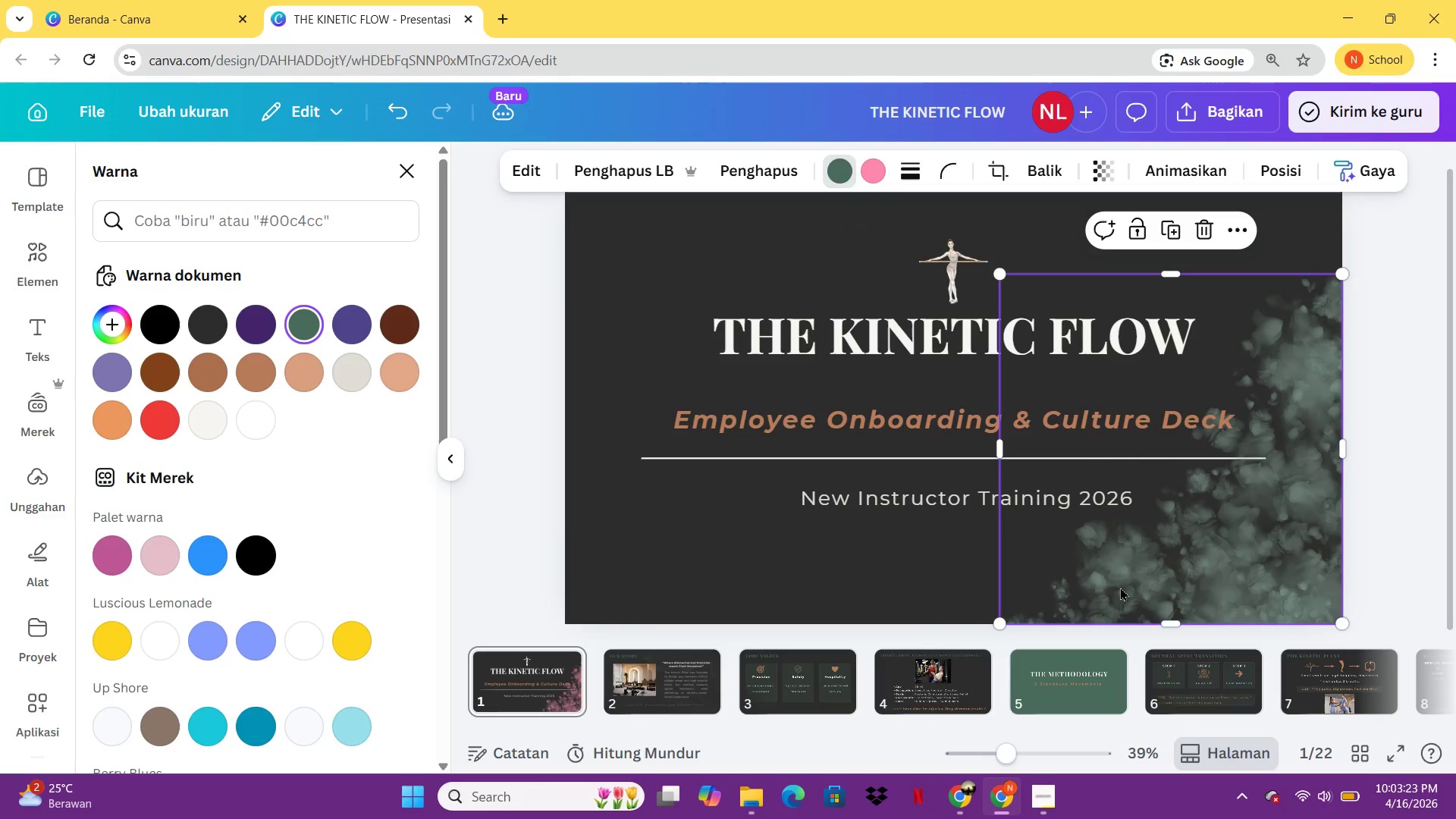 
left_click([1120, 587])
 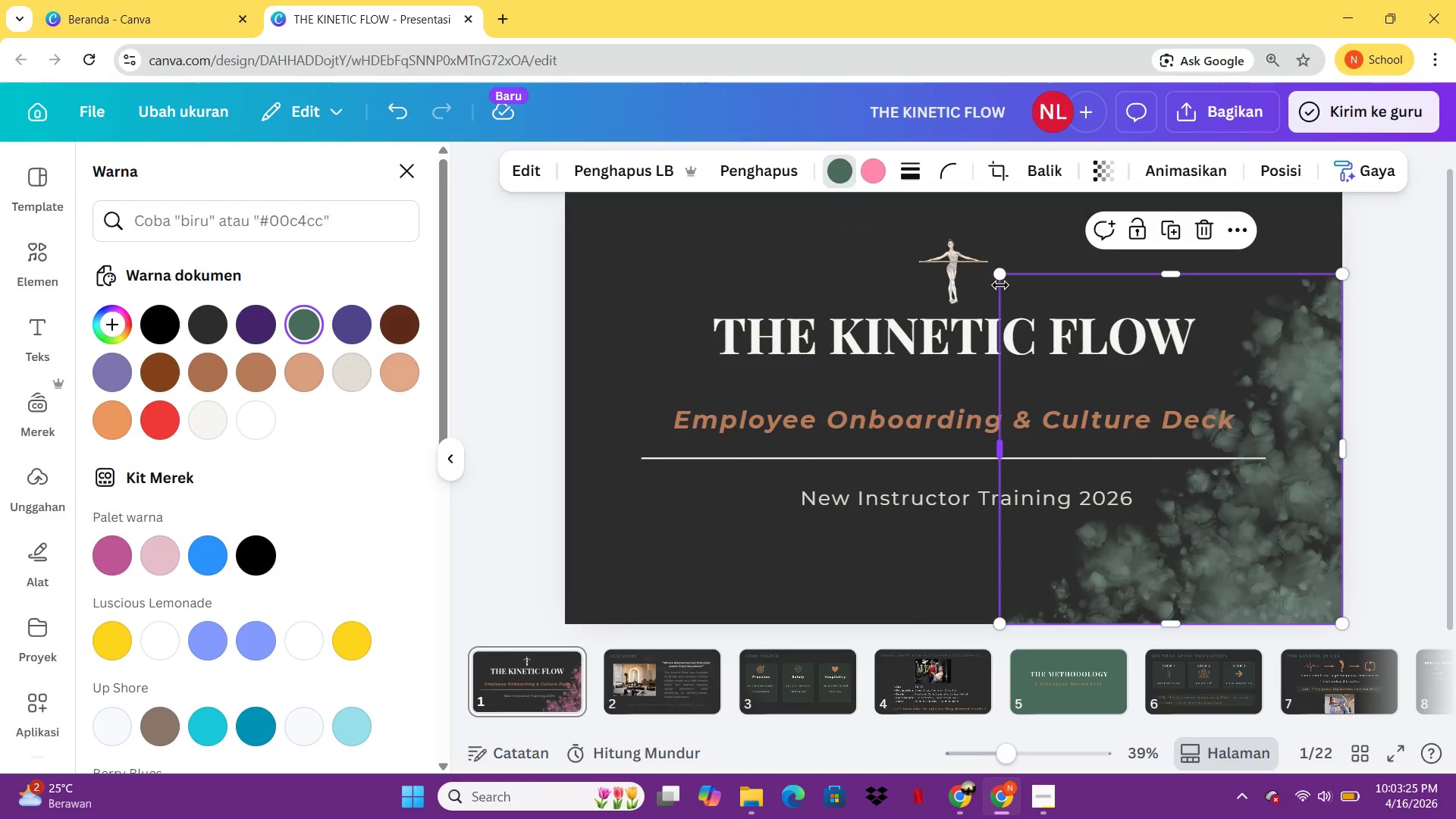 
left_click_drag(start_coordinate=[1000, 278], to_coordinate=[1043, 326])
 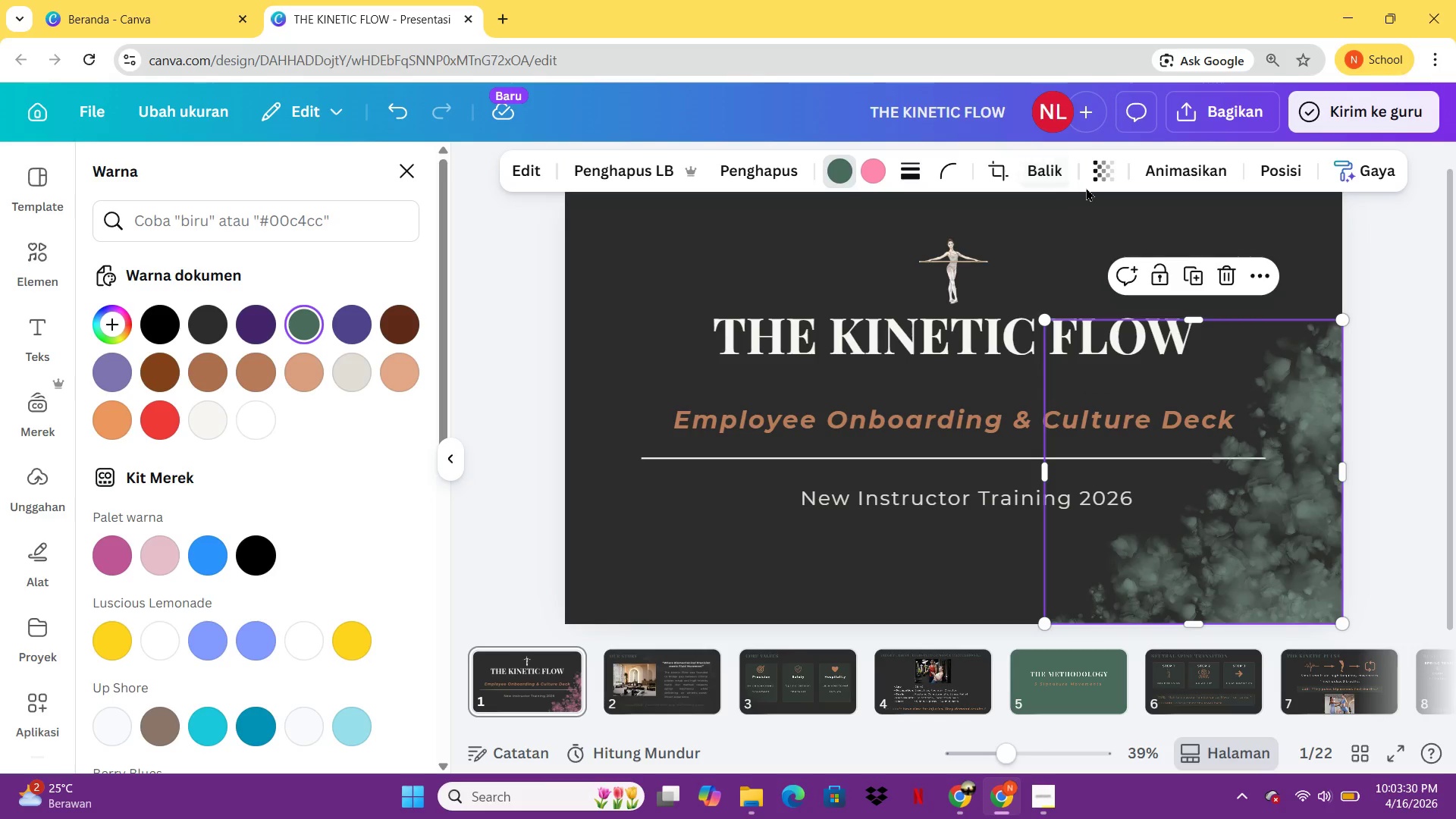 
left_click([1085, 168])
 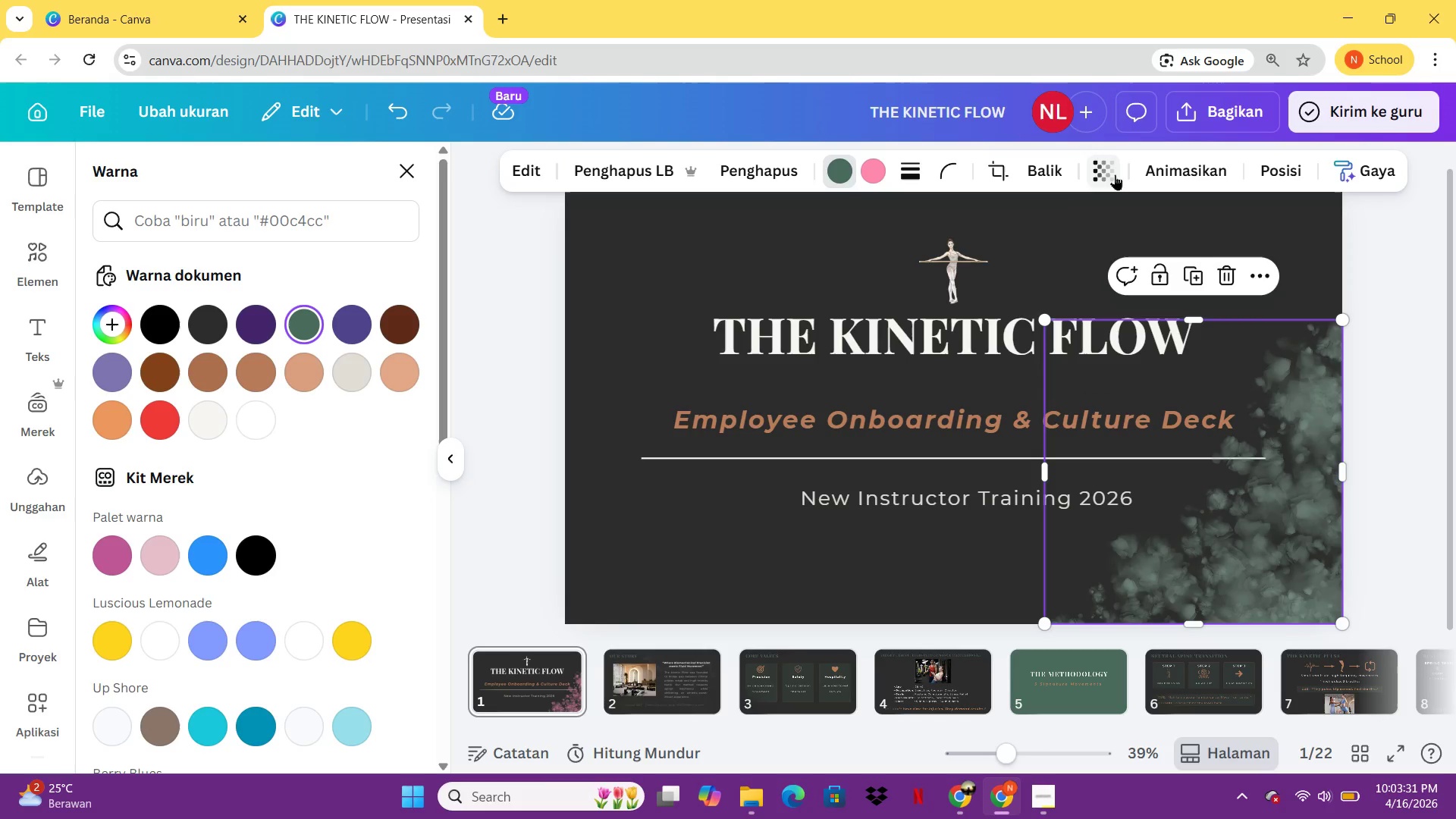 
left_click([1115, 174])
 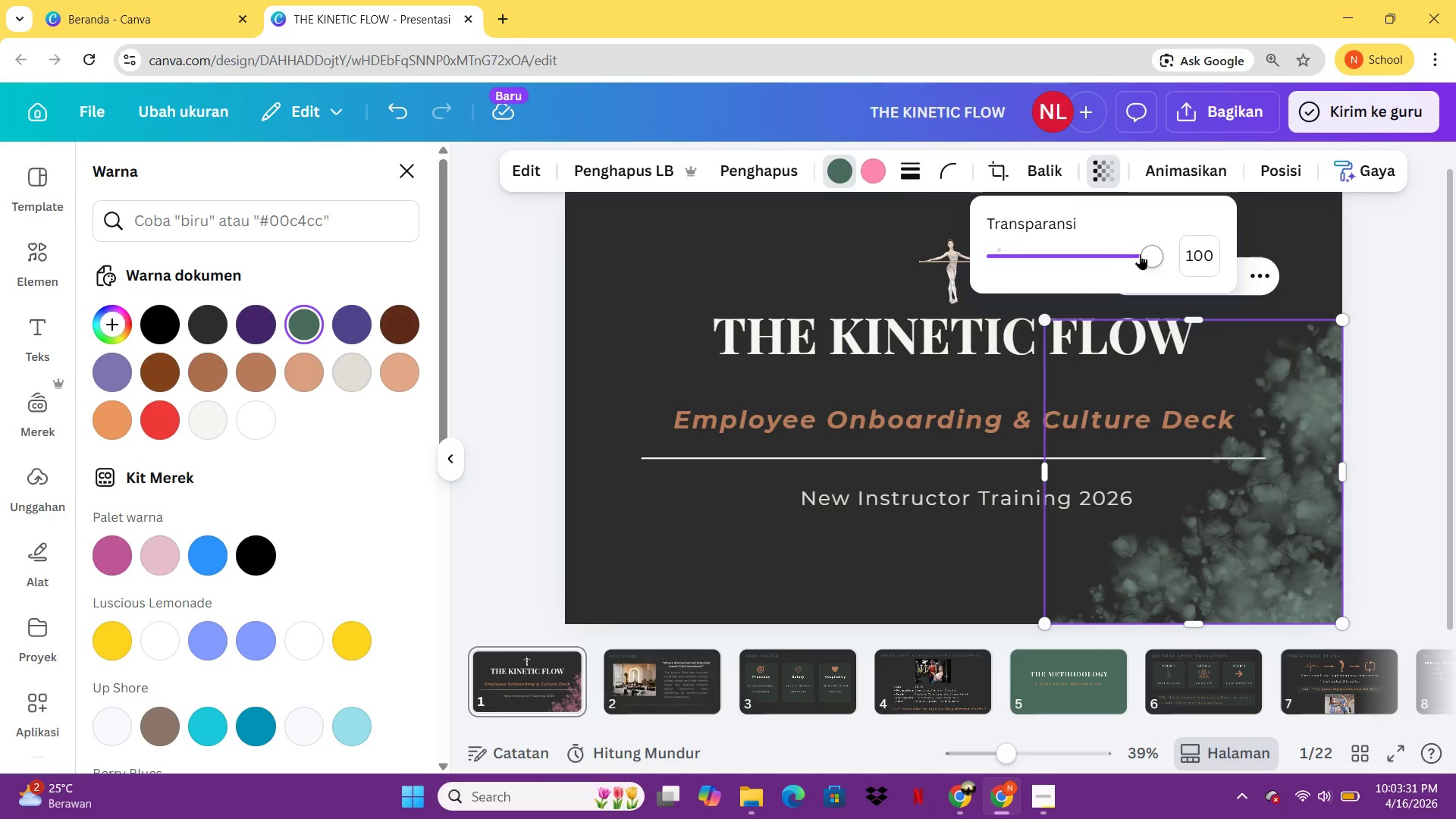 
left_click_drag(start_coordinate=[1140, 254], to_coordinate=[1053, 260])
 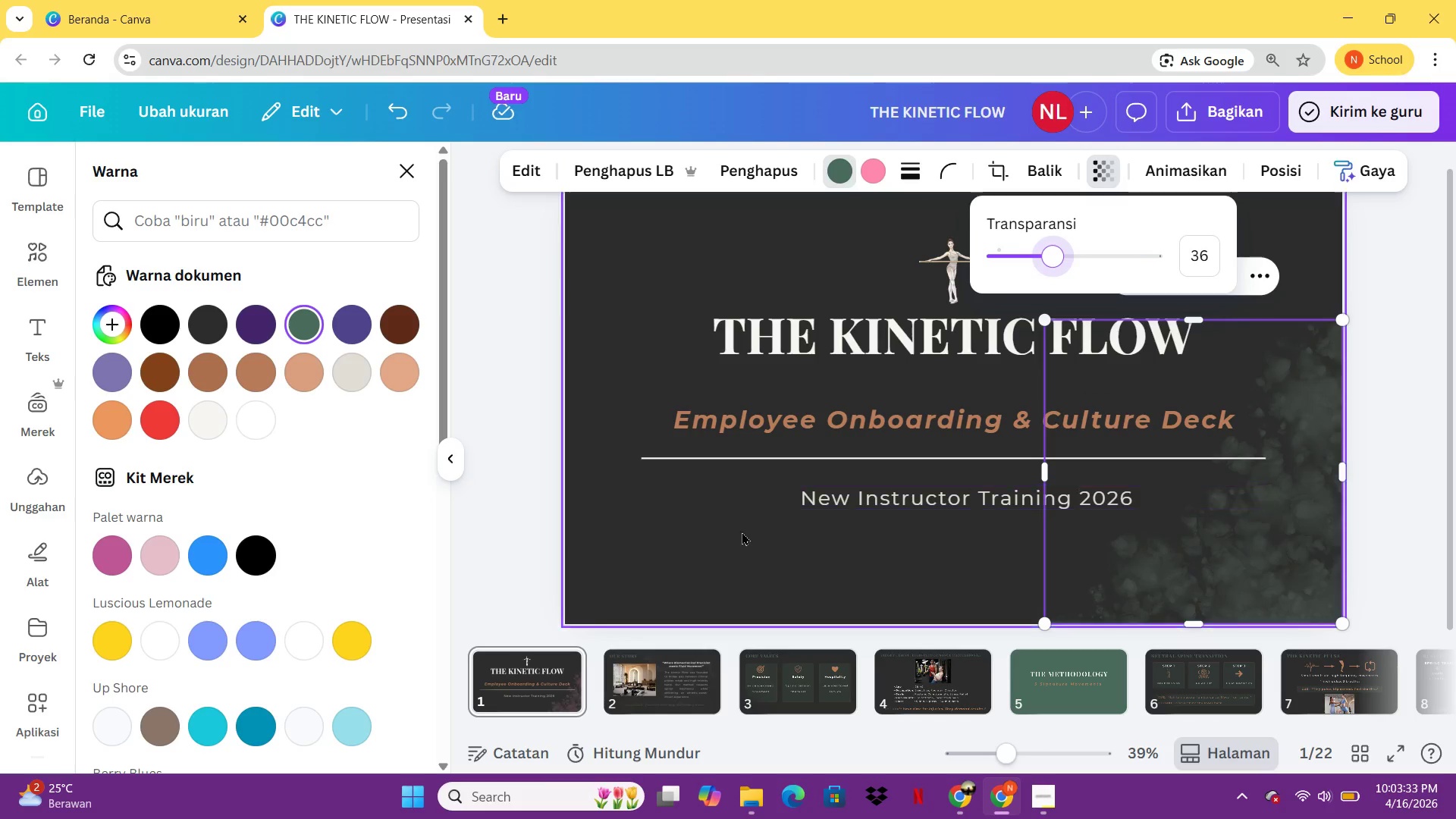 
left_click([739, 534])
 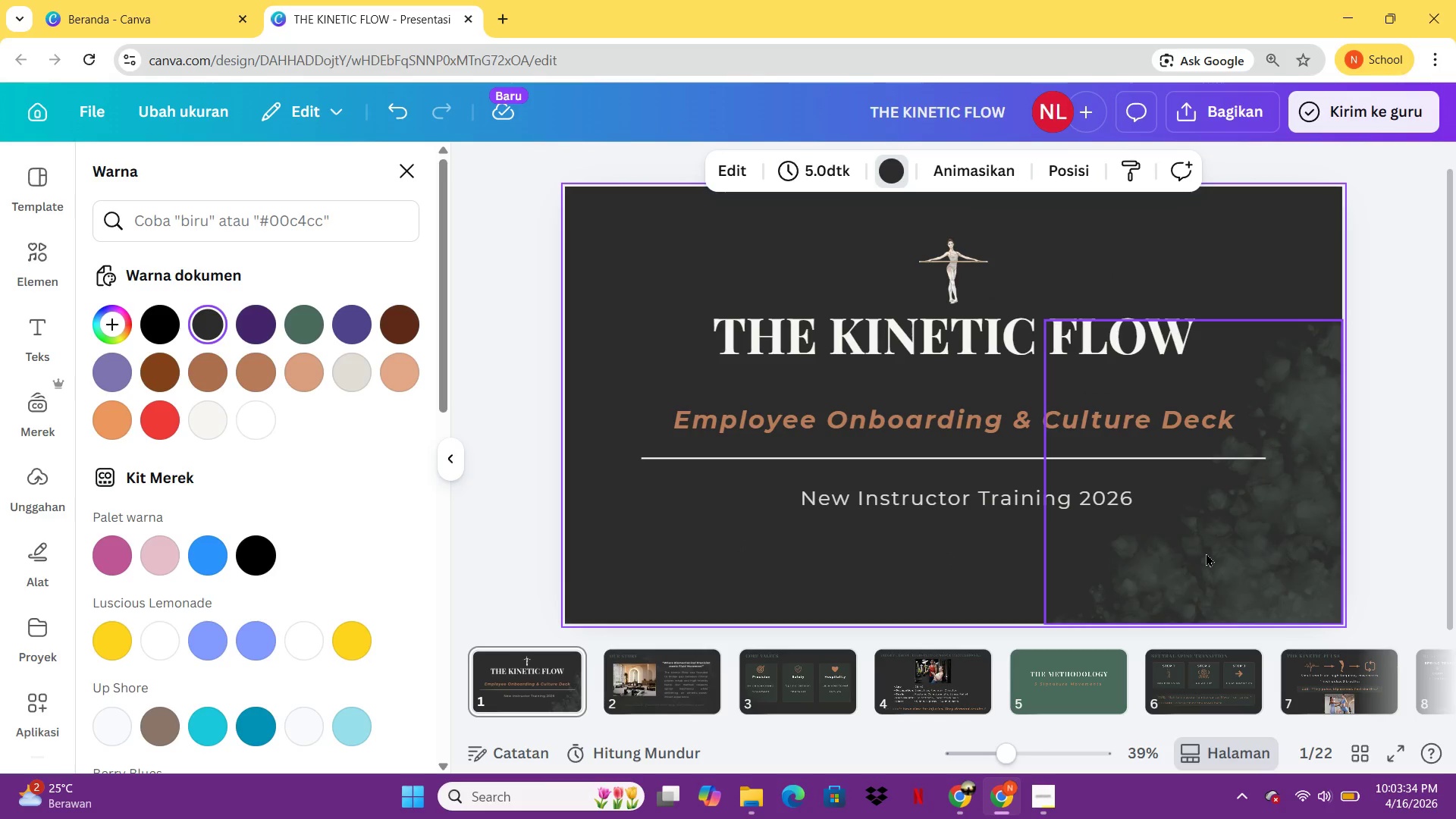 
left_click([1207, 552])
 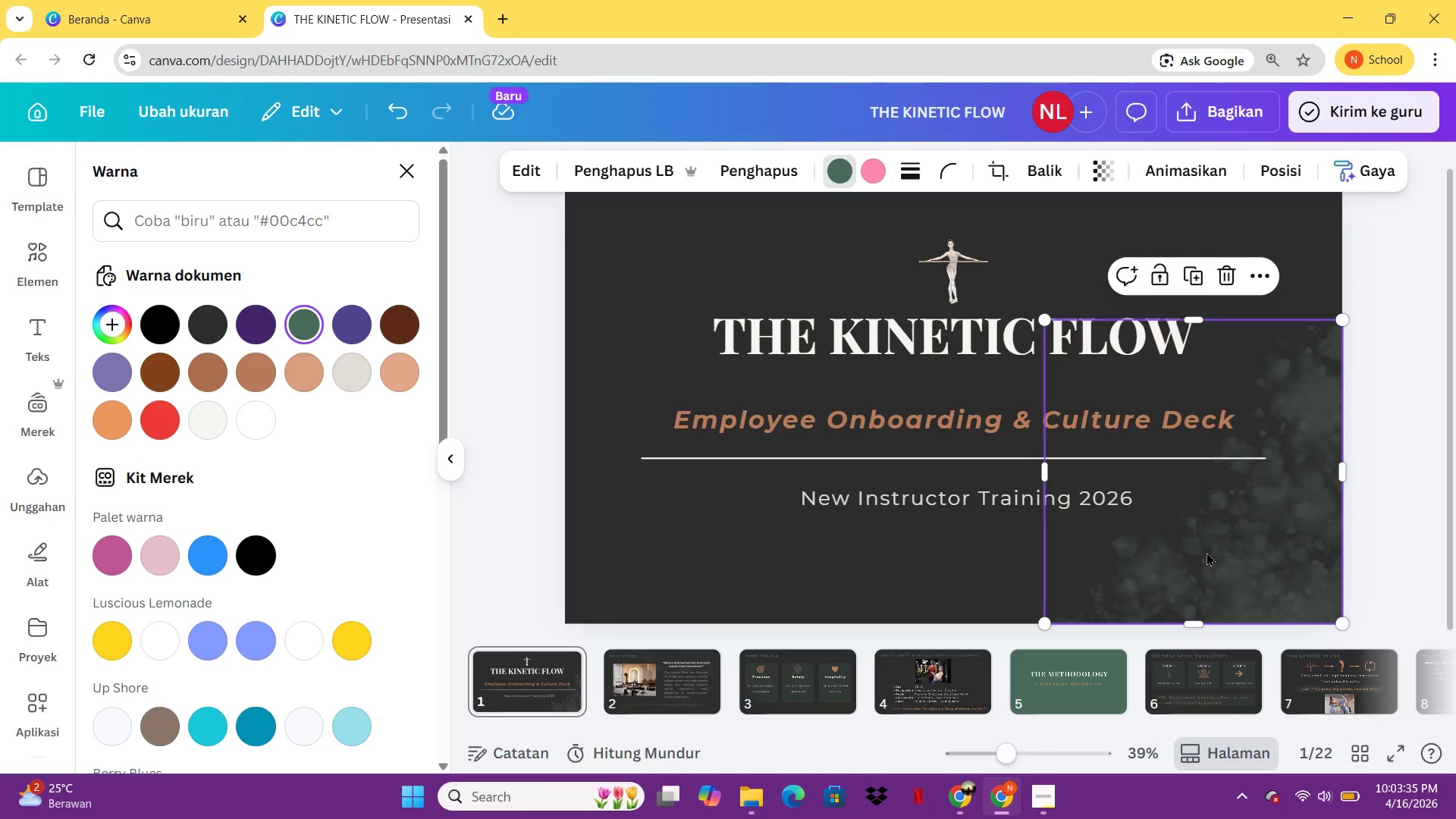 
key(Control+C)
 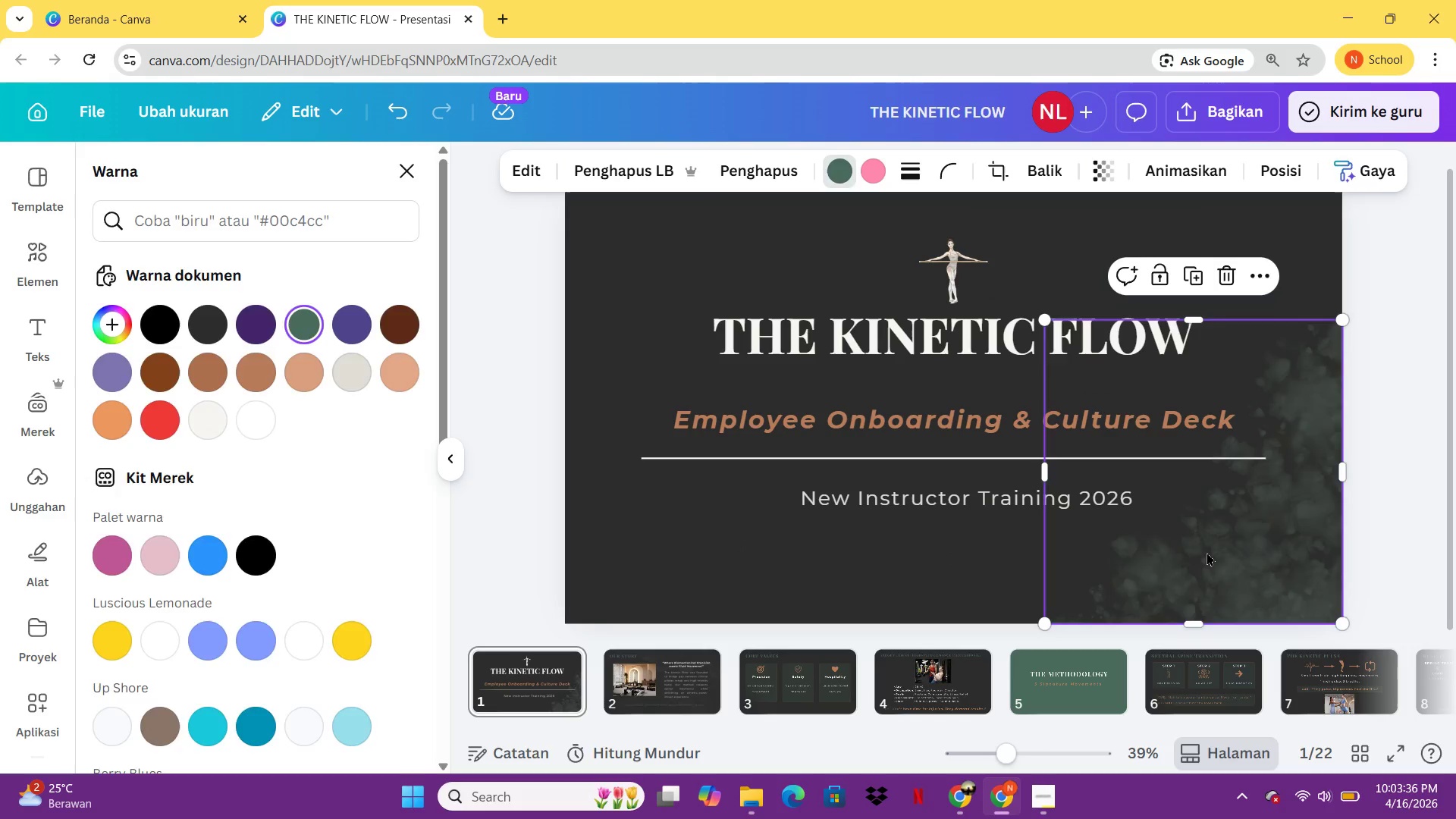 
key(Control+V)
 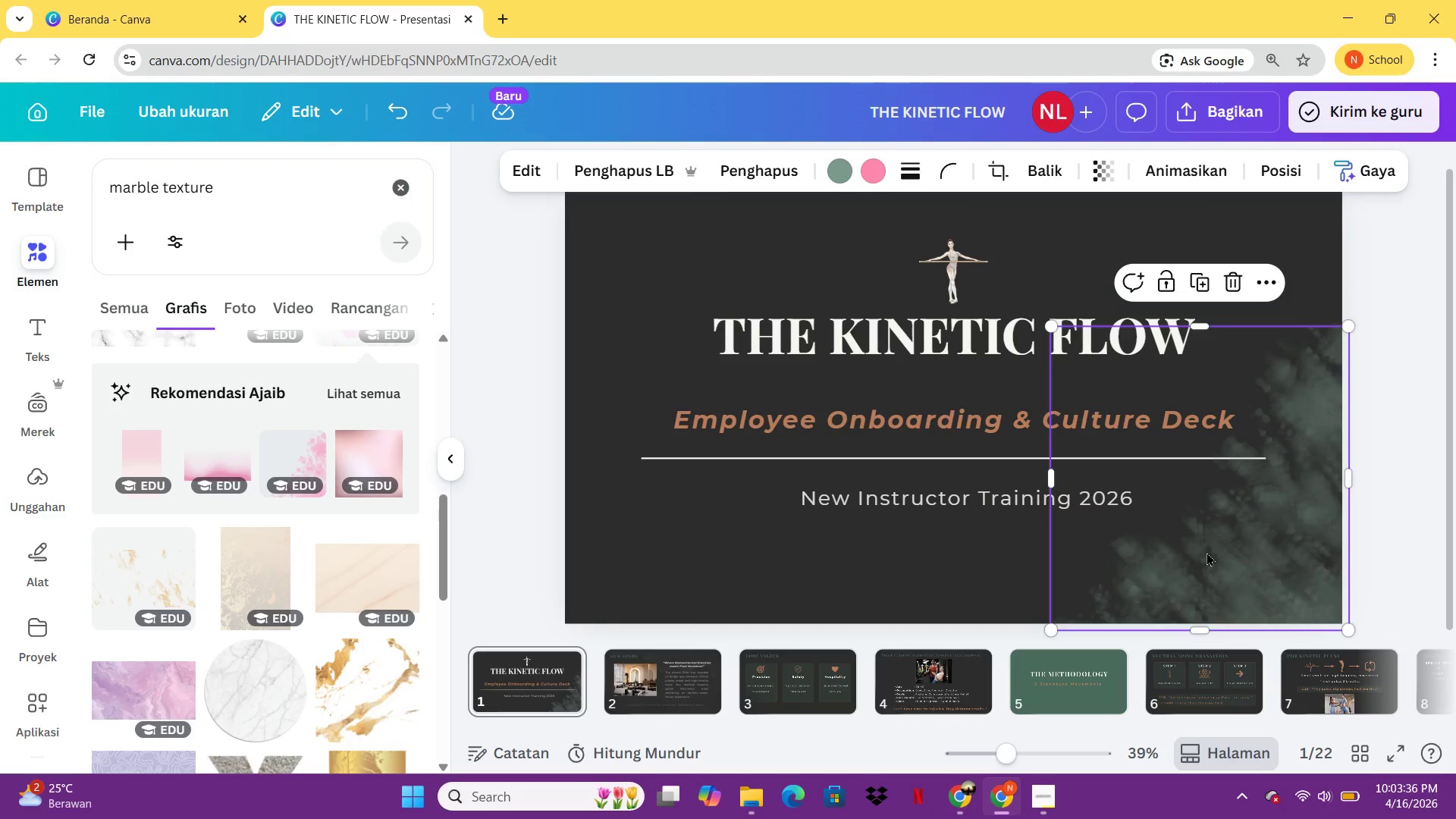 
left_click_drag(start_coordinate=[1207, 552], to_coordinate=[894, 471])
 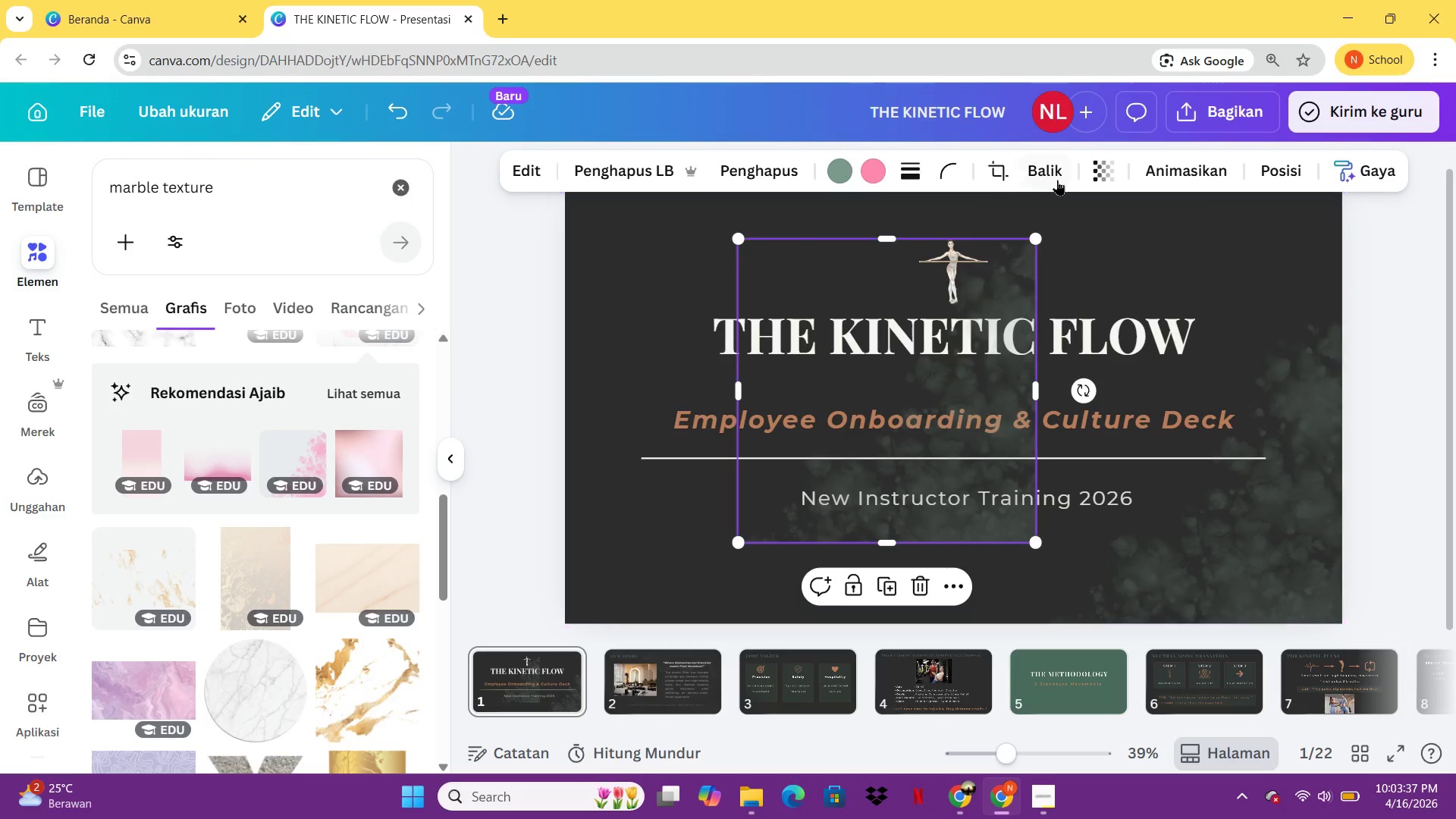 
left_click([1058, 180])
 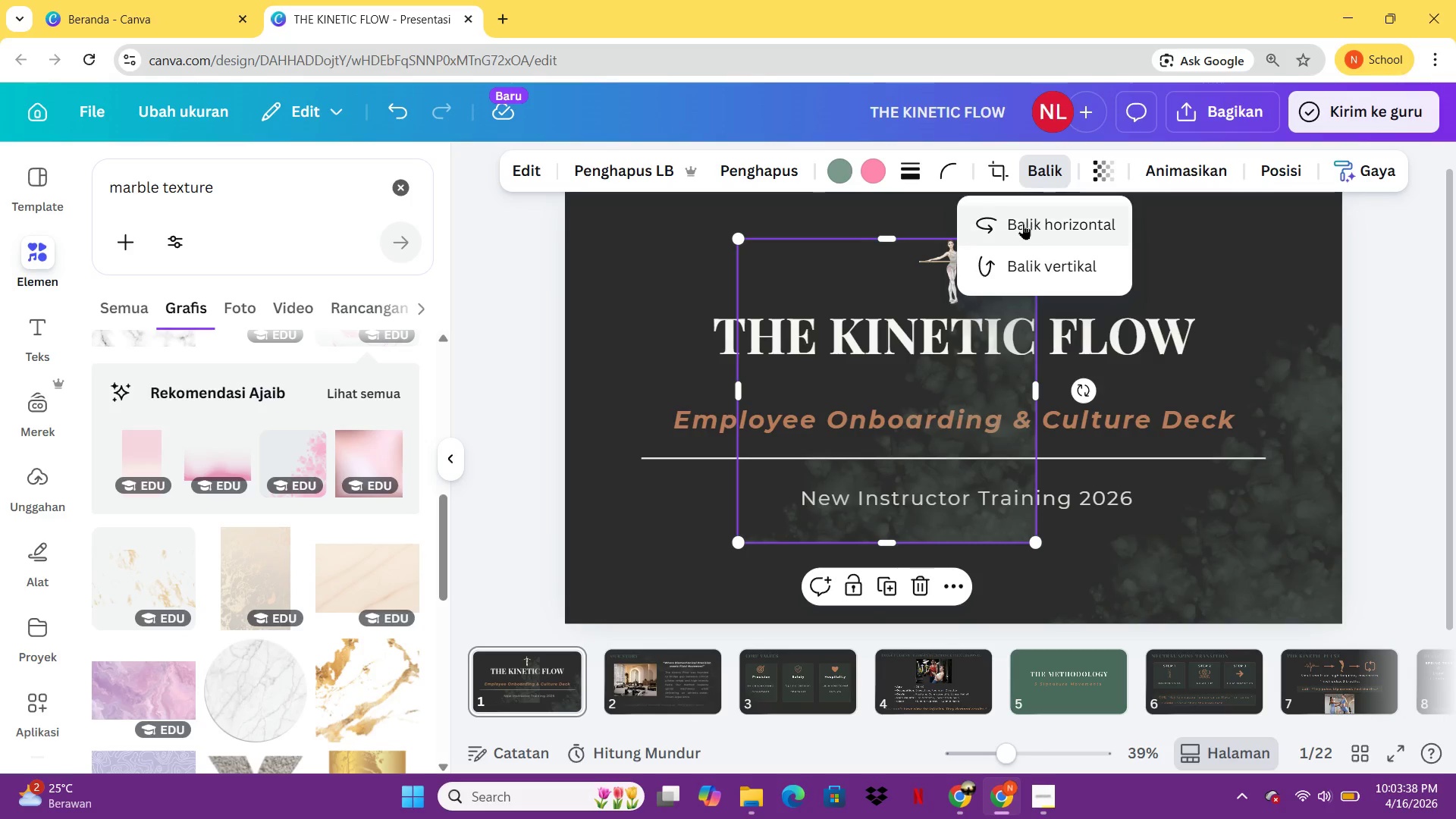 
left_click([1023, 224])
 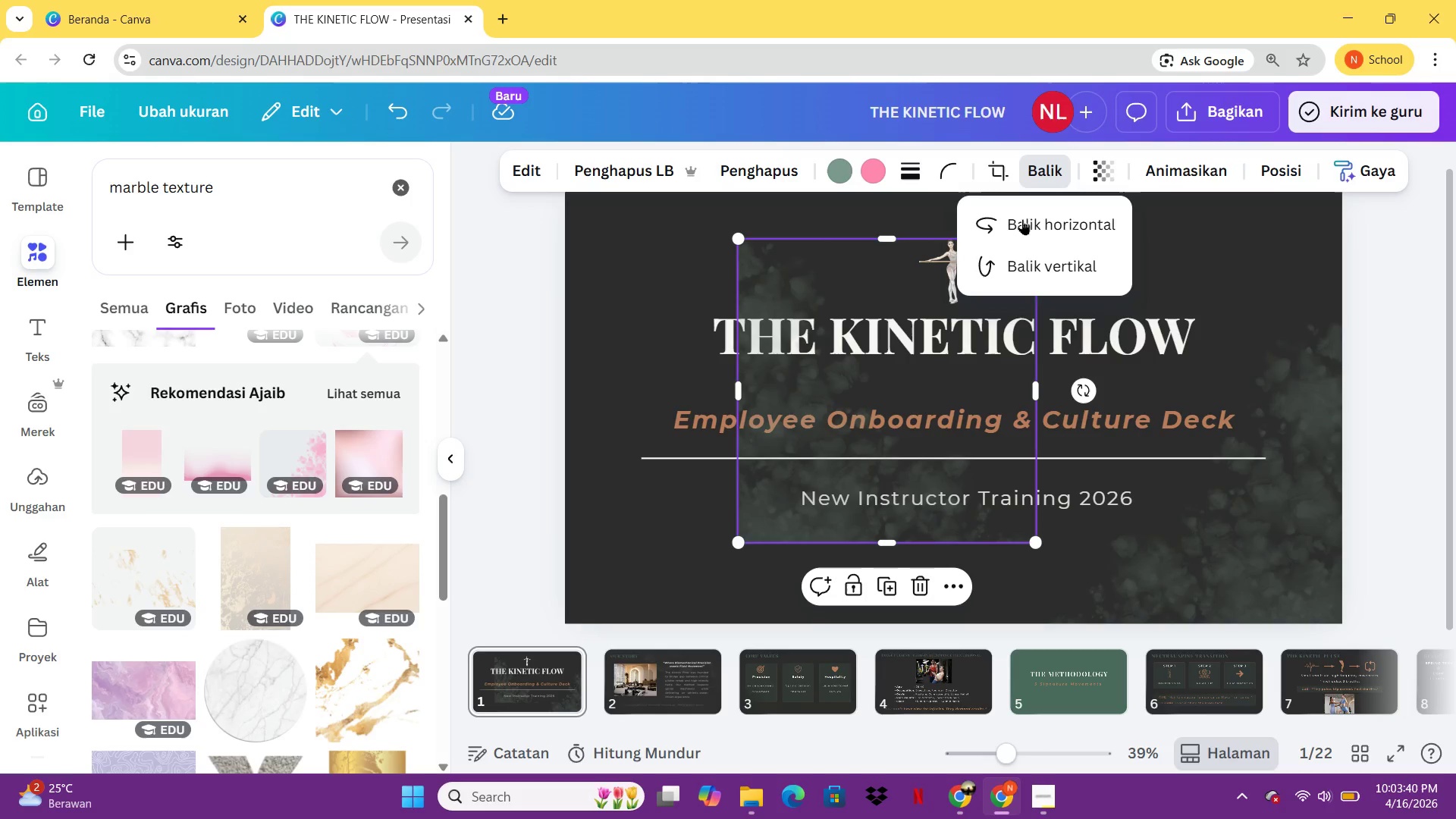 
left_click([1017, 260])
 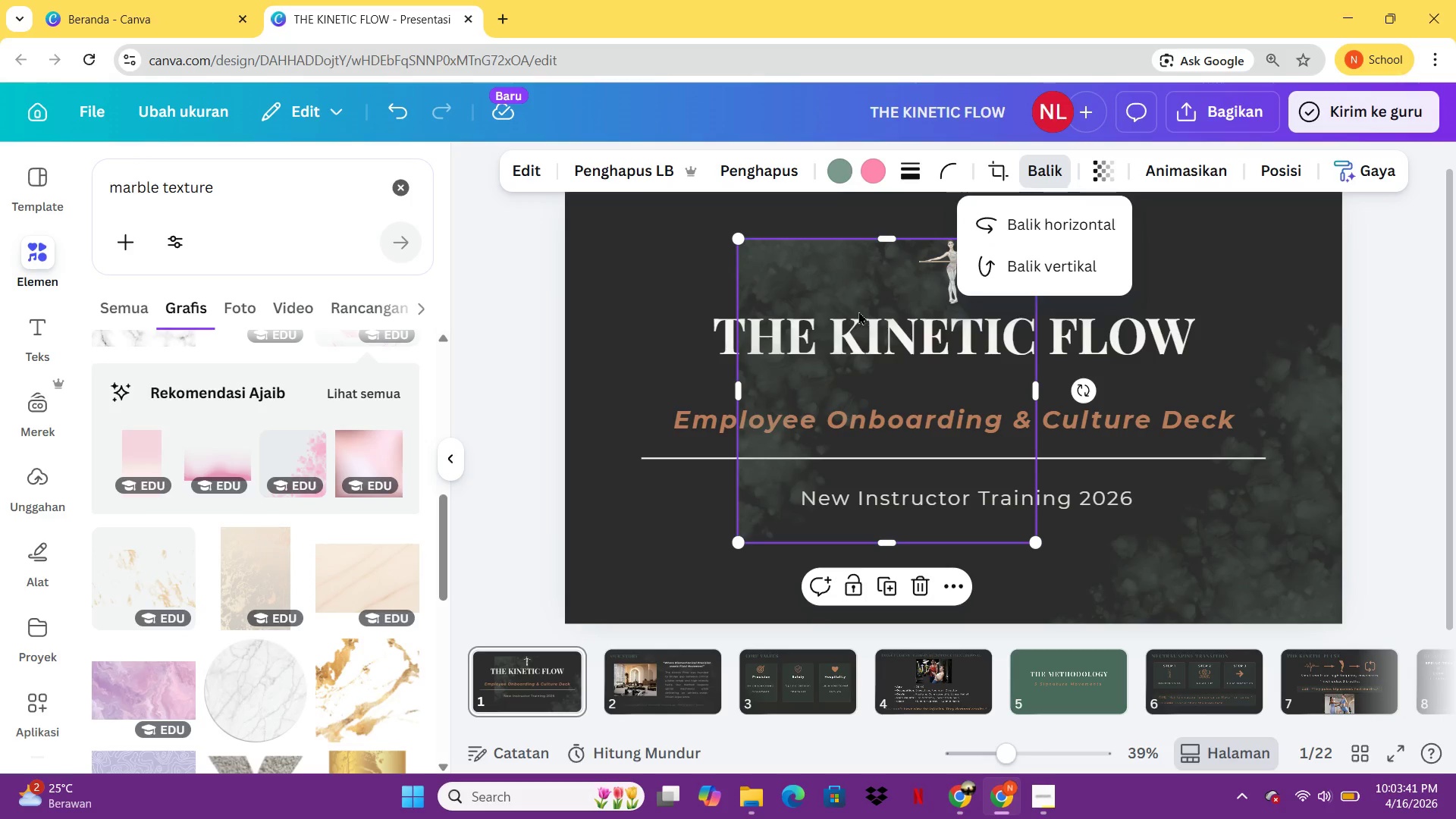 
left_click_drag(start_coordinate=[846, 291], to_coordinate=[669, 240])
 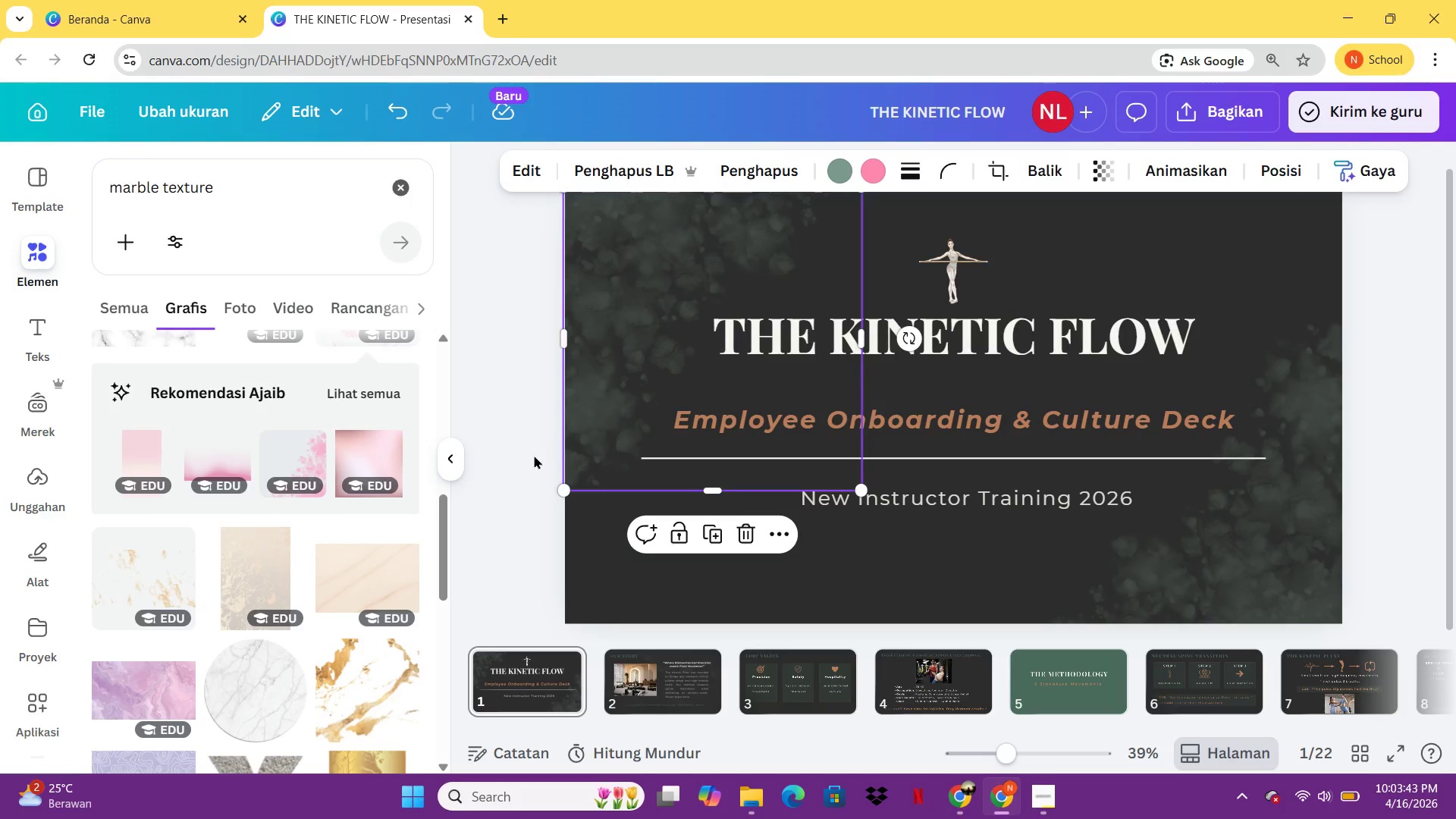 
left_click([522, 469])
 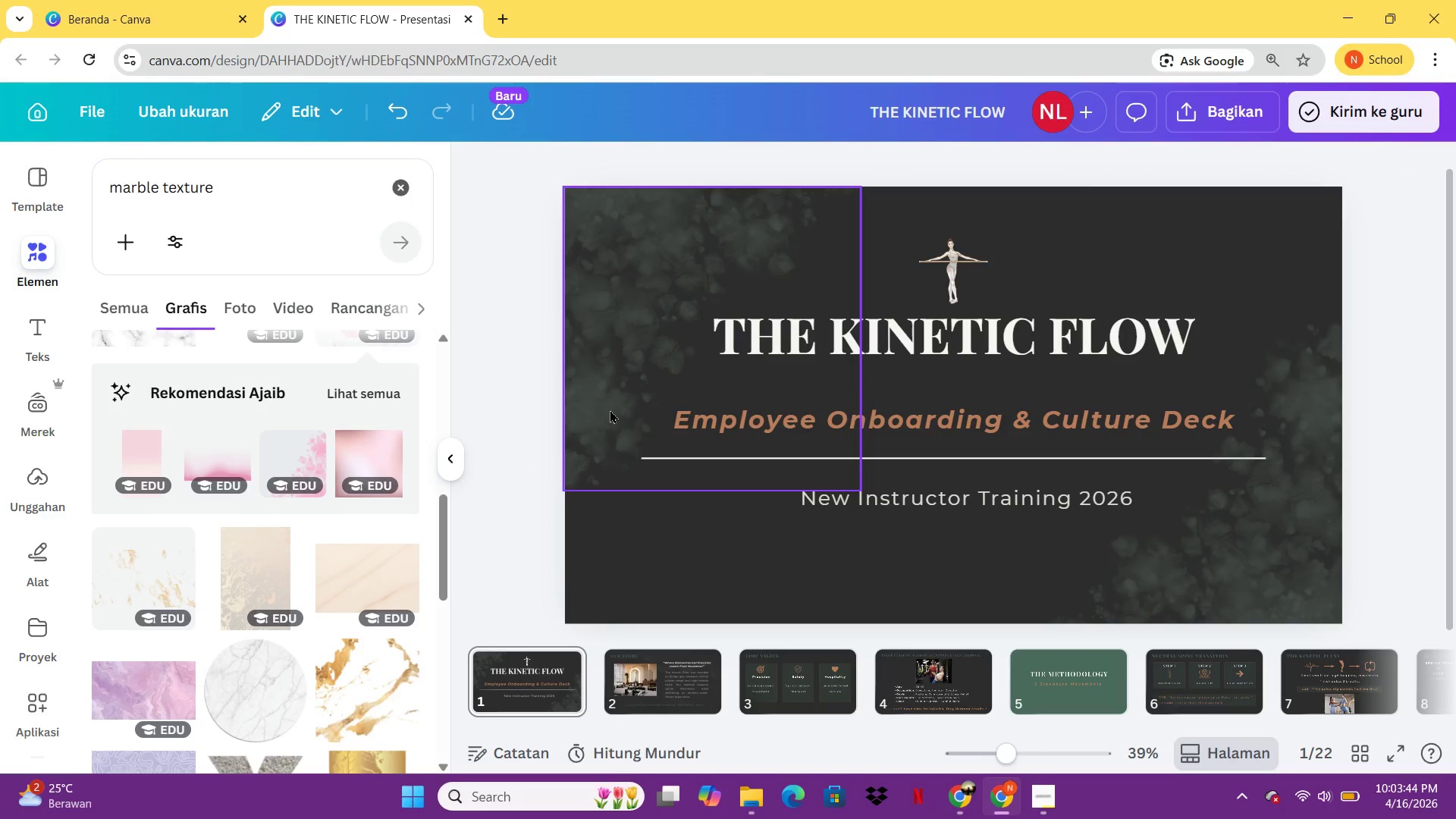 
left_click([610, 407])
 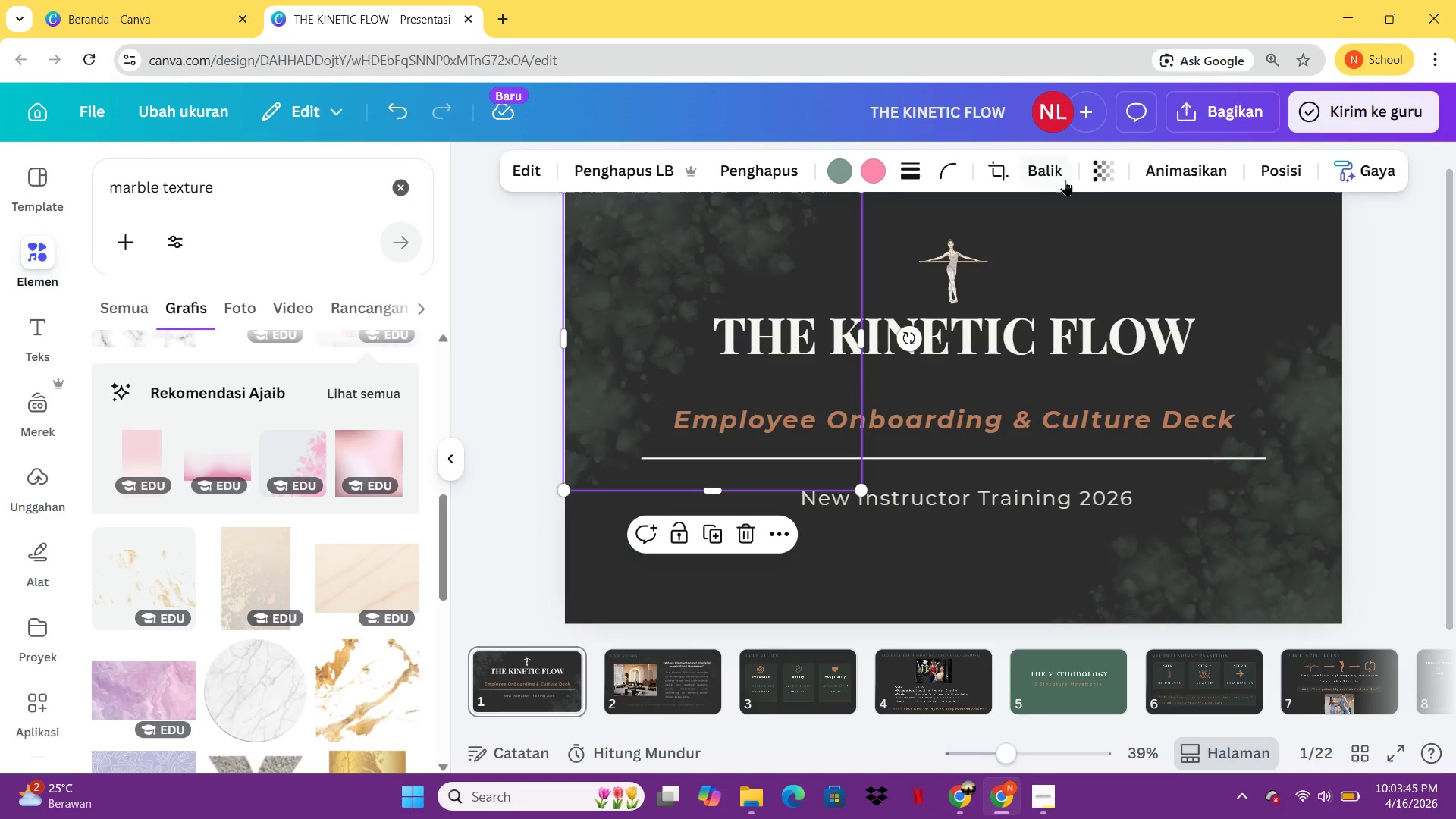 
left_click([1099, 174])
 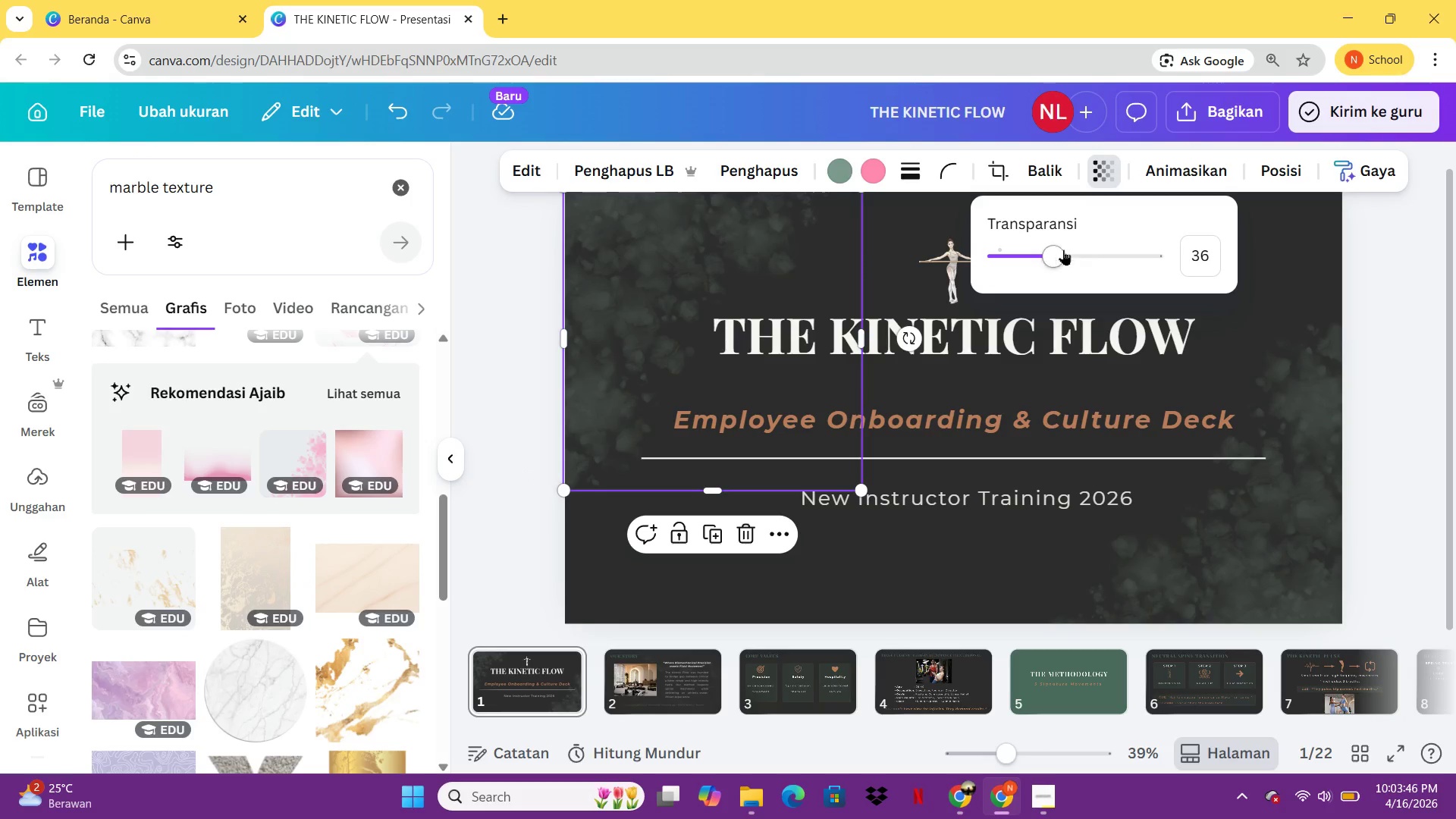 
left_click_drag(start_coordinate=[1050, 255], to_coordinate=[1028, 255])
 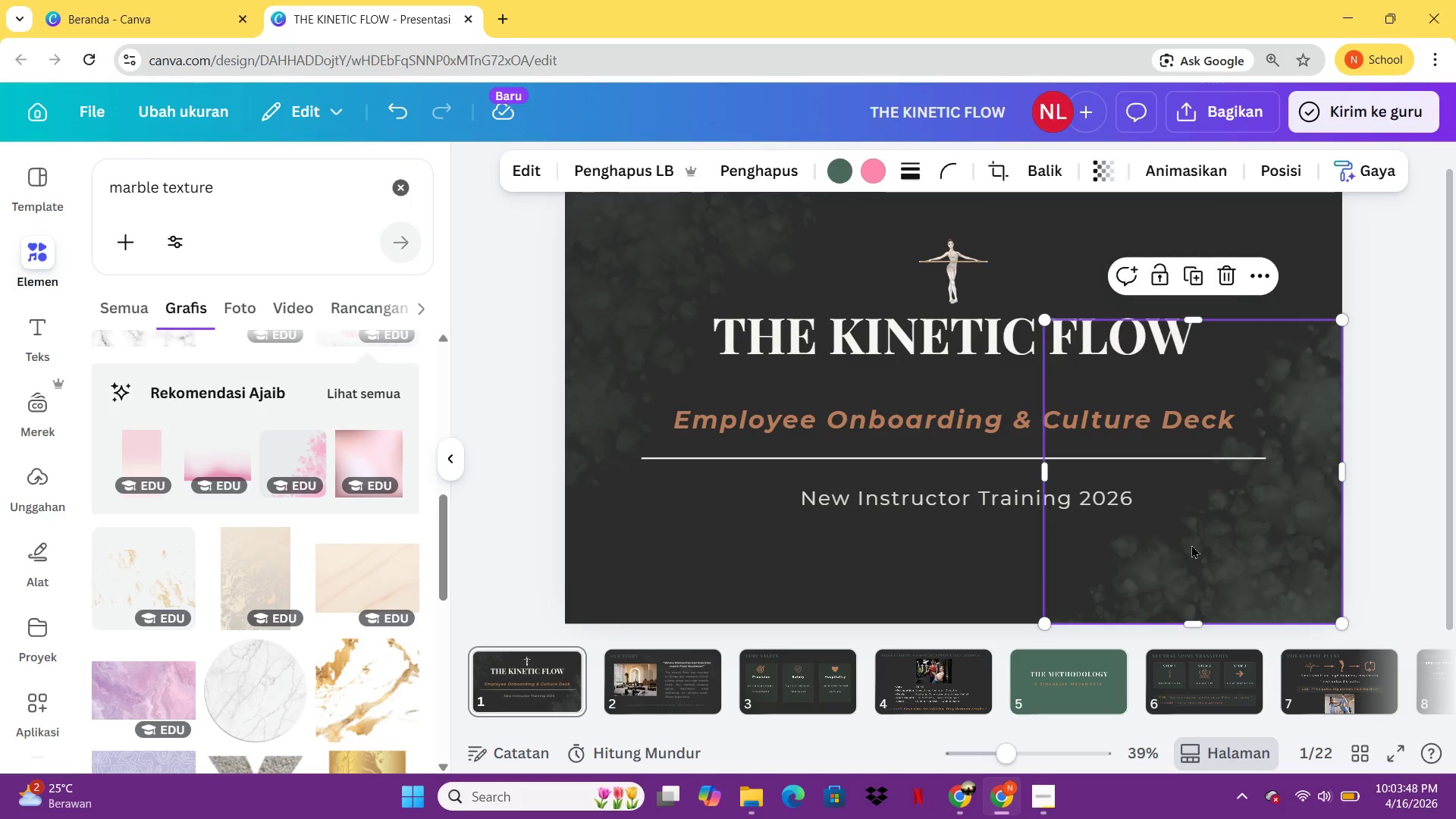 
double_click([1191, 544])
 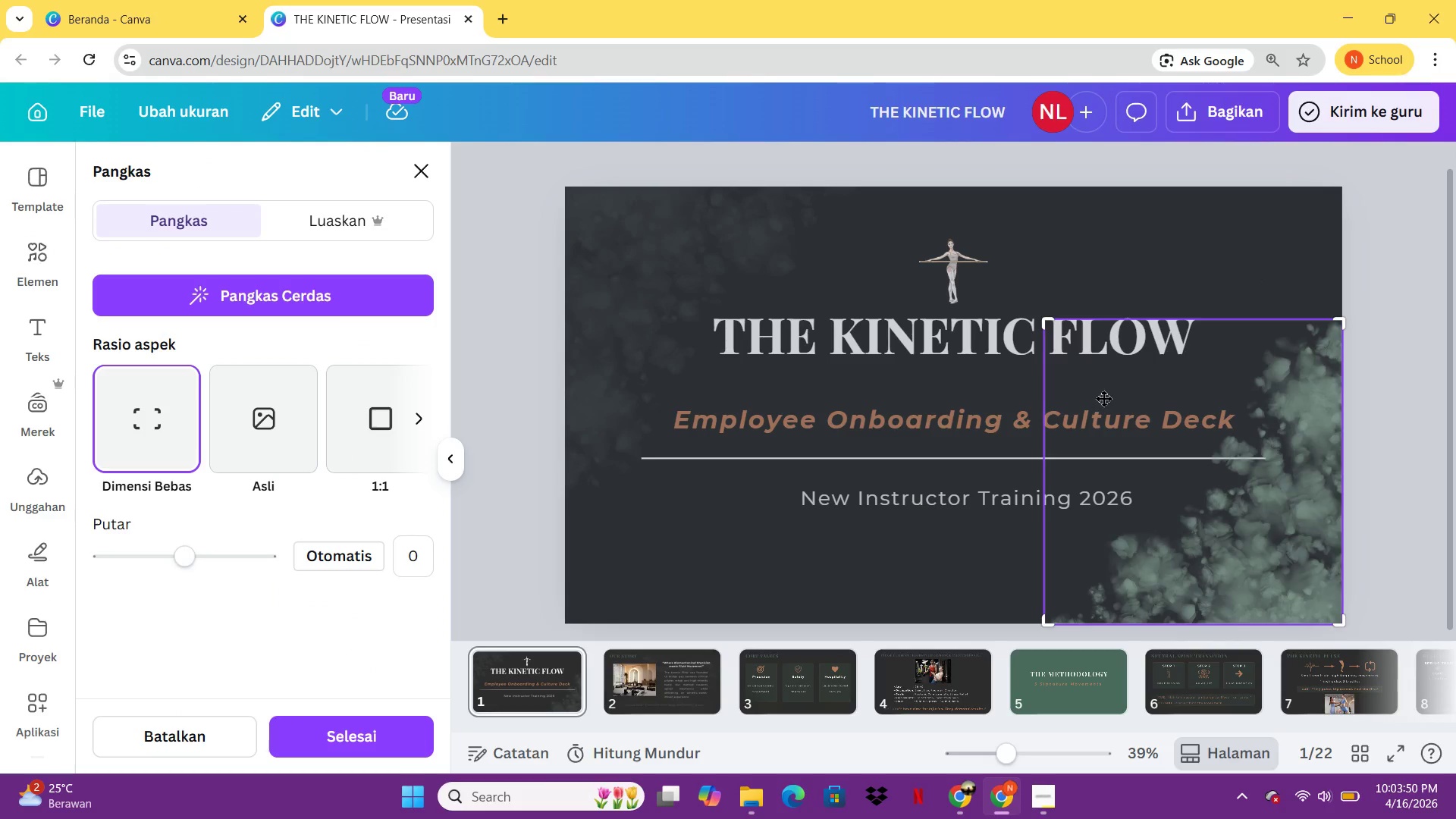 
left_click([1184, 242])
 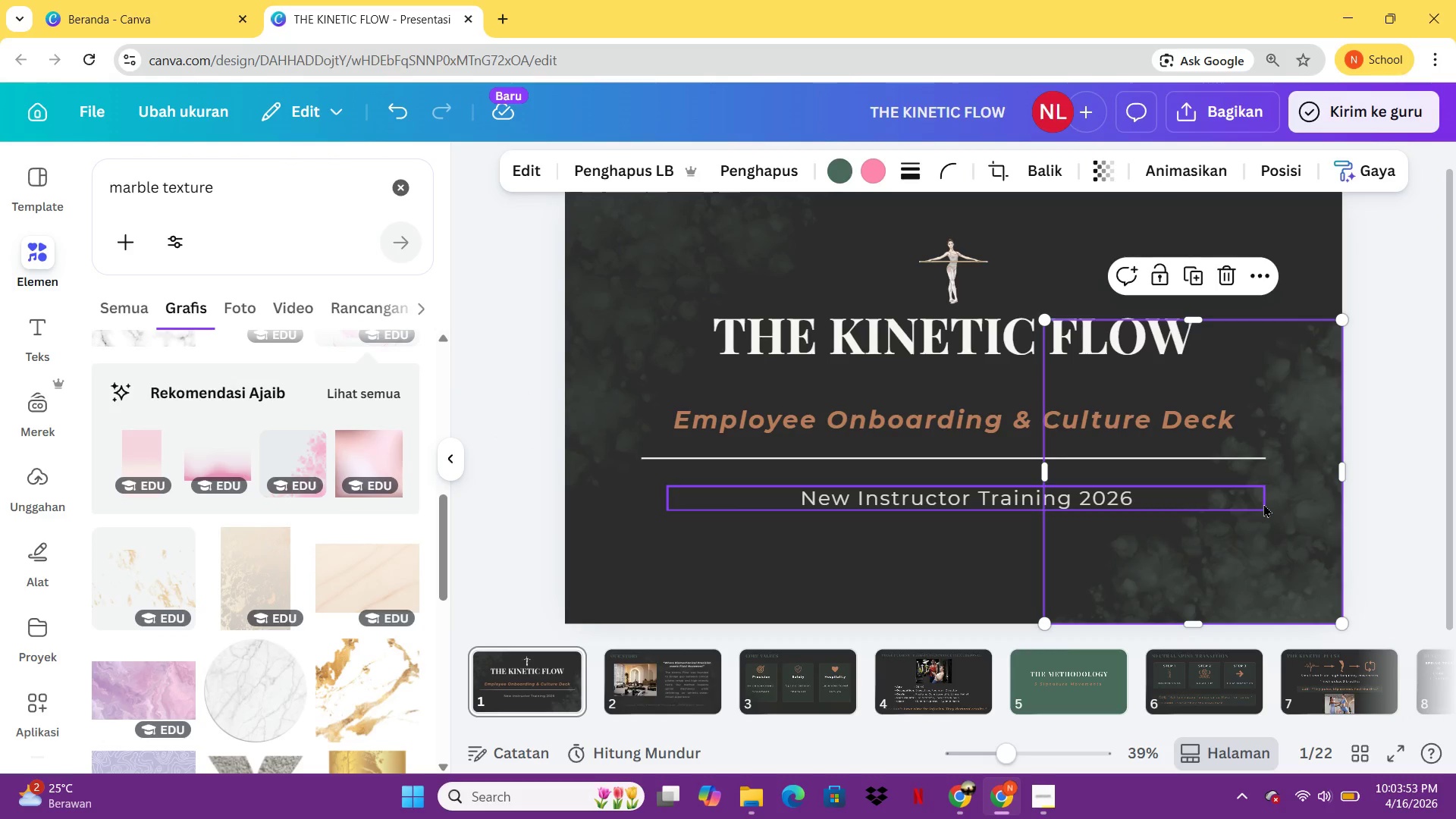 
left_click([1269, 541])
 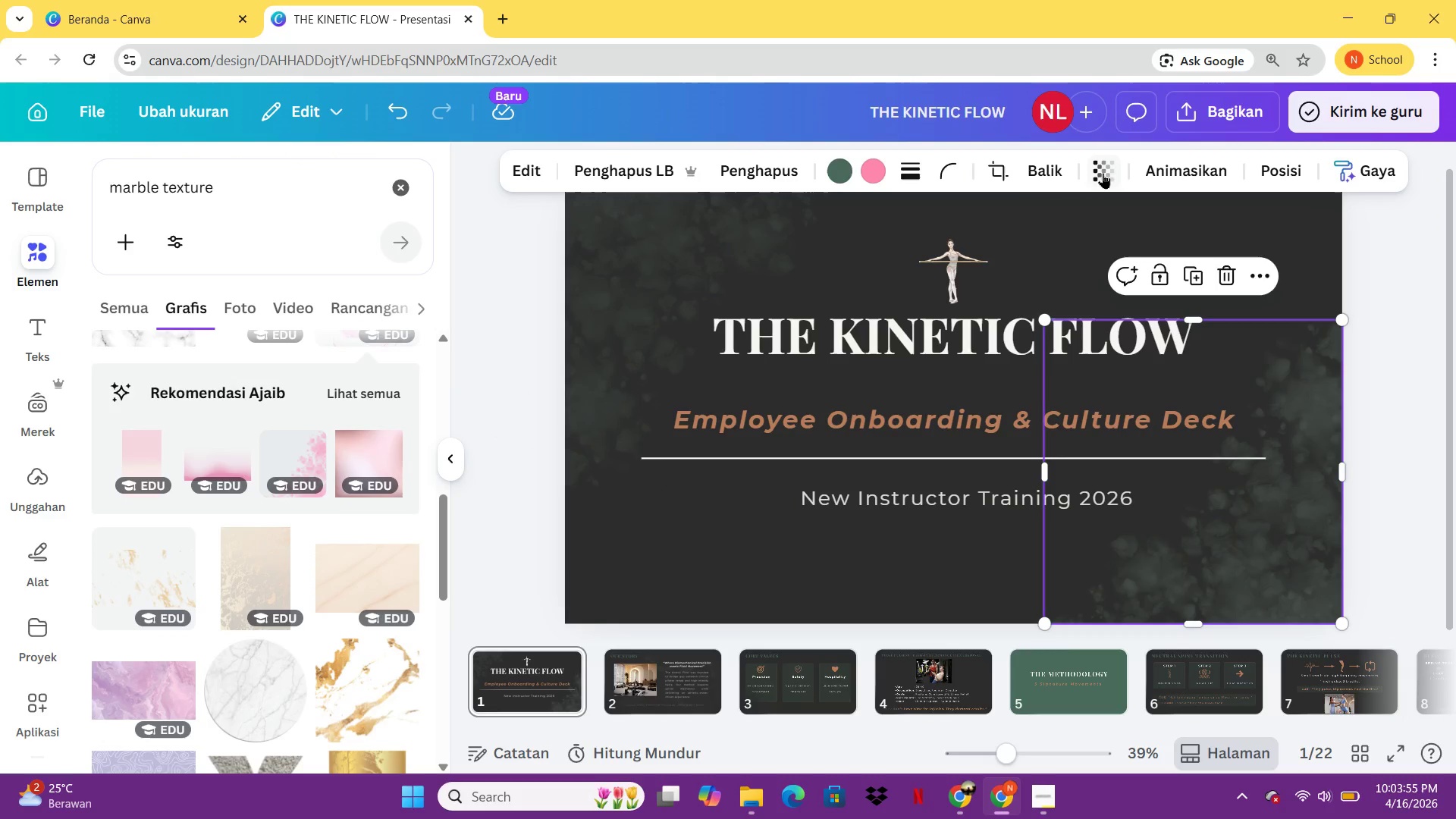 
left_click([1103, 174])
 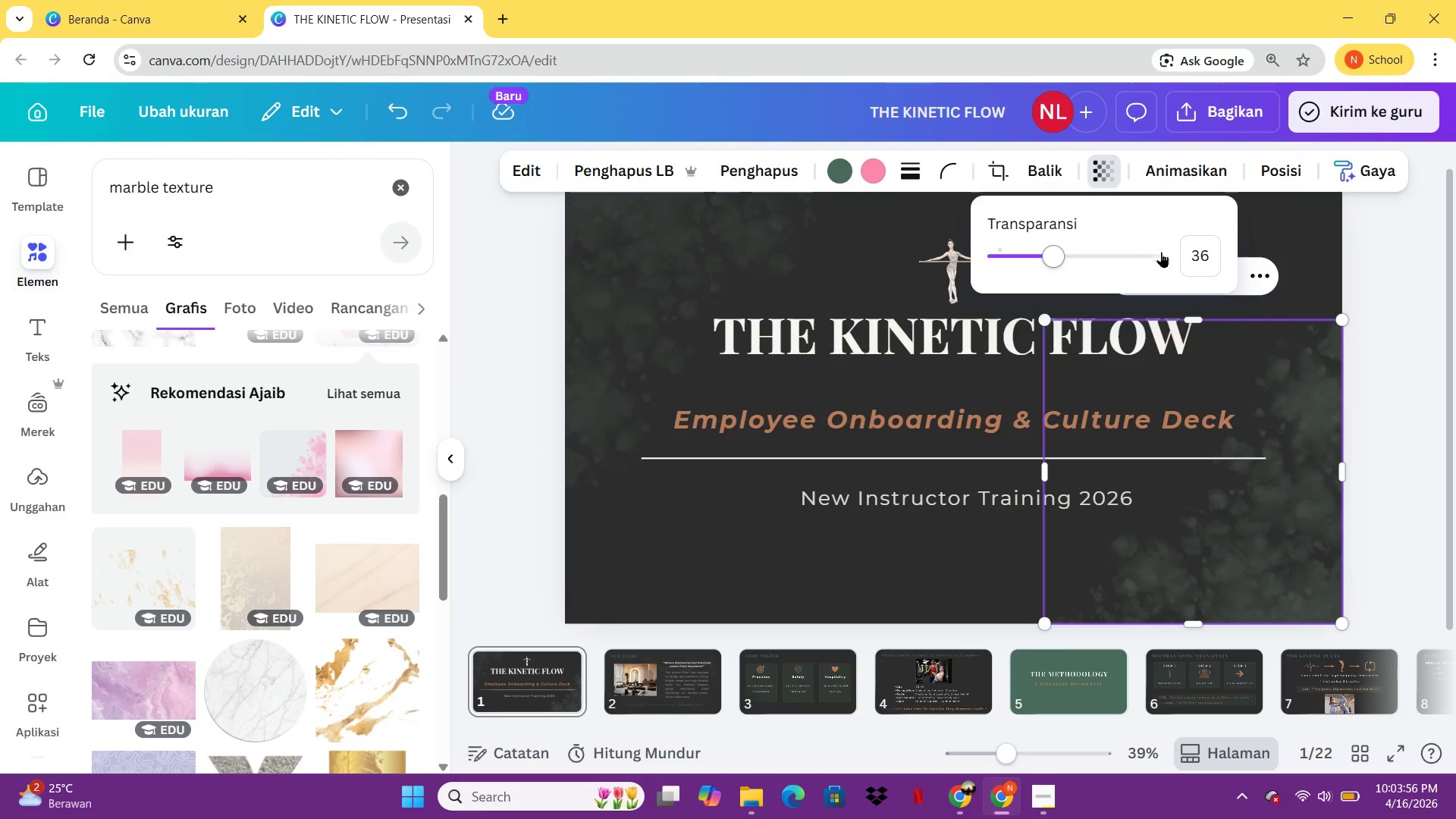 
left_click([1203, 256])
 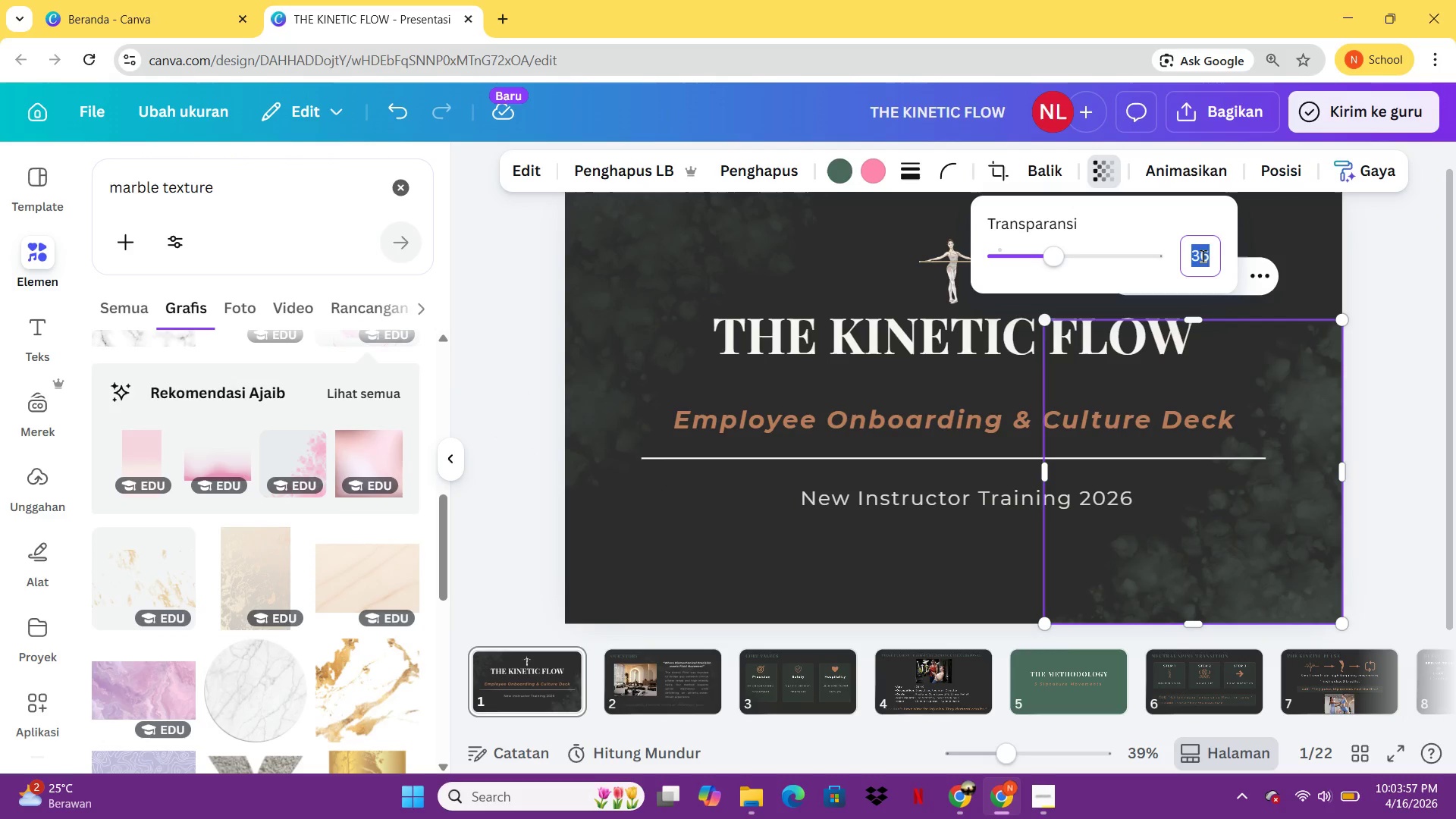 
hold_key(key=2, duration=0.45)
 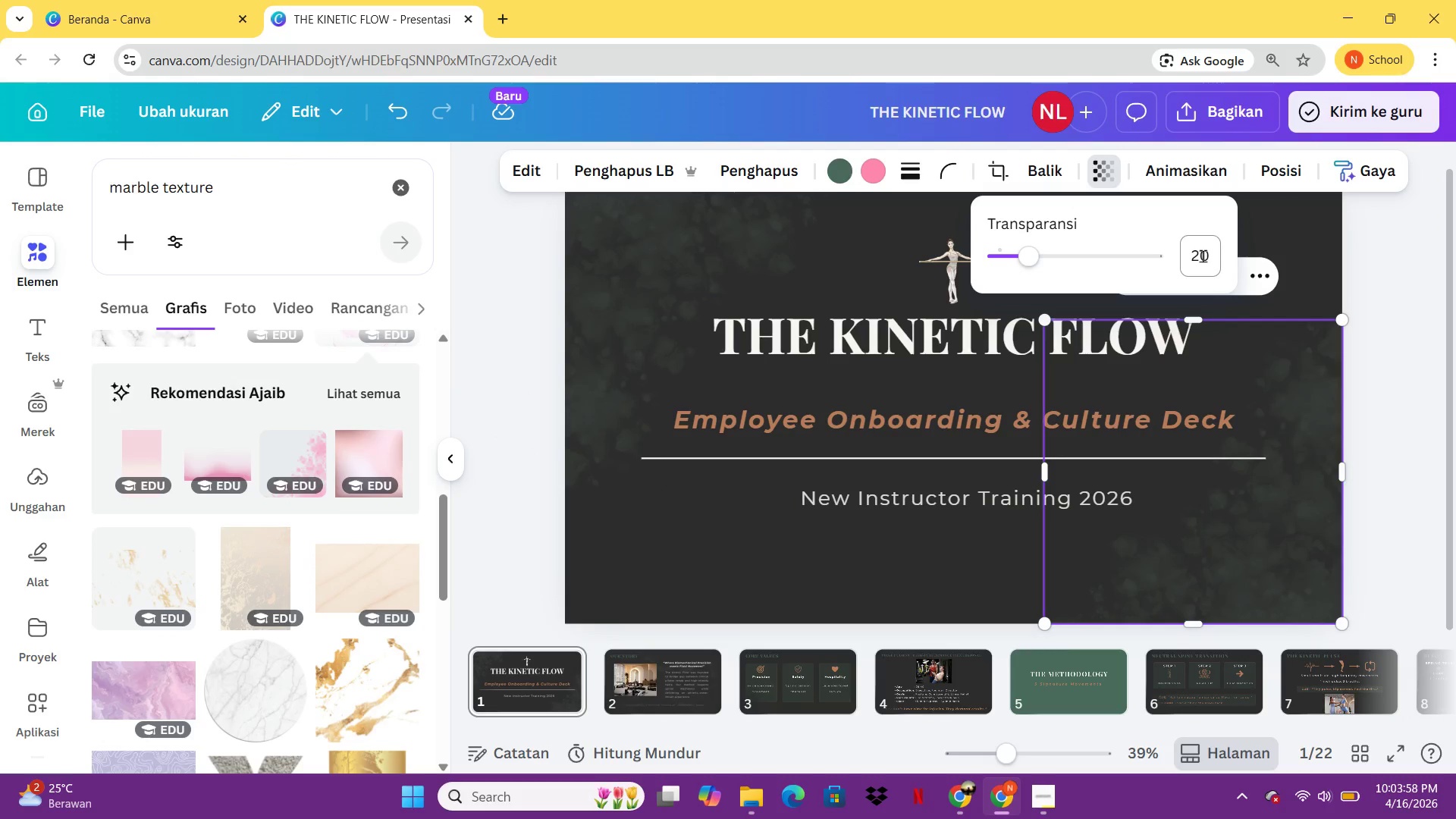 
key(0)
 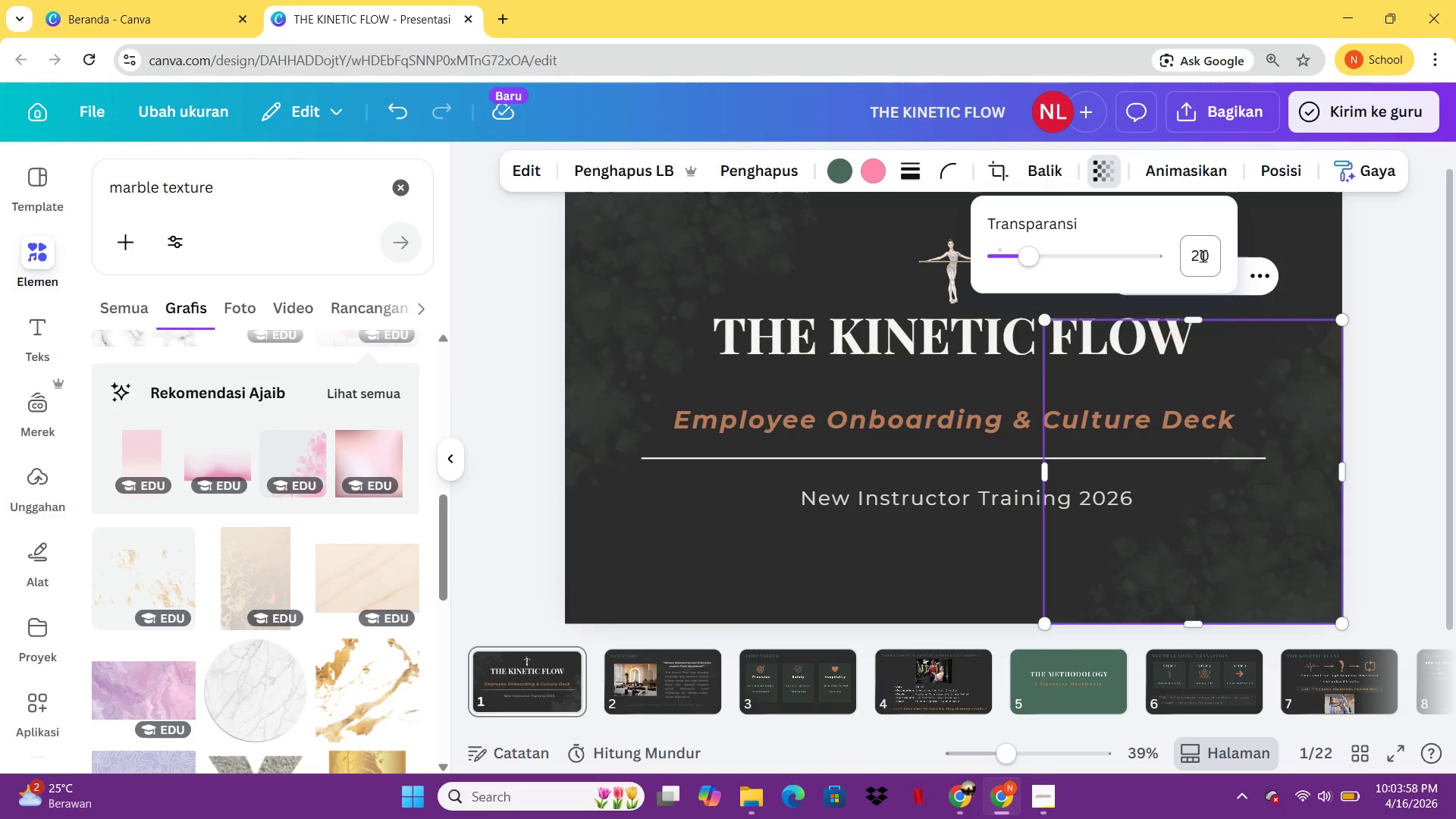 
key(Enter)
 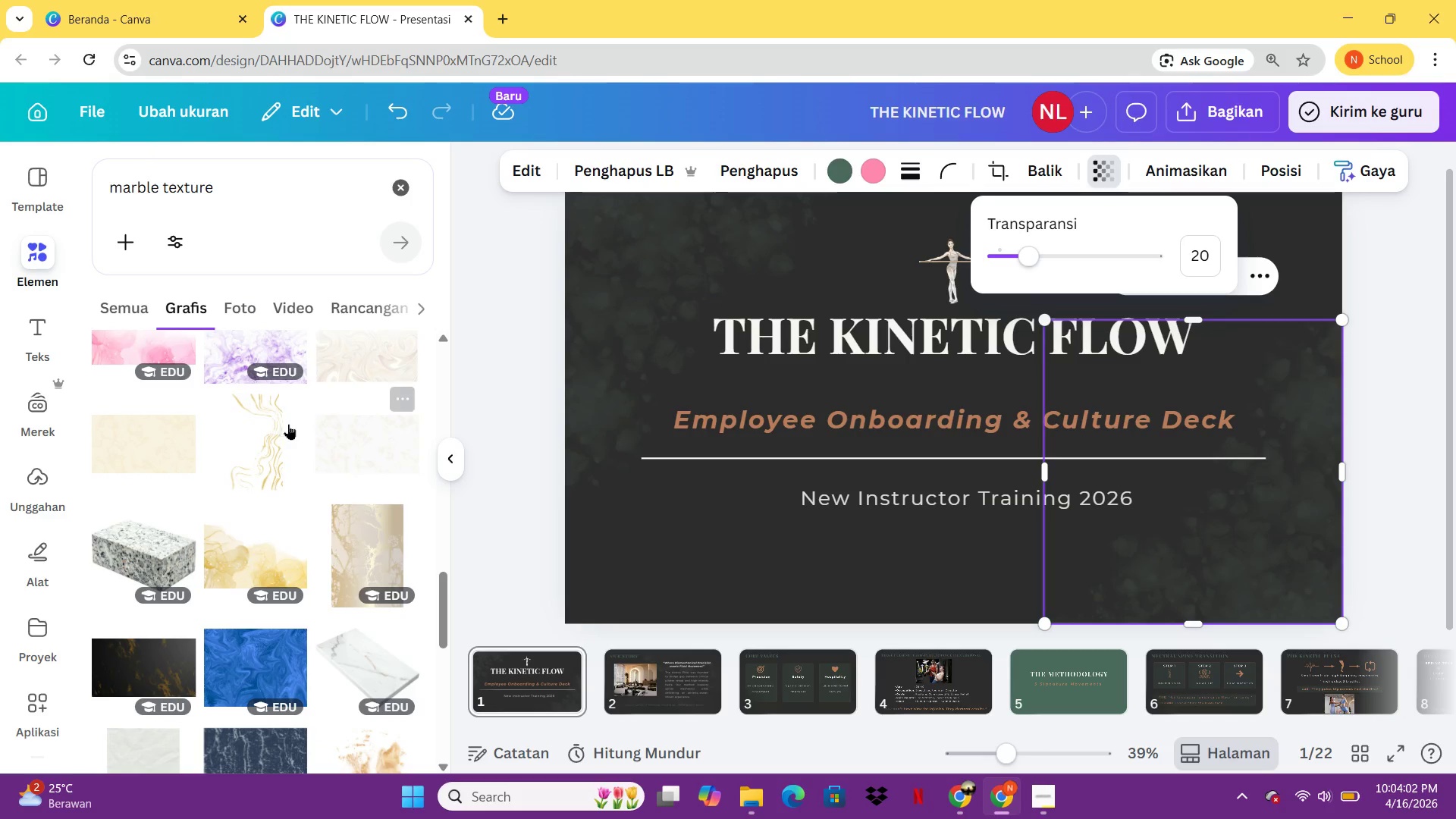 
wait(5.3)
 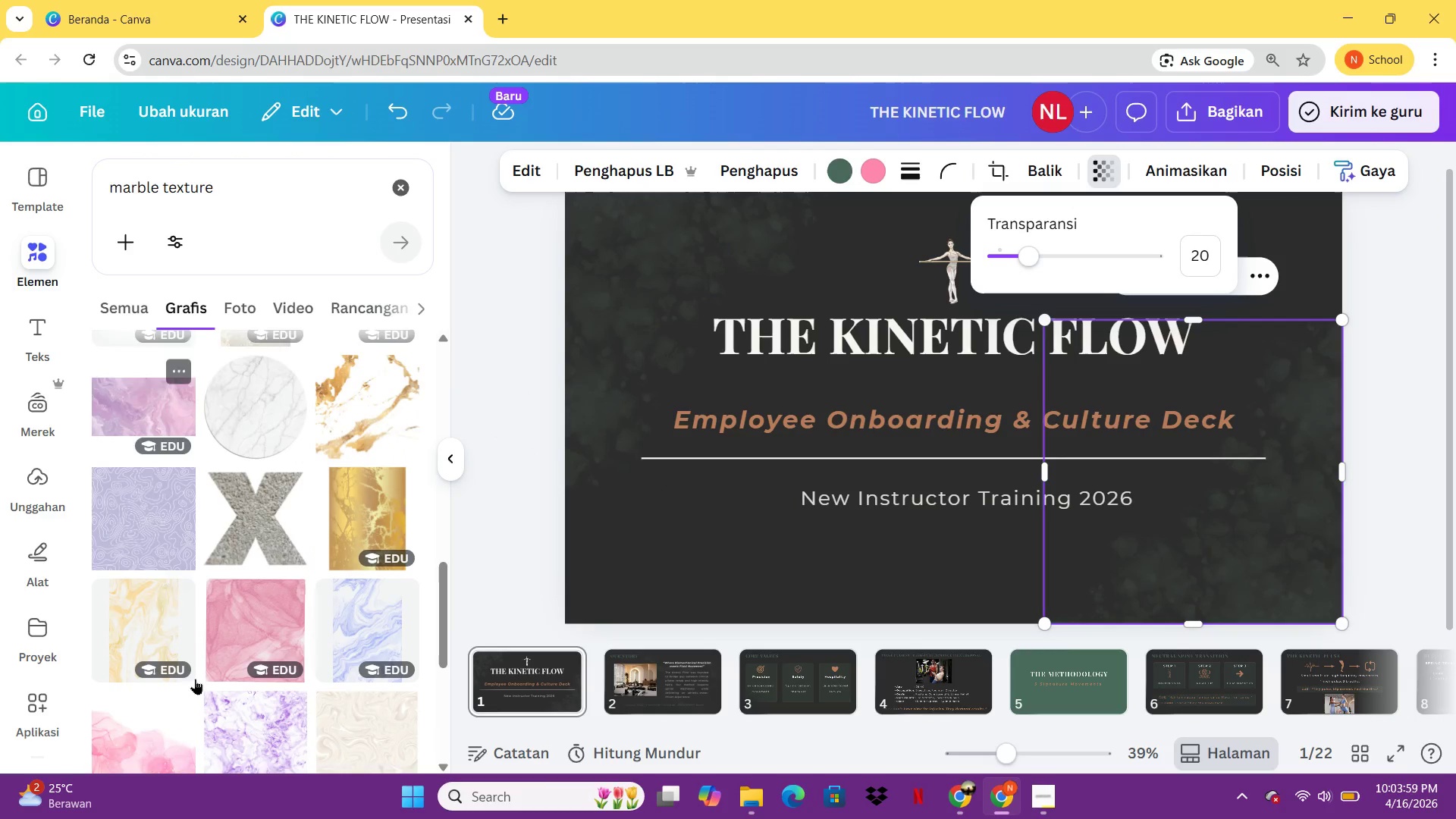 
left_click([632, 317])
 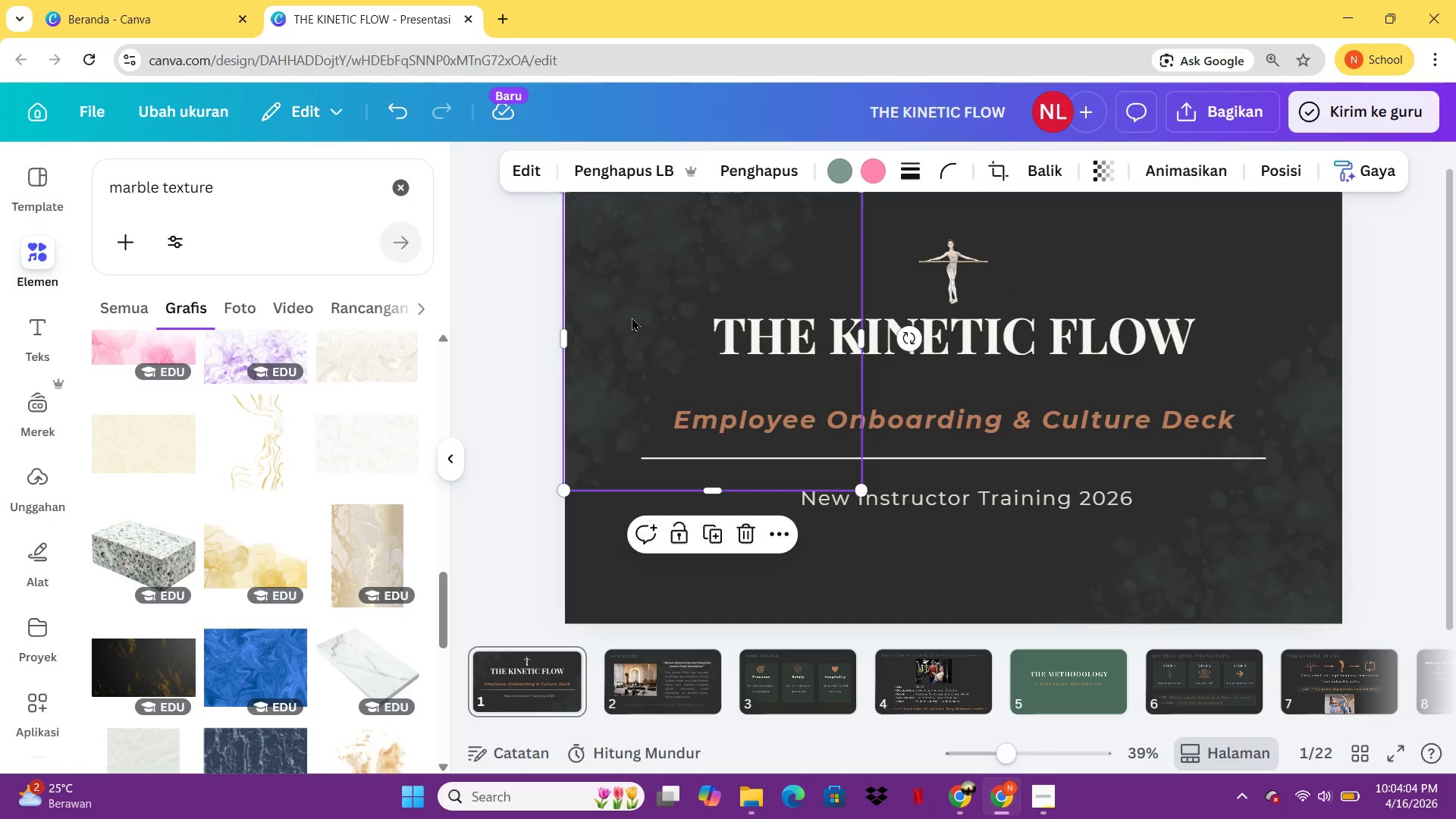 
key(Delete)
 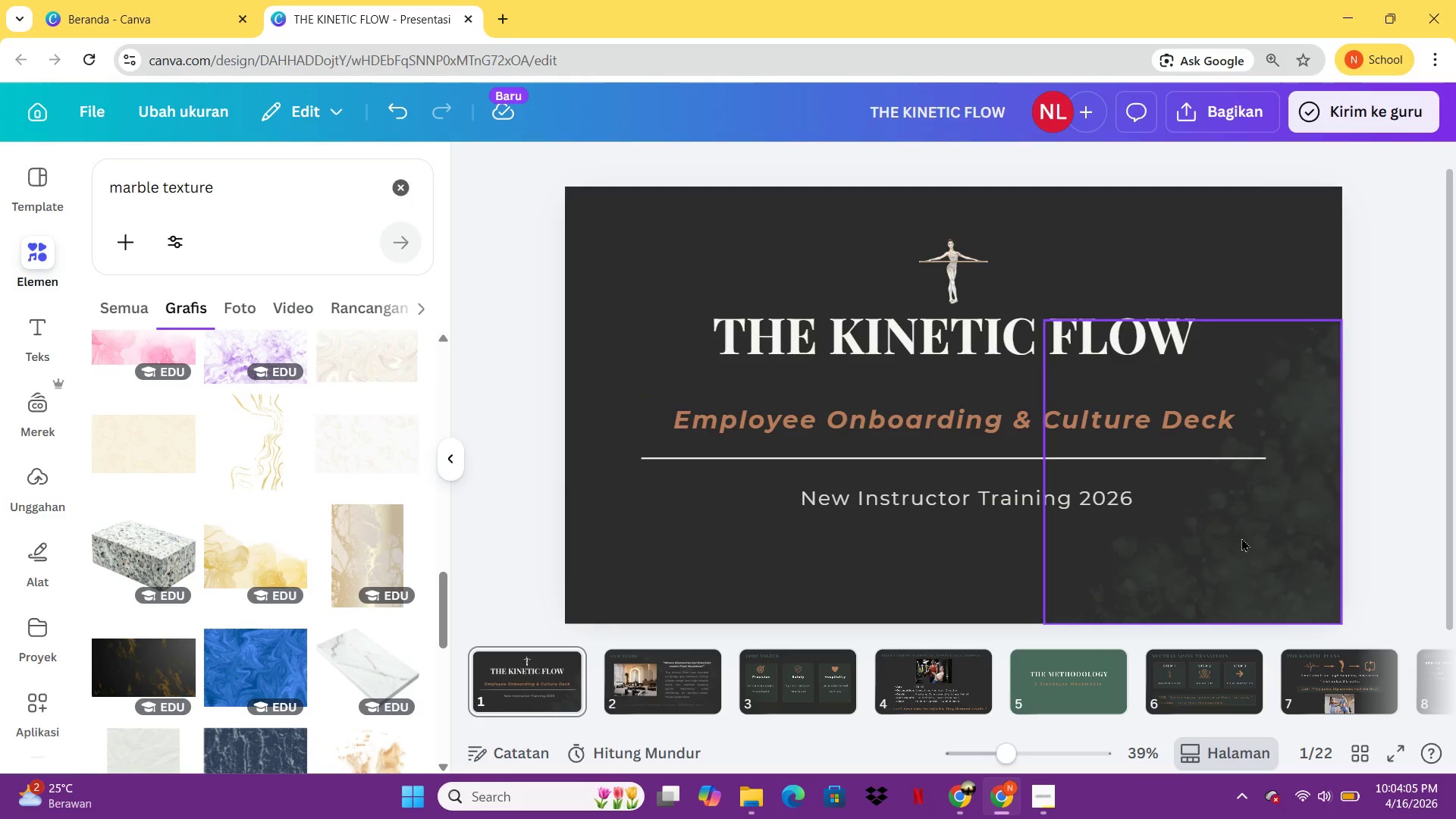 
left_click([1242, 538])
 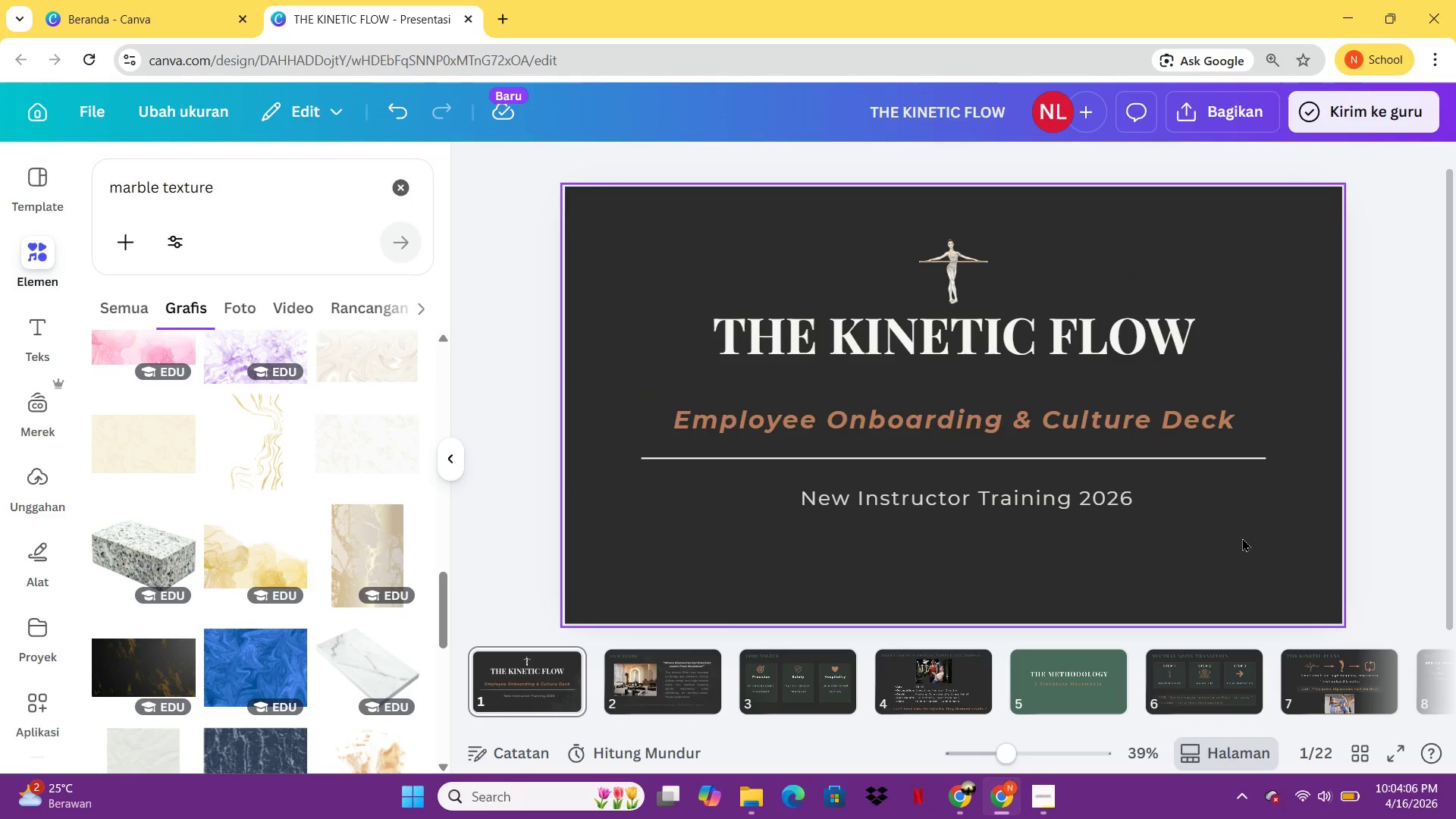 
key(Delete)
 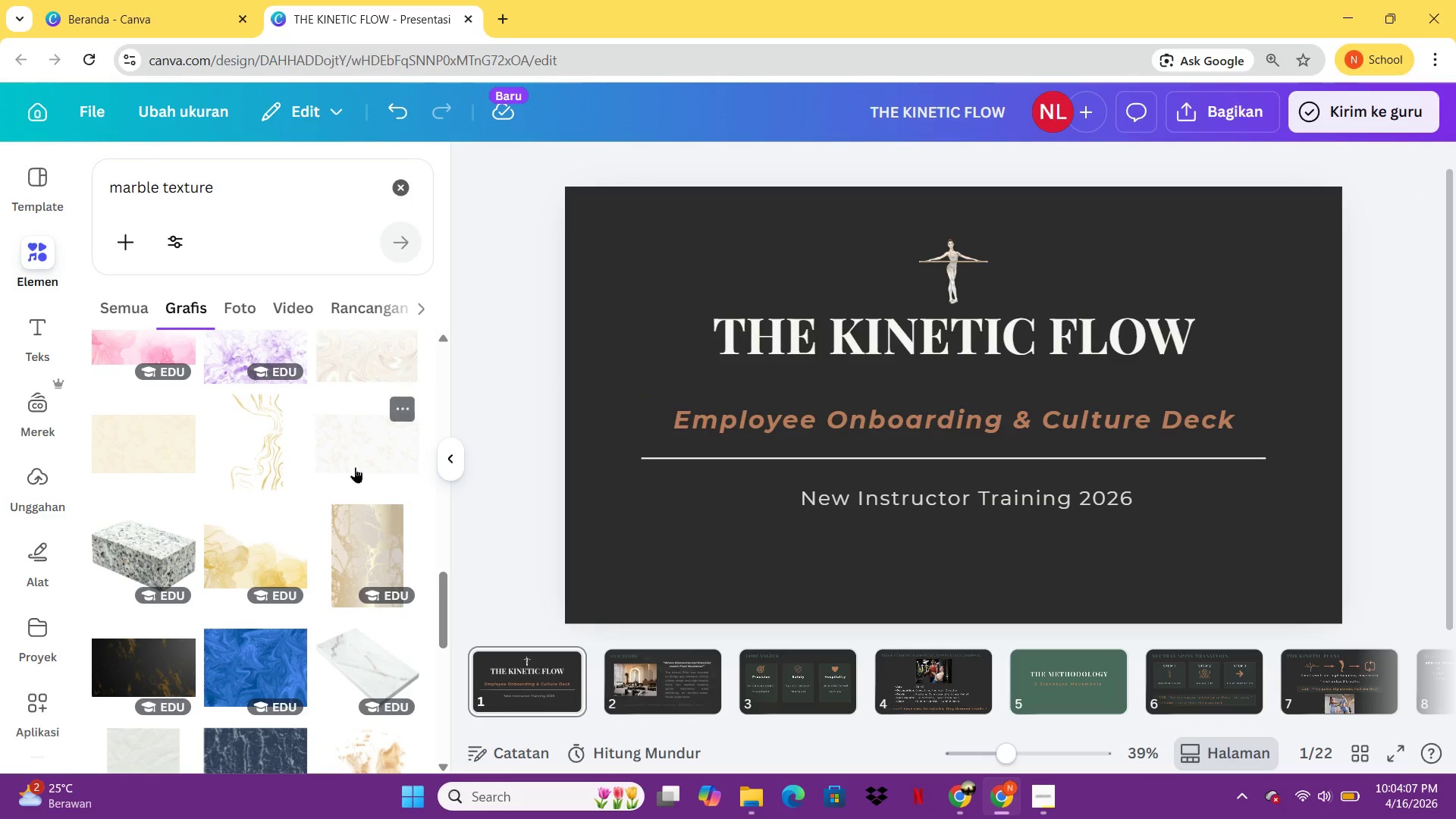 
left_click([283, 430])
 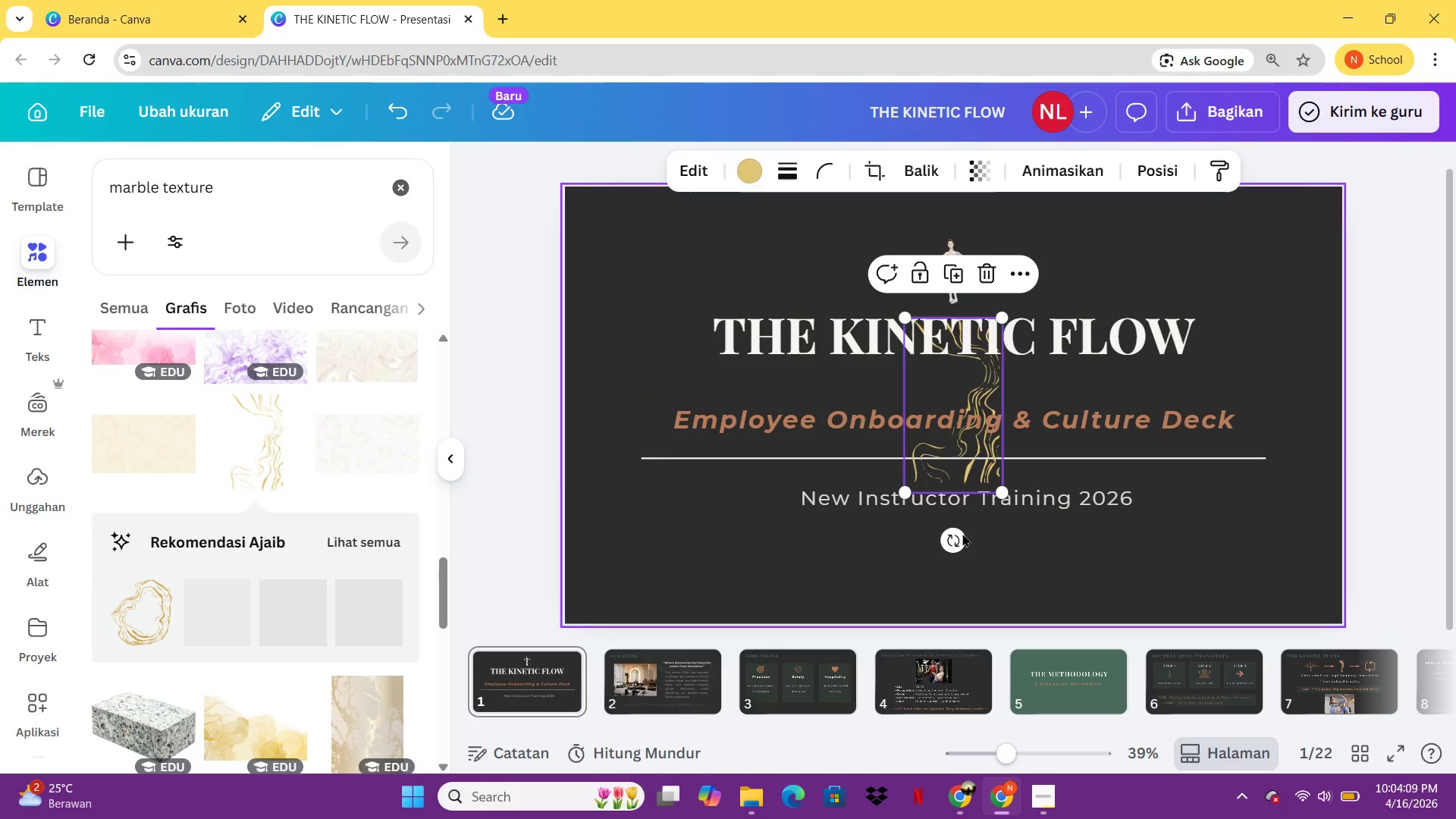 
left_click_drag(start_coordinate=[960, 549], to_coordinate=[665, 410])
 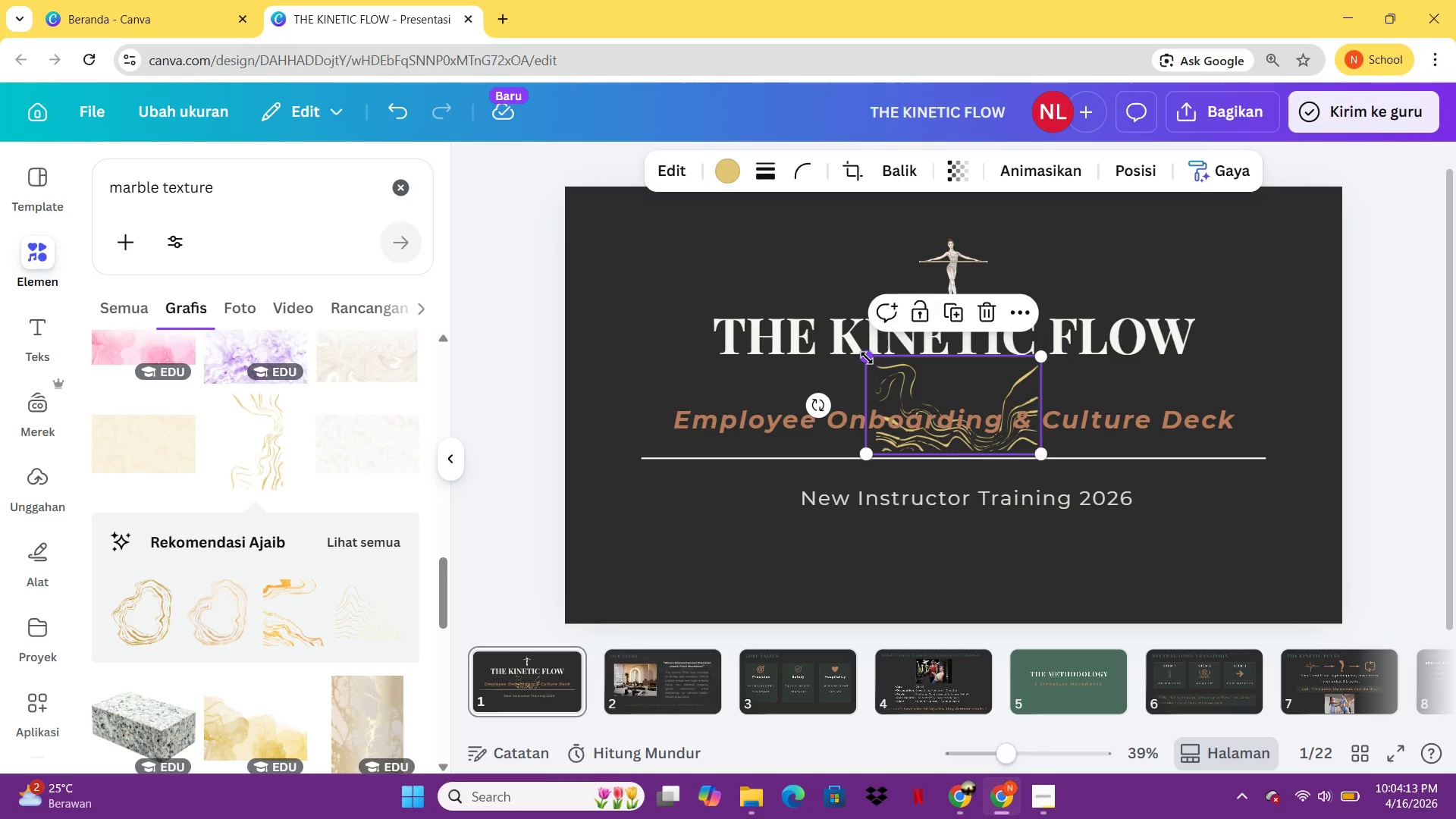 
left_click_drag(start_coordinate=[867, 358], to_coordinate=[623, 217])
 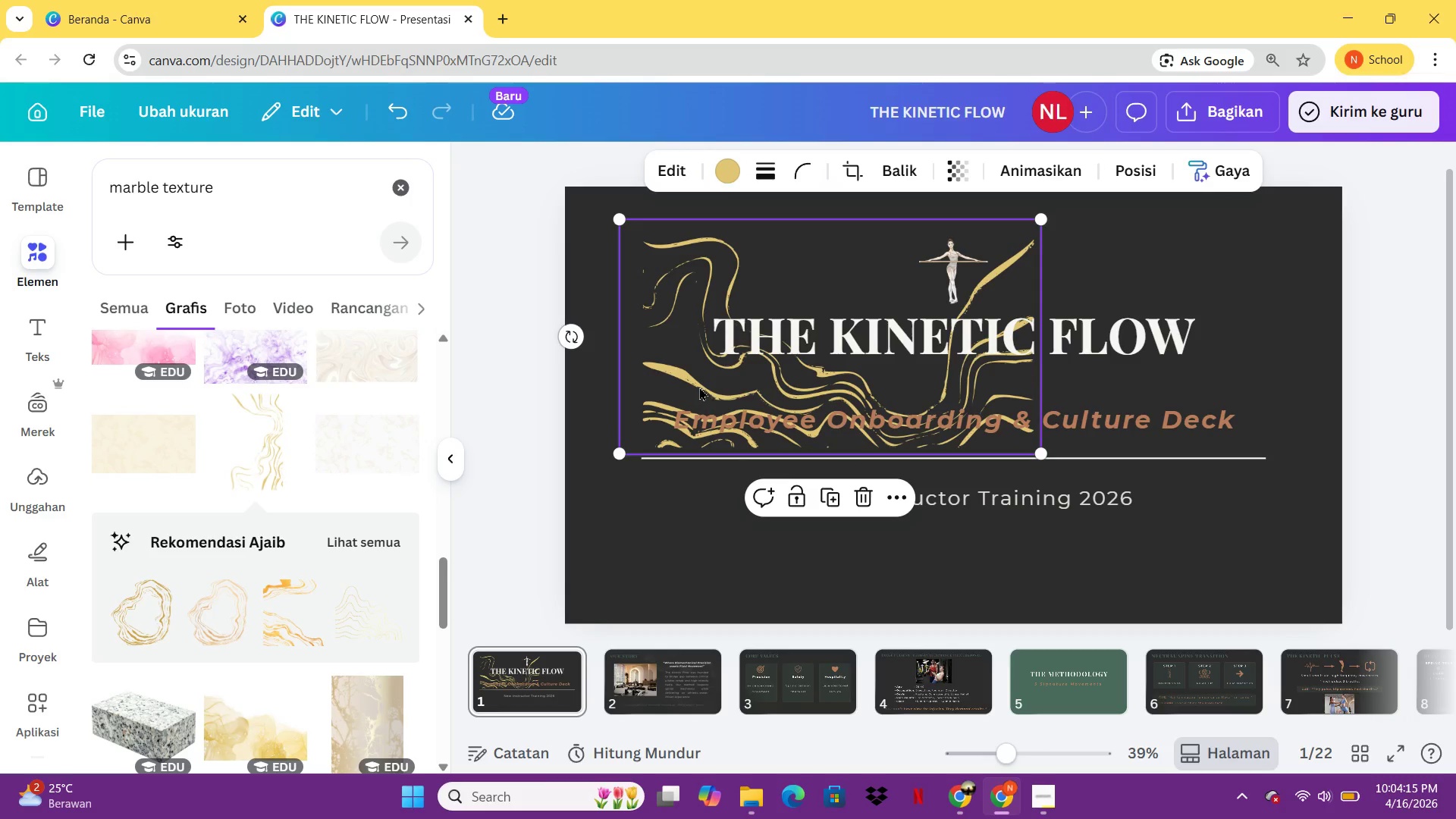 
left_click_drag(start_coordinate=[693, 376], to_coordinate=[634, 541])
 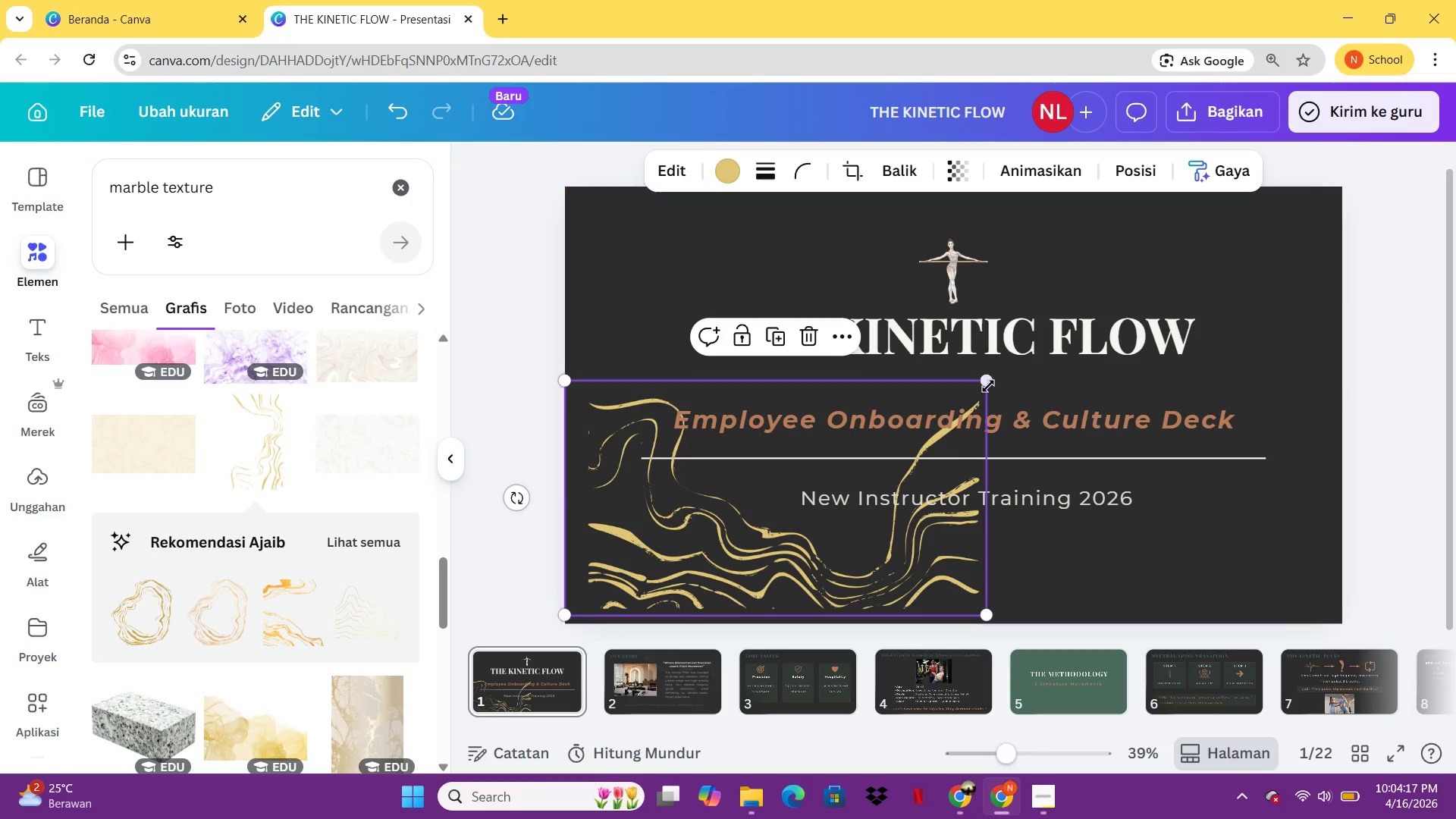 
left_click_drag(start_coordinate=[988, 381], to_coordinate=[1396, 265])
 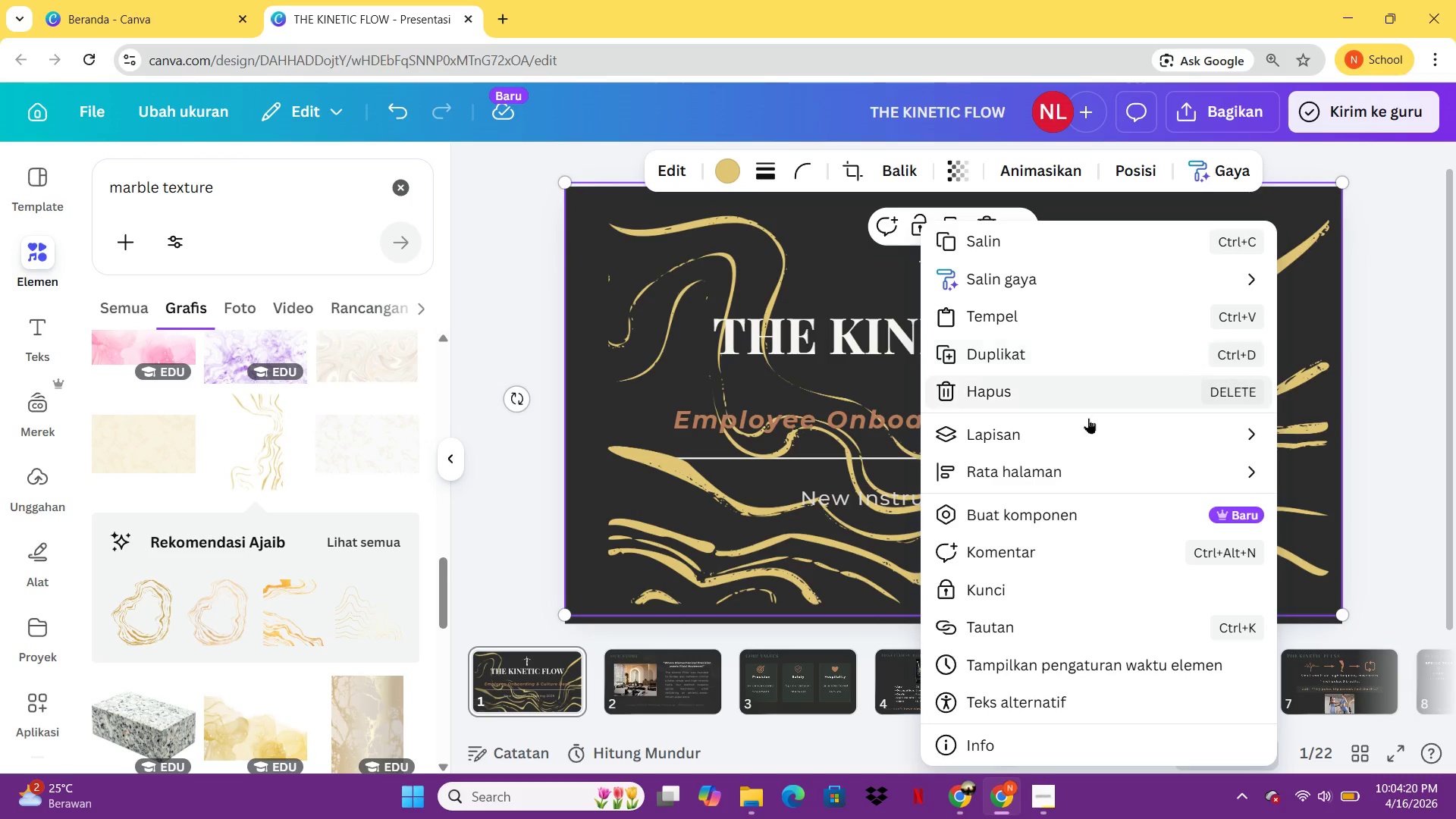 
left_click([1070, 446])
 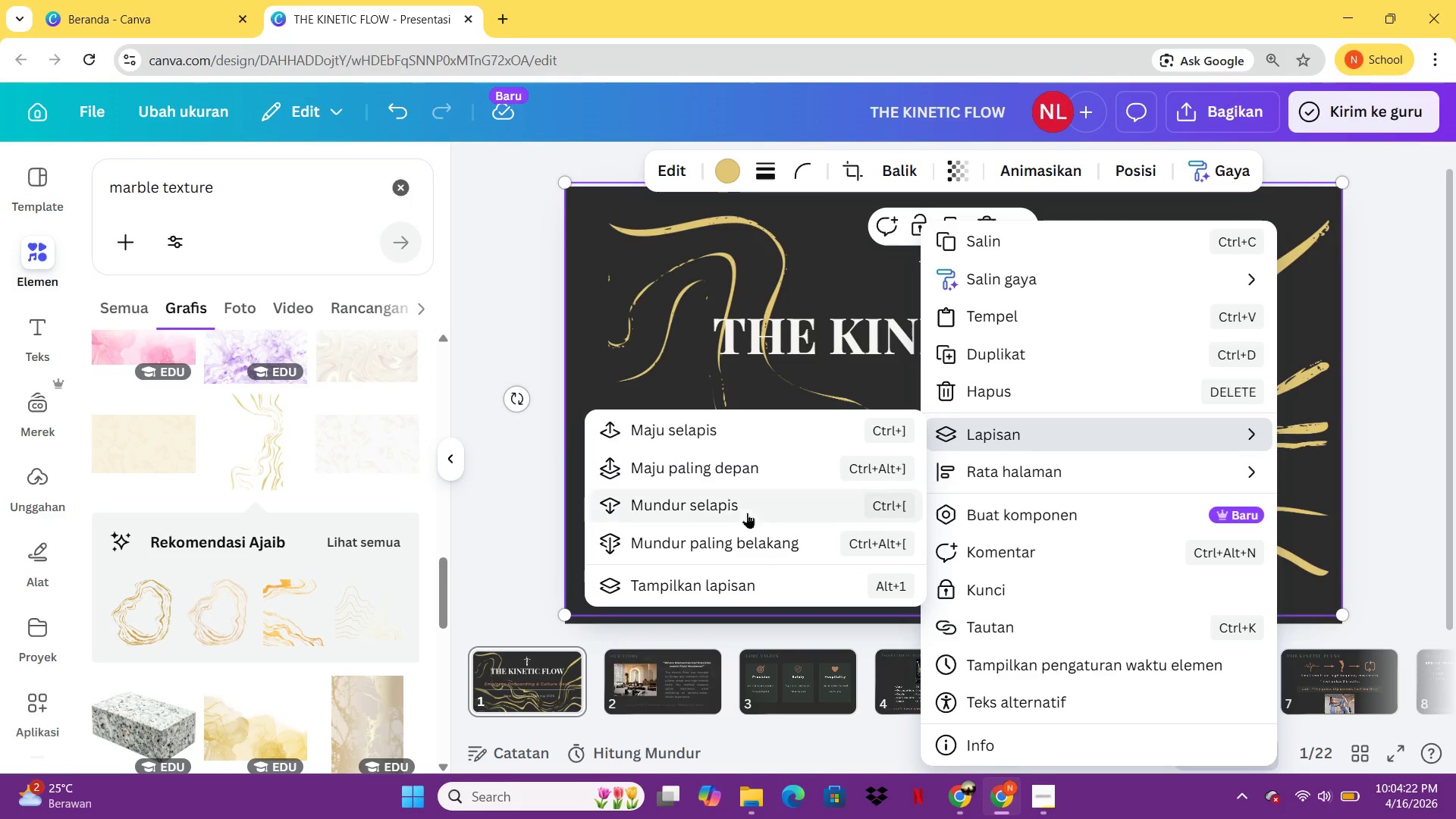 
left_click([740, 545])
 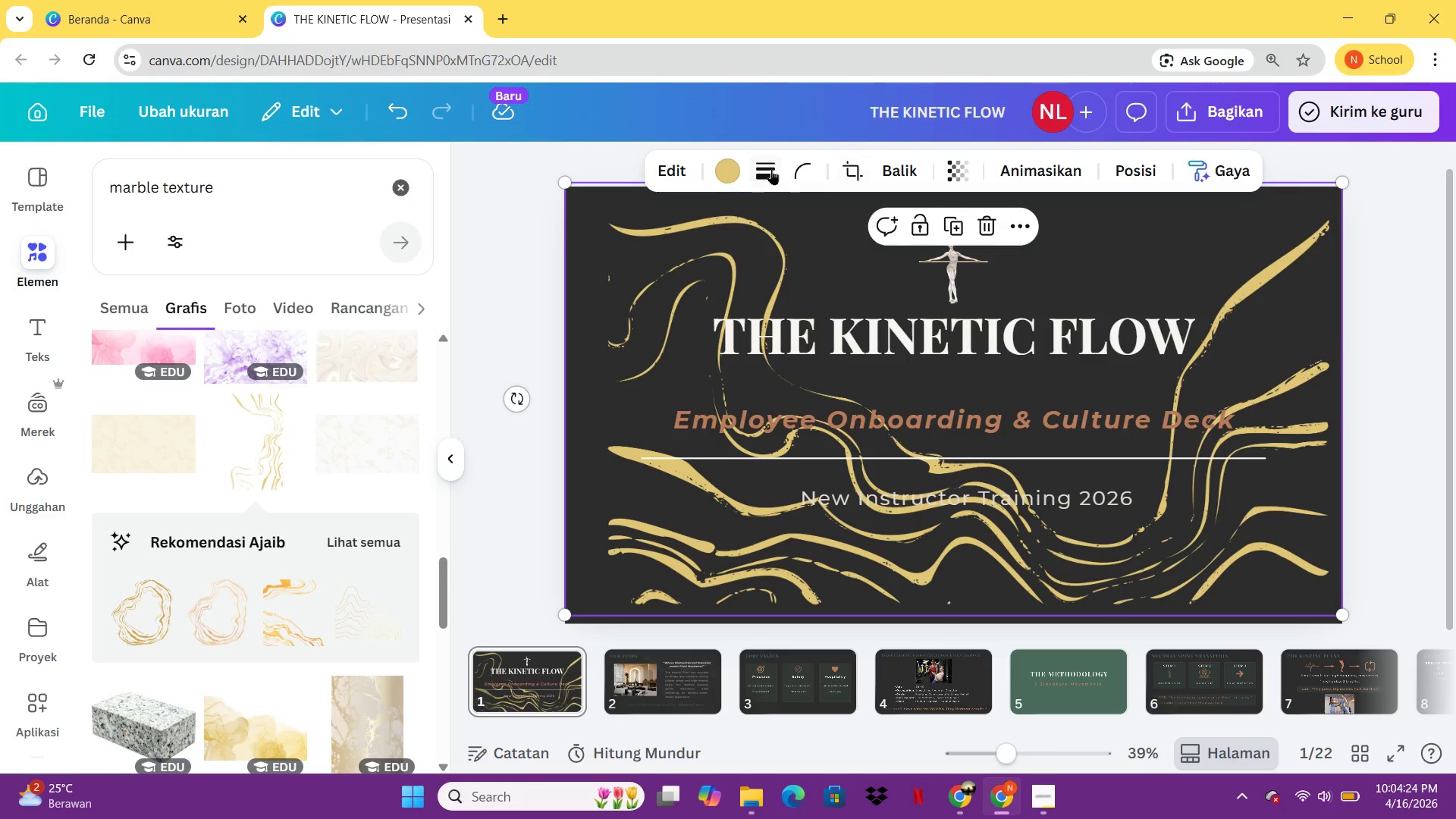 
left_click([731, 166])
 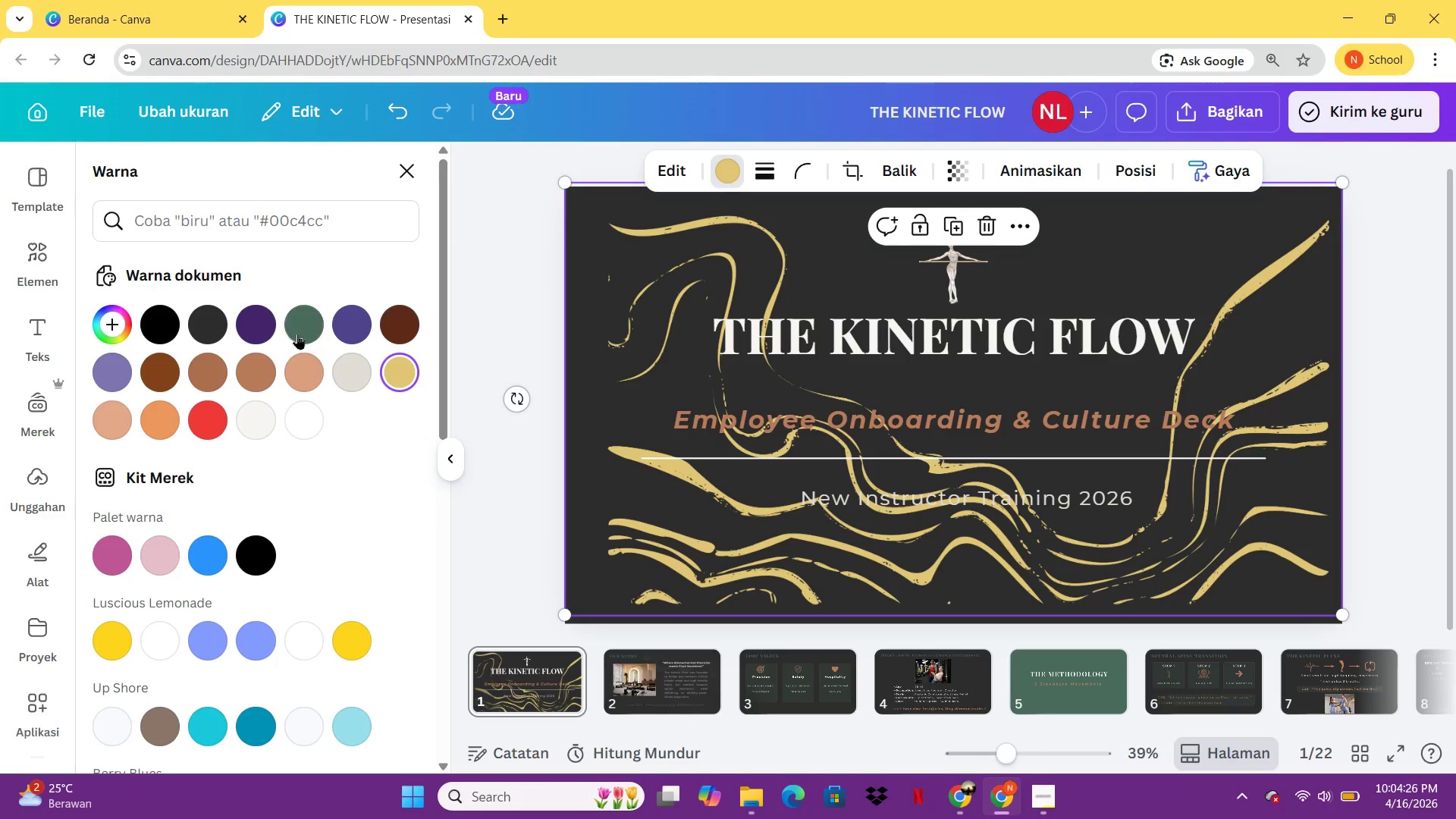 
left_click([312, 331])
 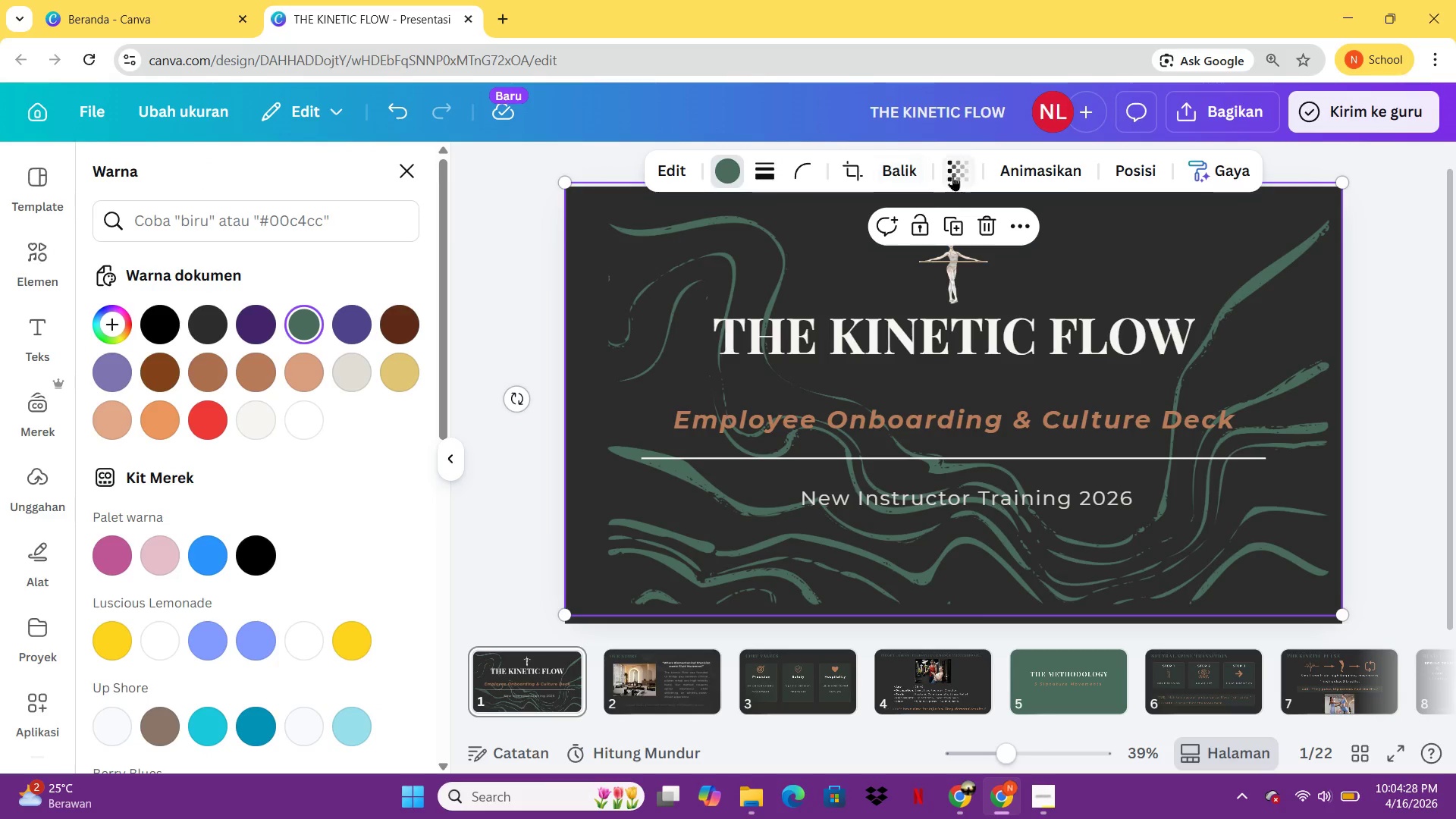 
left_click([965, 175])
 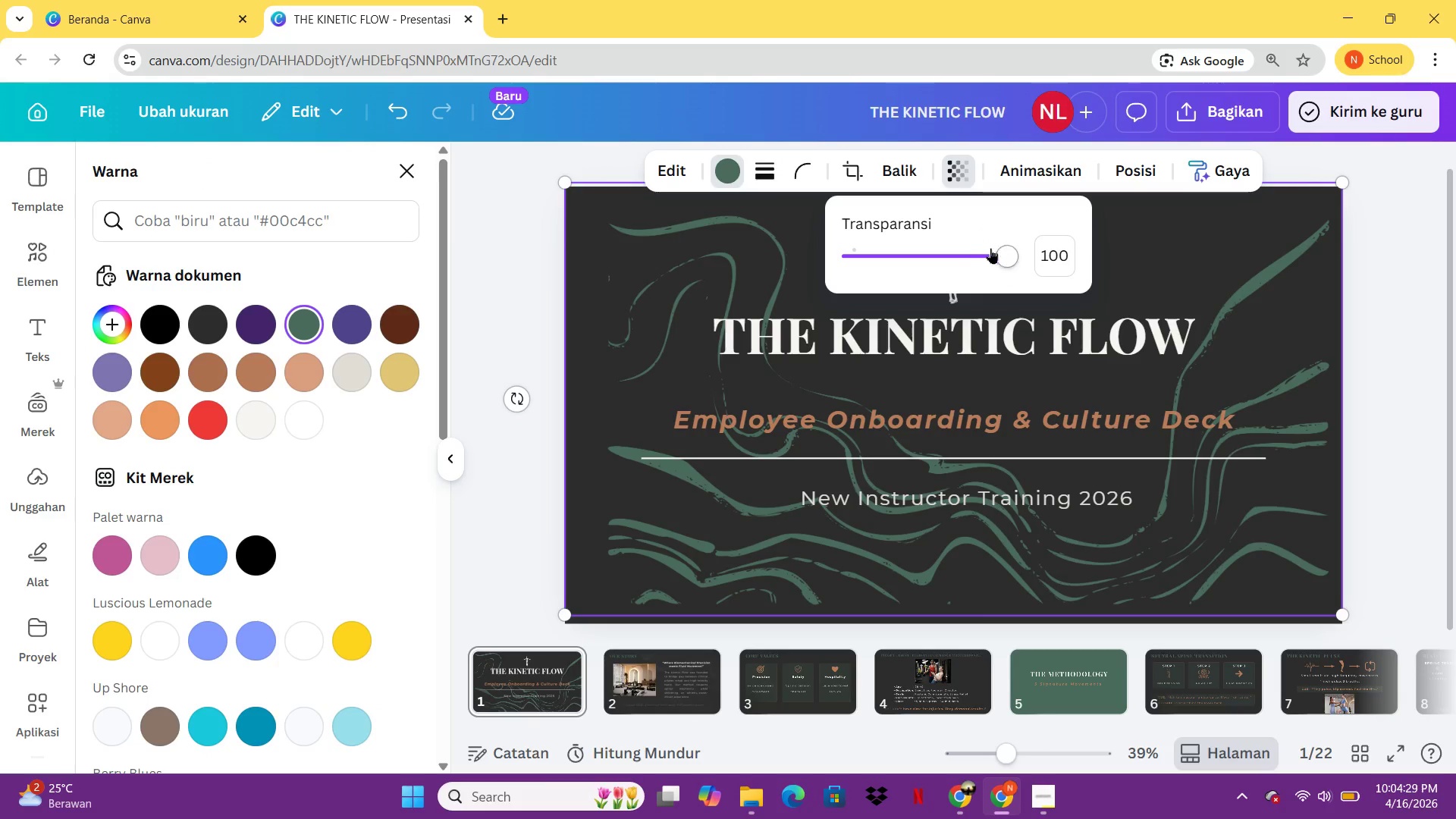 
left_click_drag(start_coordinate=[990, 248], to_coordinate=[883, 256])
 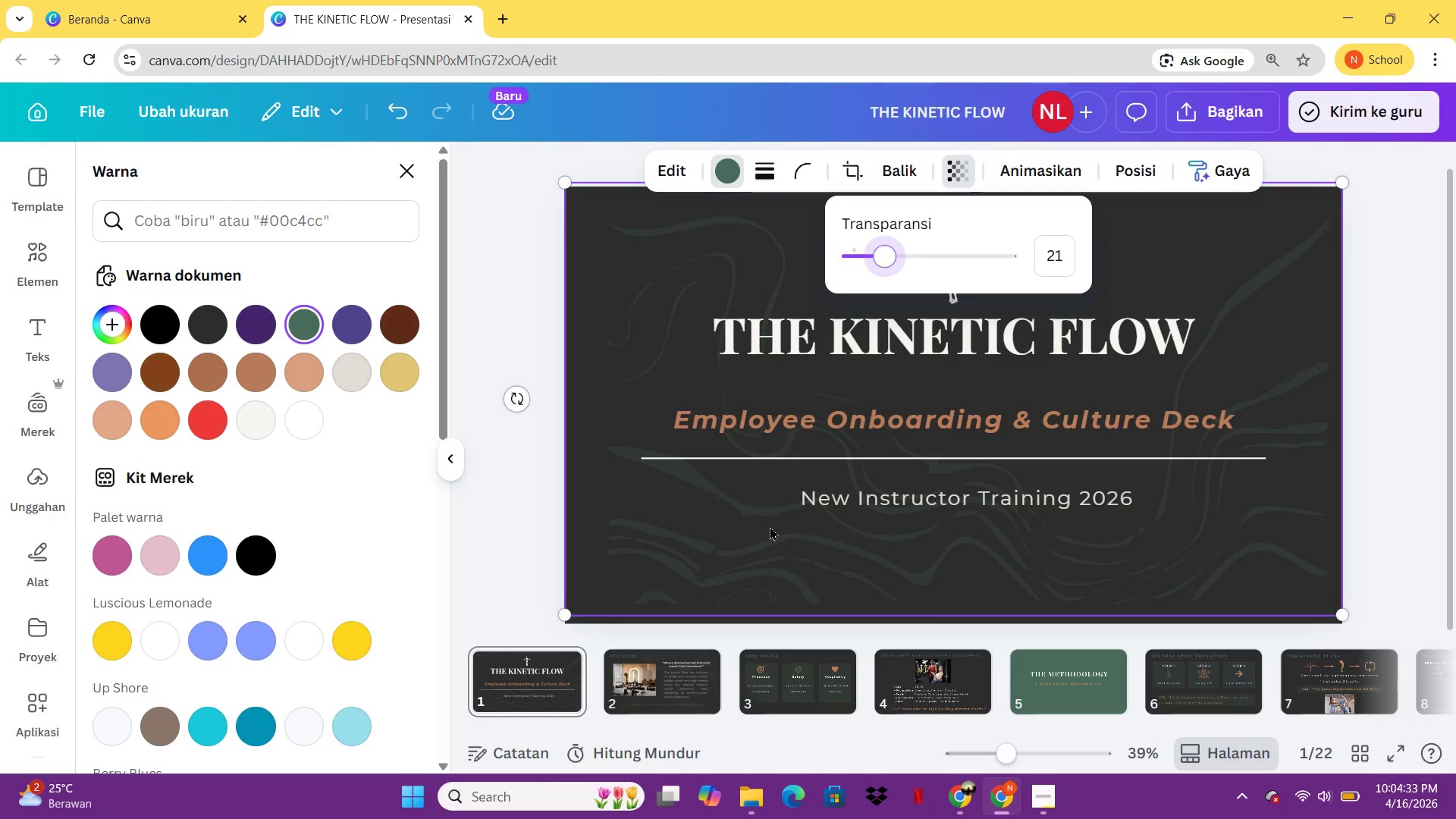 
left_click_drag(start_coordinate=[740, 542], to_coordinate=[698, 541])
 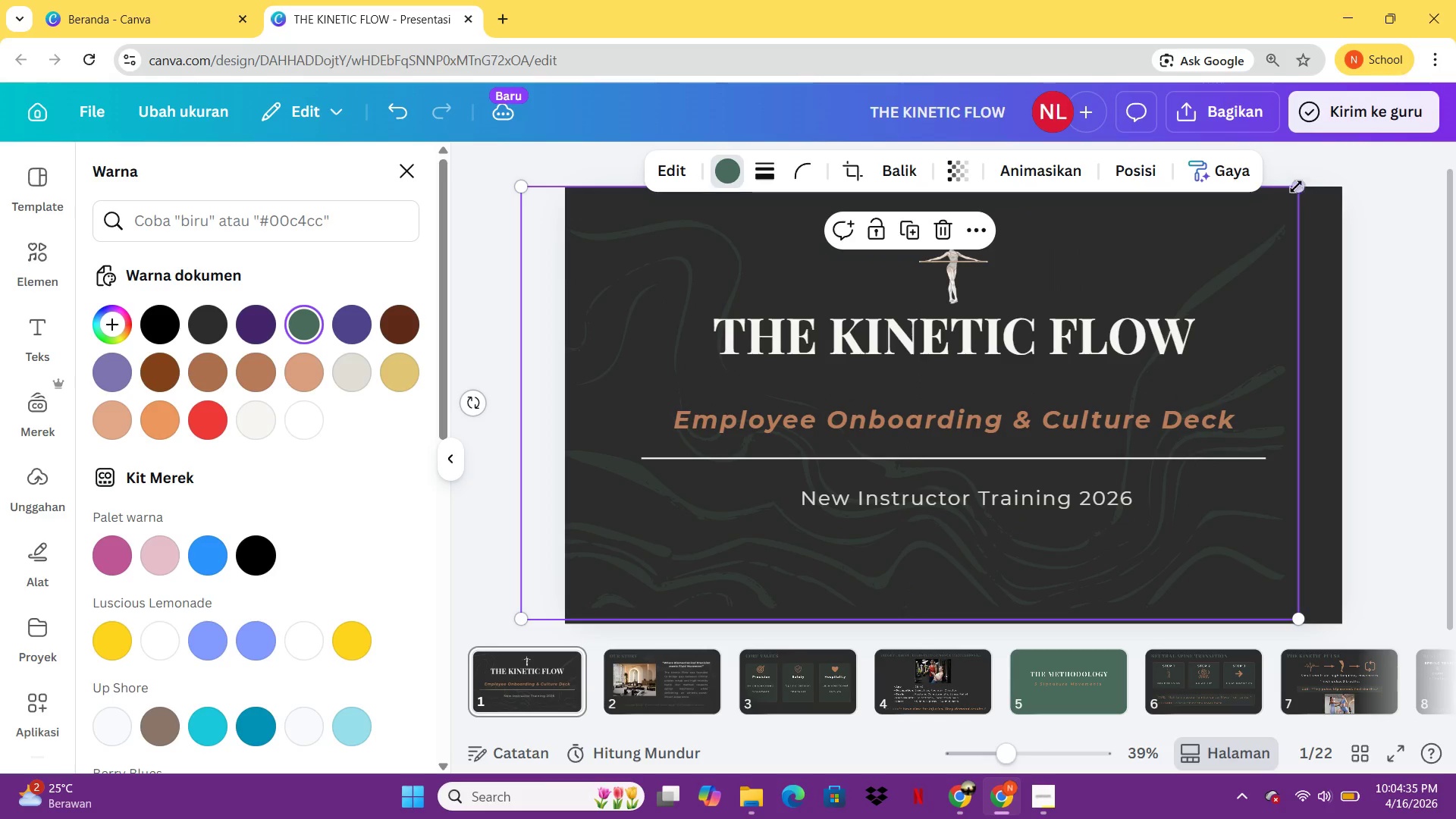 
left_click_drag(start_coordinate=[1295, 188], to_coordinate=[1397, 196])
 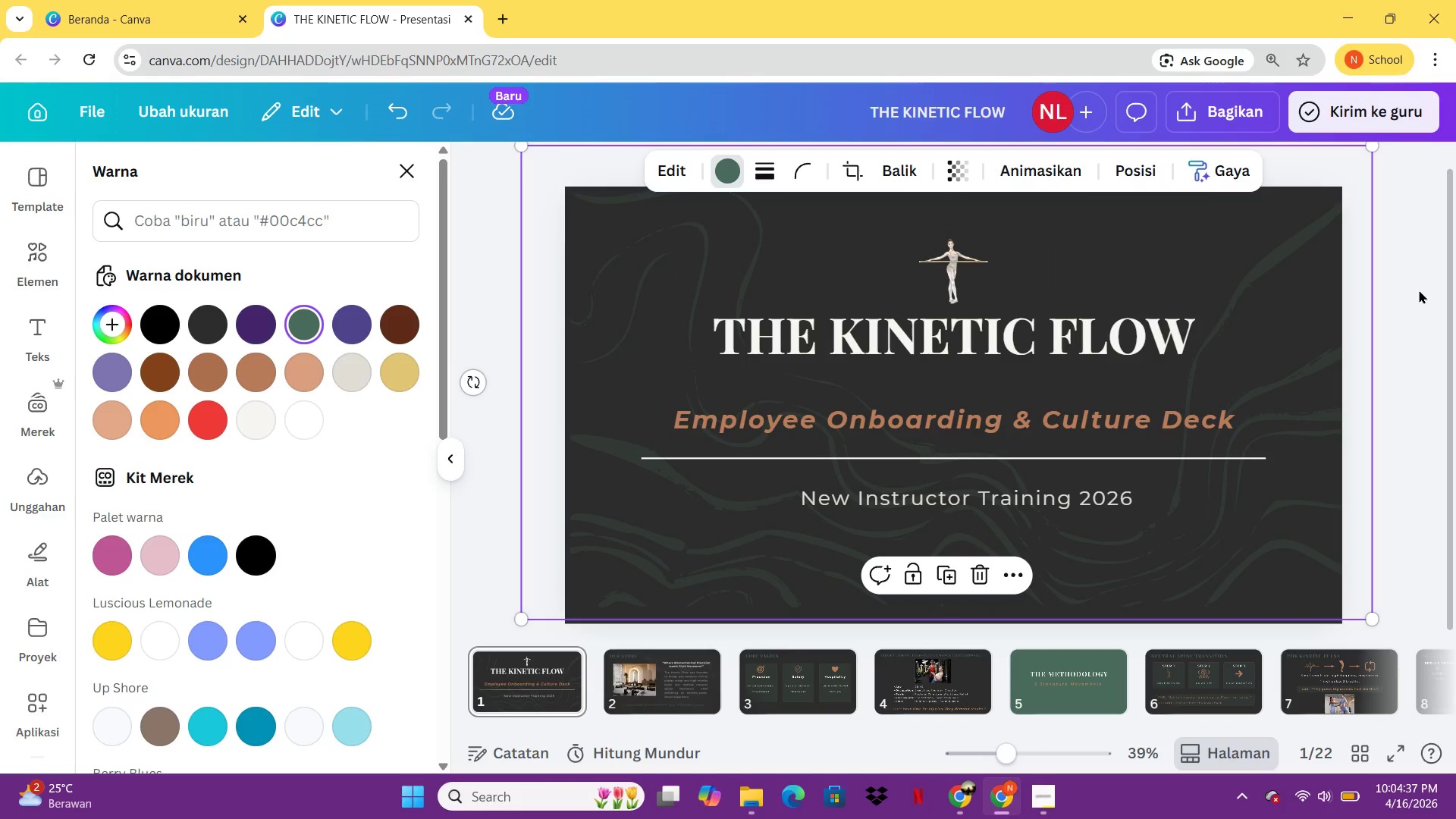 
left_click([1423, 287])
 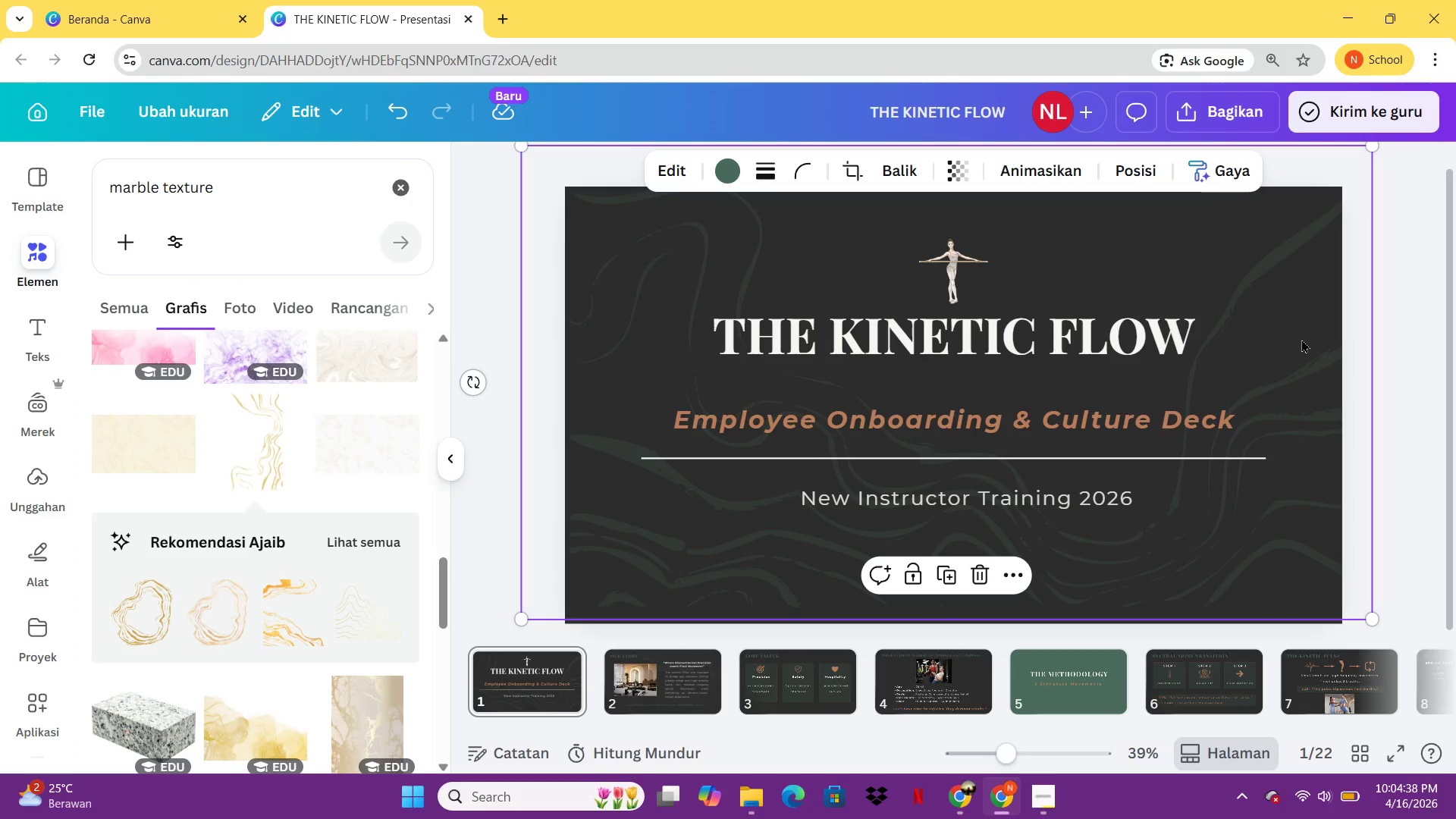 
left_click_drag(start_coordinate=[1301, 339], to_coordinate=[1286, 378])
 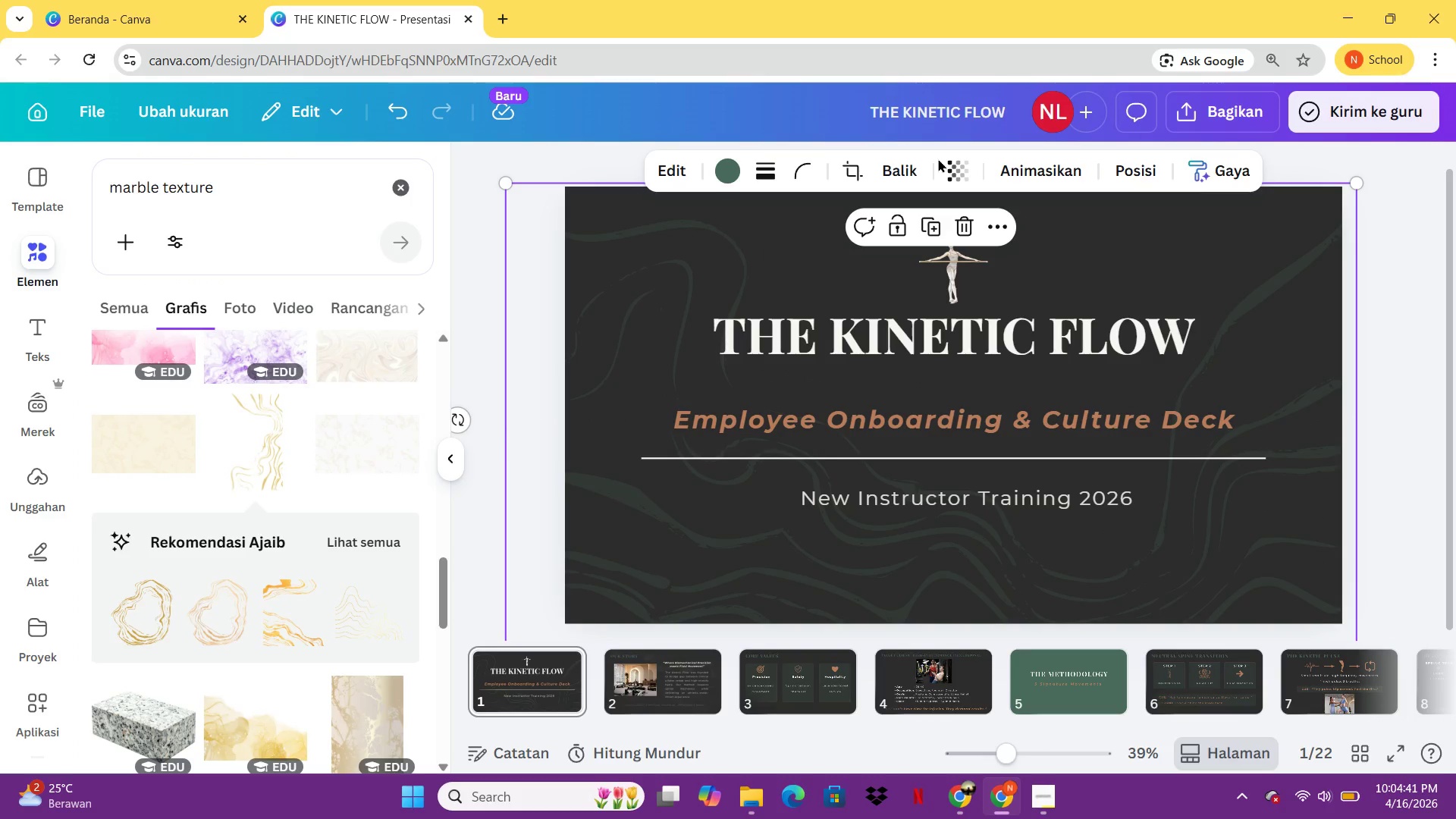 
double_click([949, 171])
 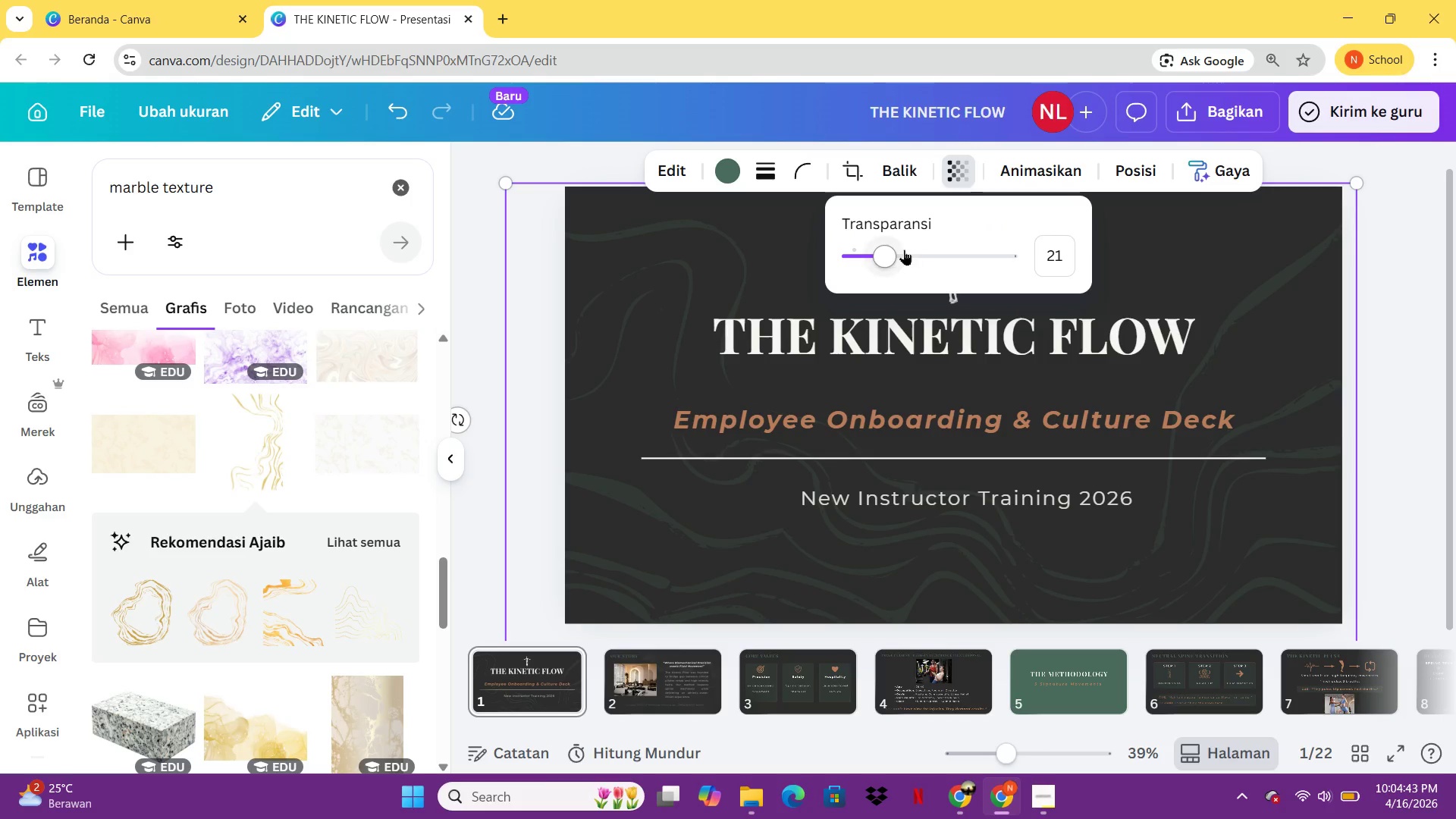 
left_click_drag(start_coordinate=[887, 252], to_coordinate=[868, 255])
 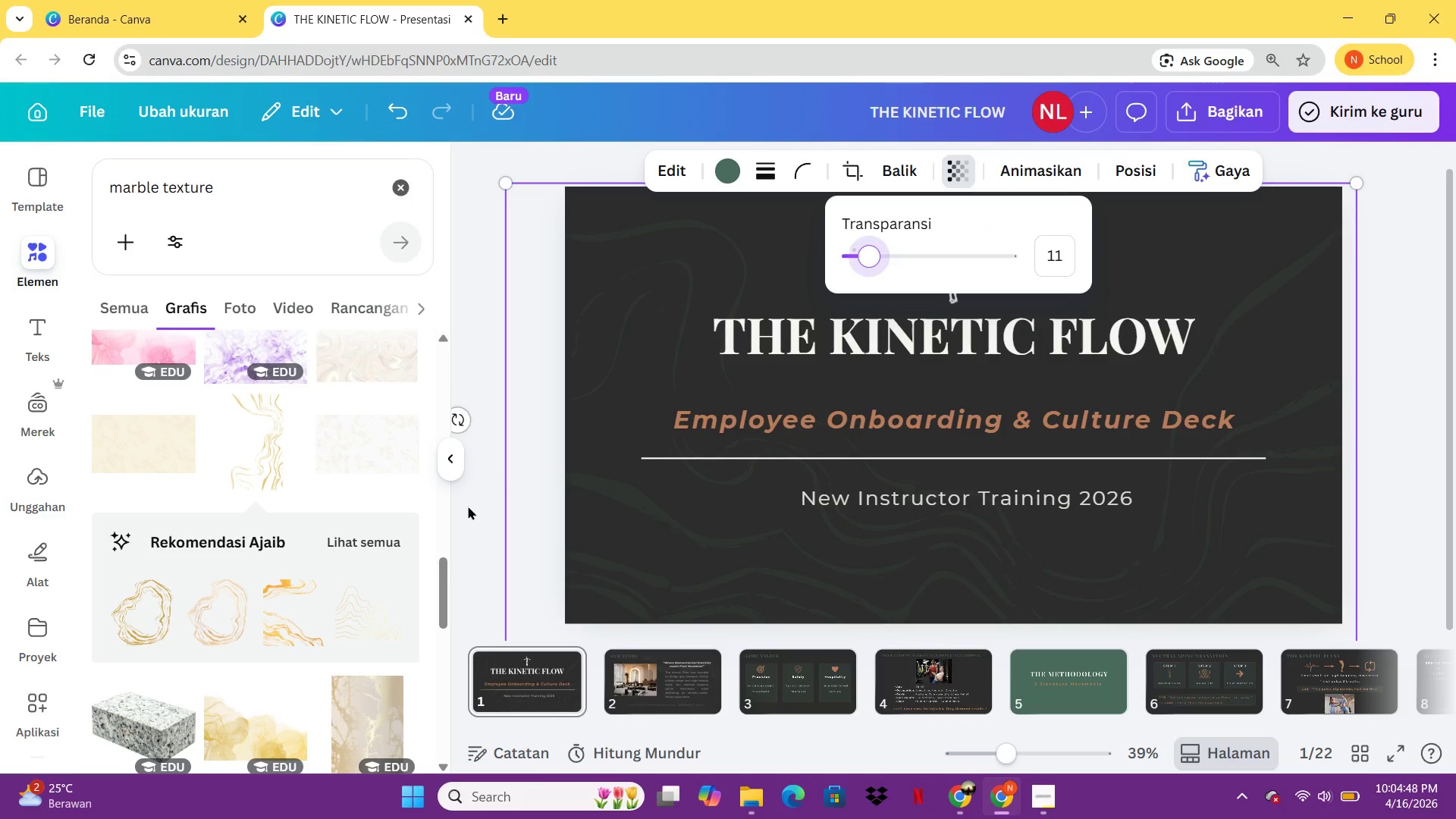 
left_click([466, 526])
 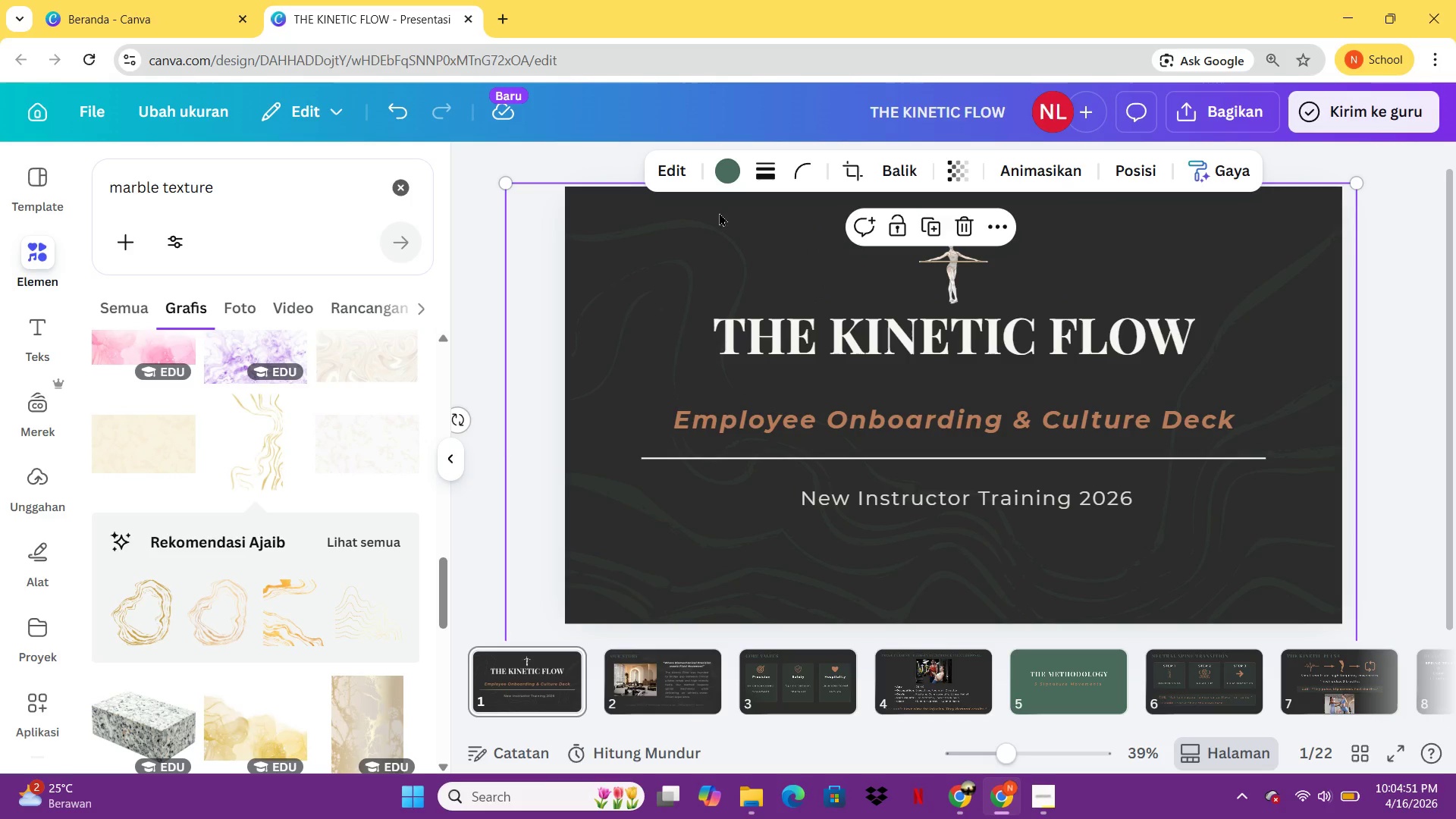 
left_click([728, 187])
 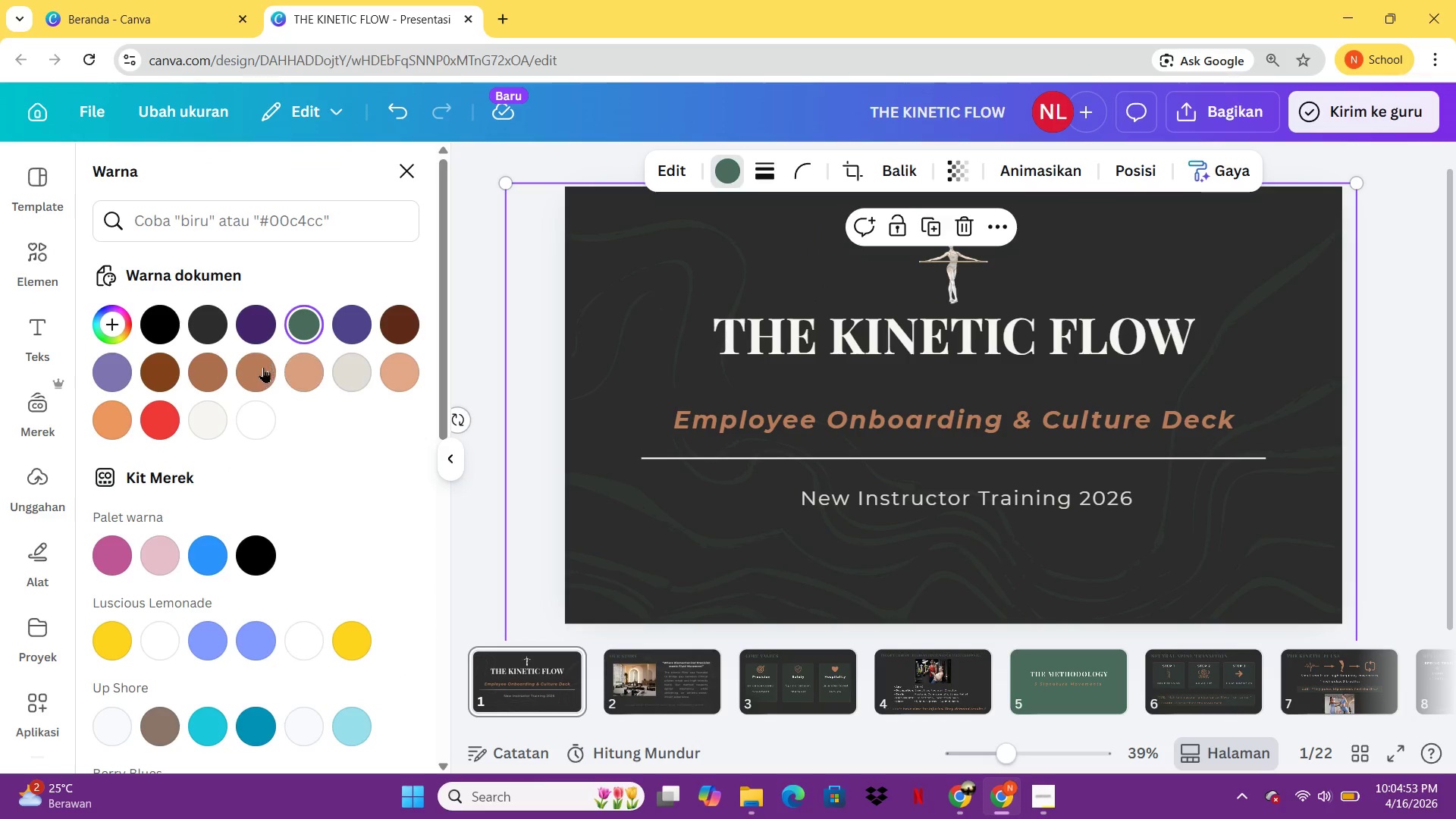 
left_click([259, 367])
 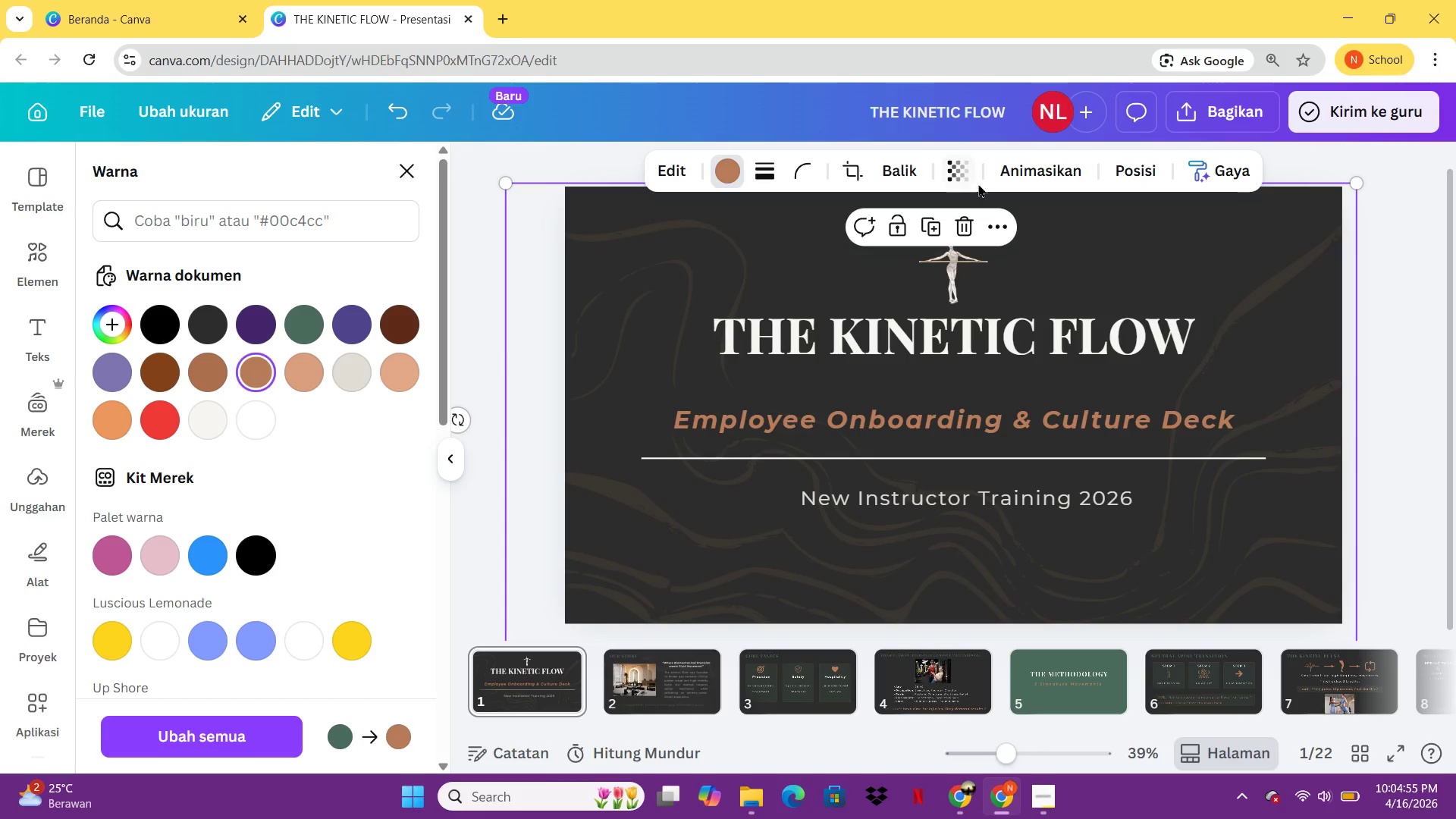 
left_click([962, 173])
 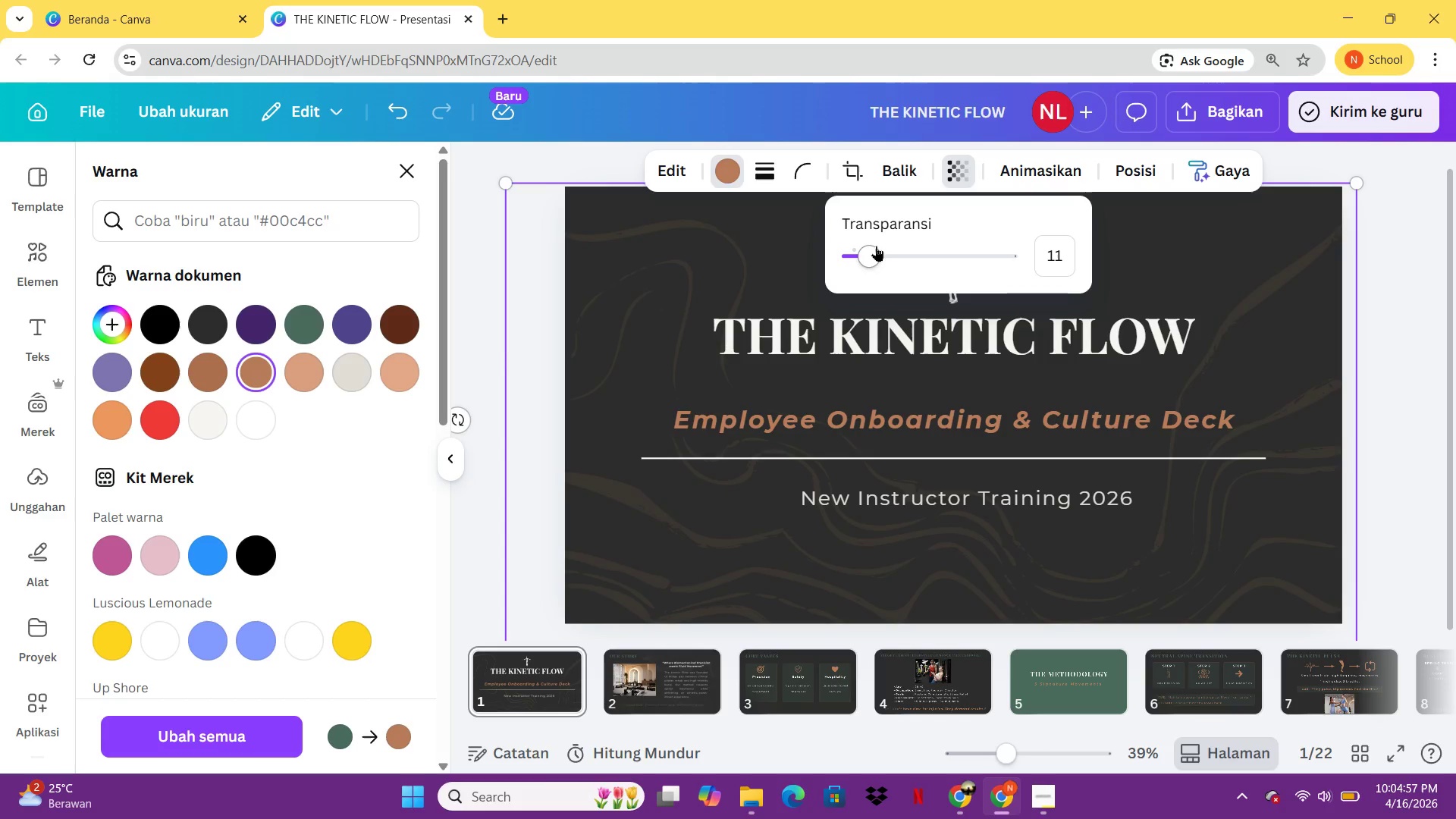 
left_click_drag(start_coordinate=[871, 248], to_coordinate=[857, 249])
 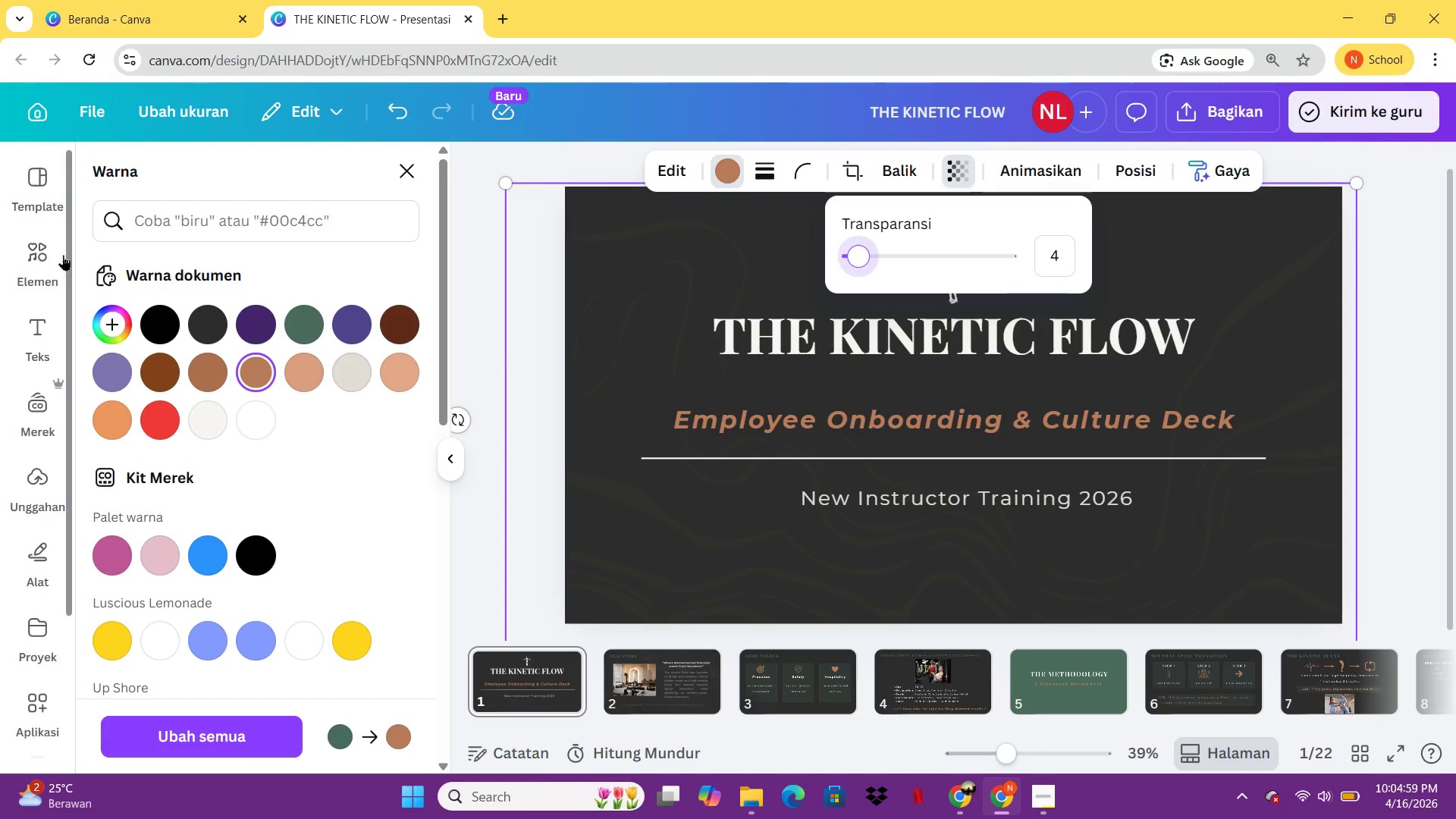 
left_click([52, 253])
 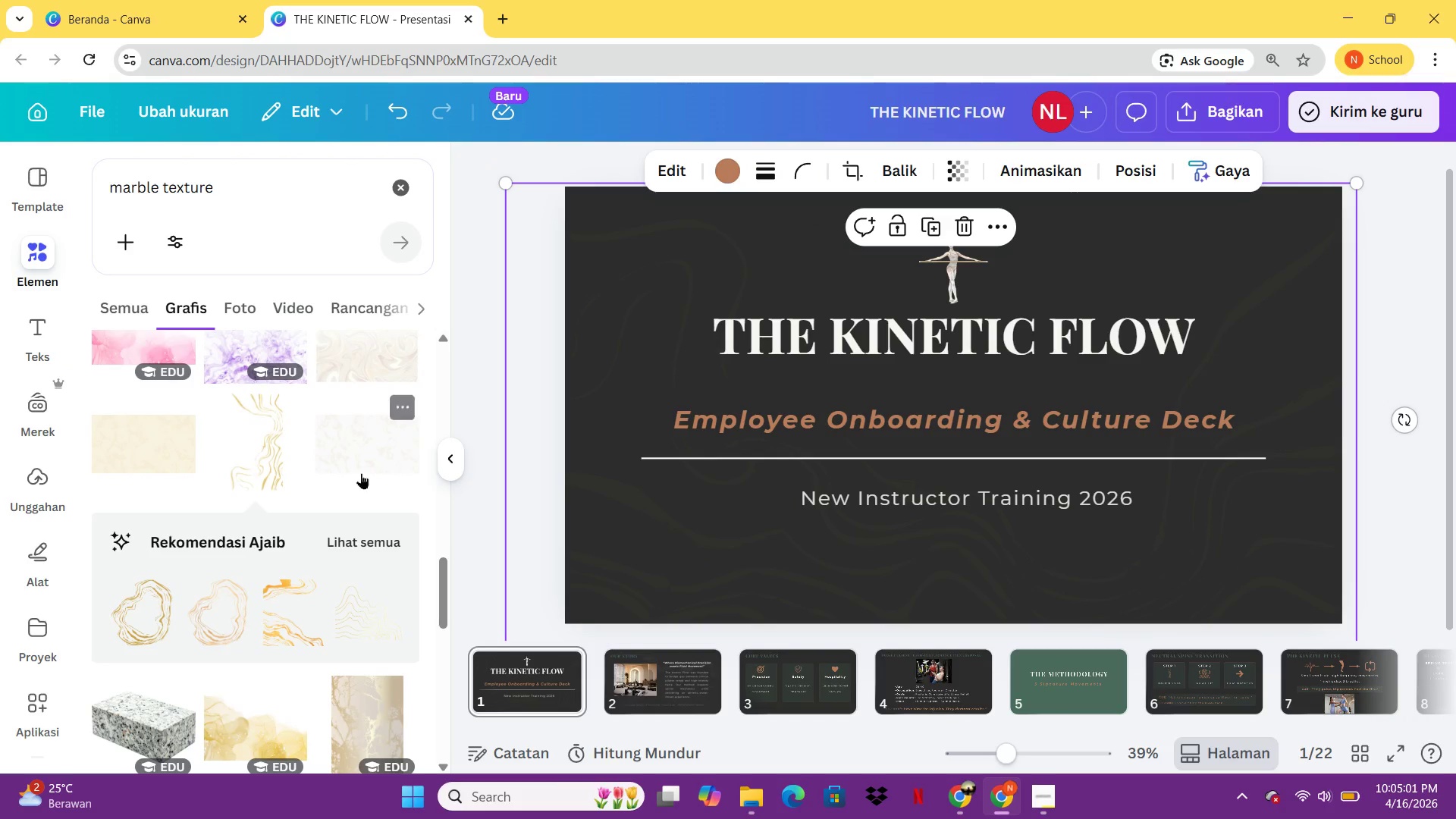 
left_click([361, 469])
 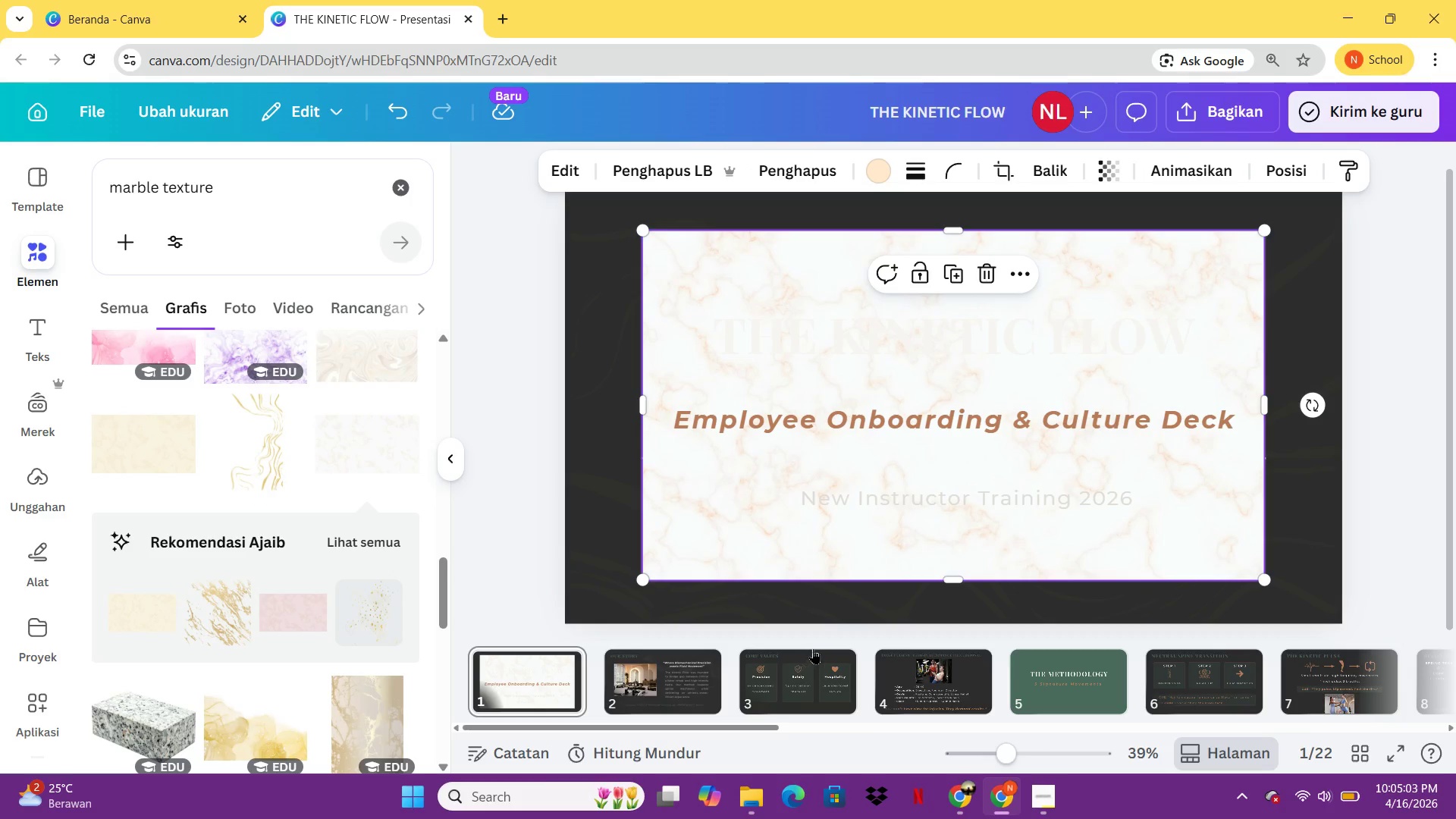 
key(Control+Z)
 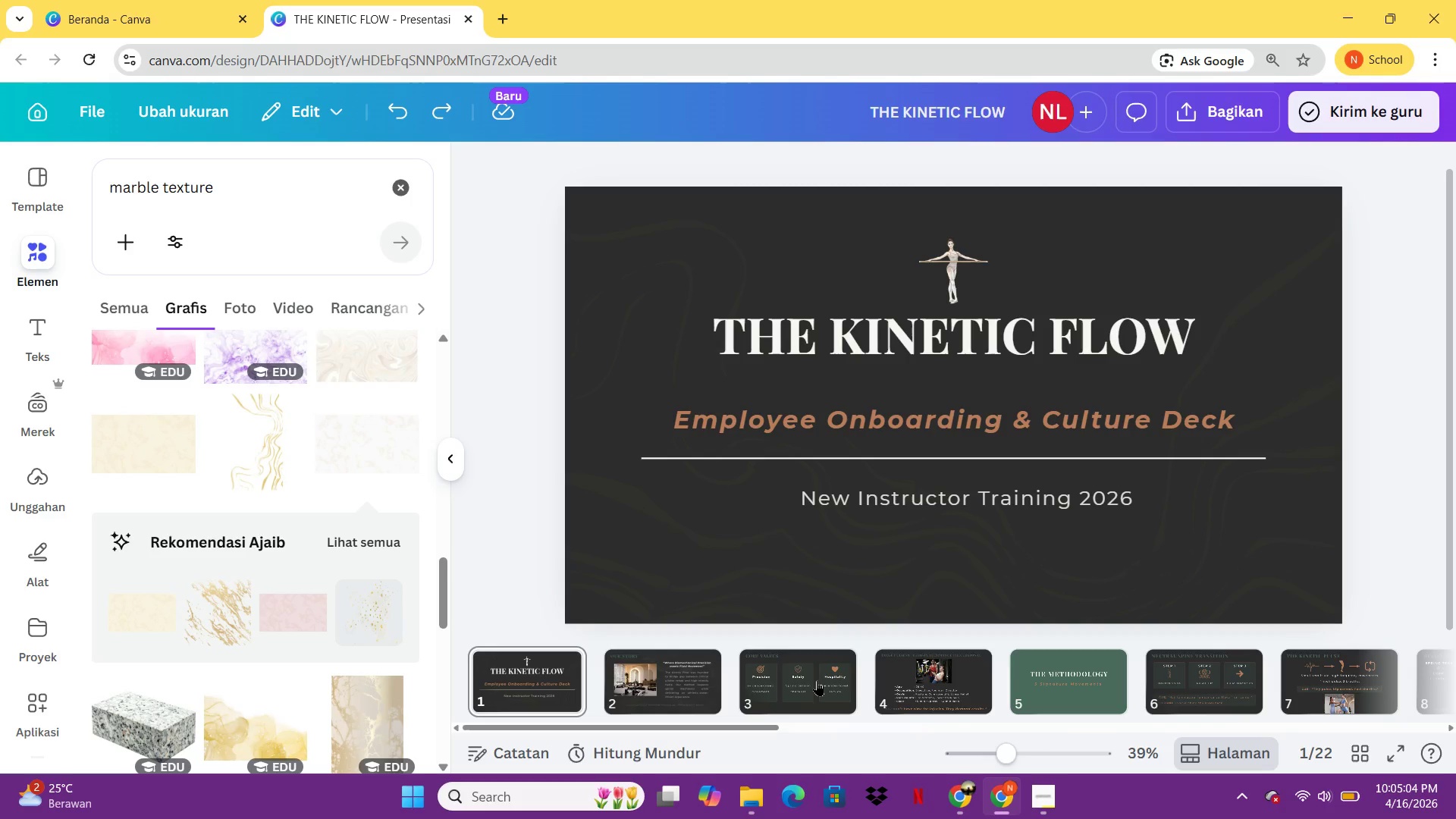 
left_click([817, 680])
 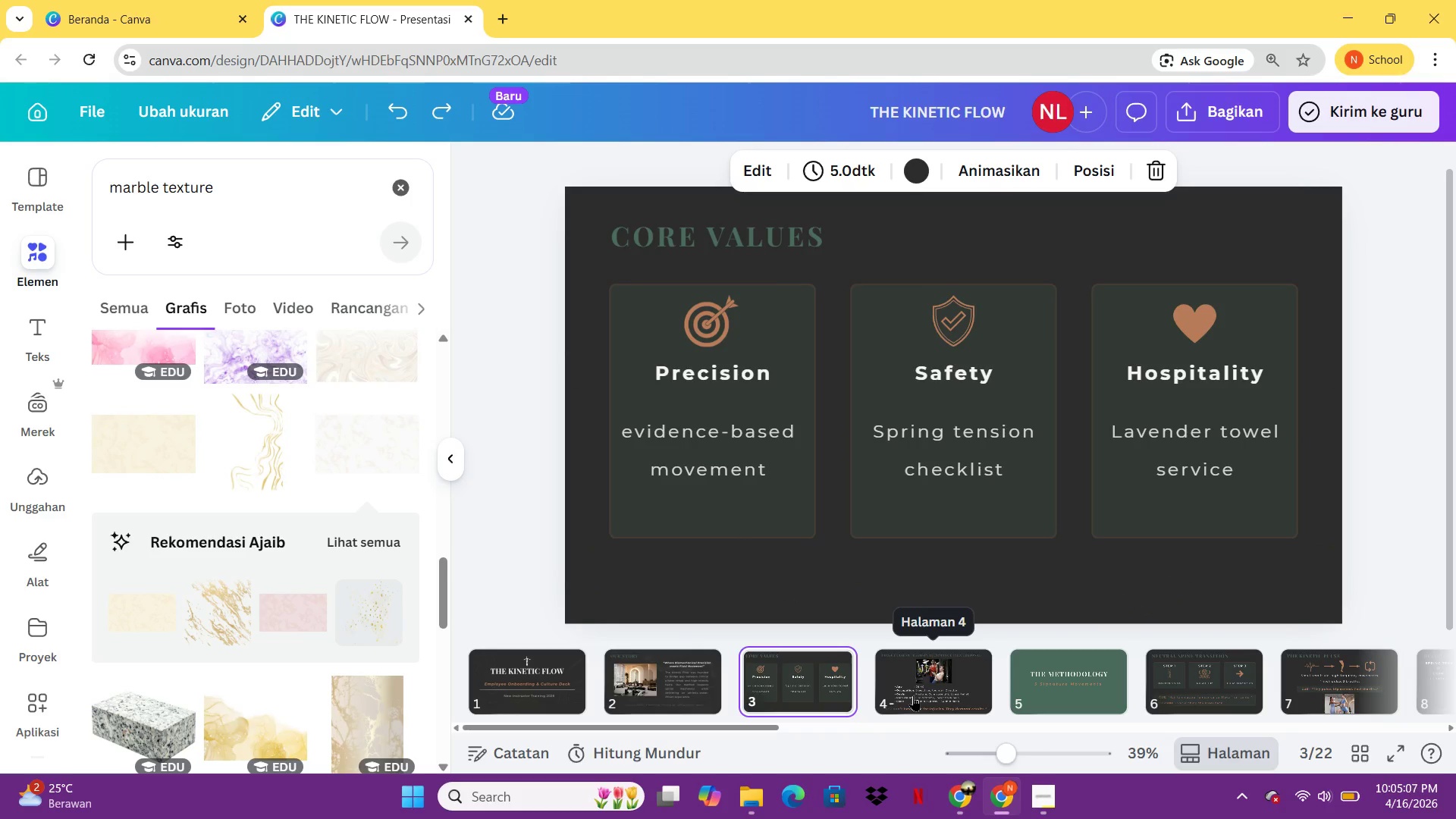 
double_click([913, 695])
 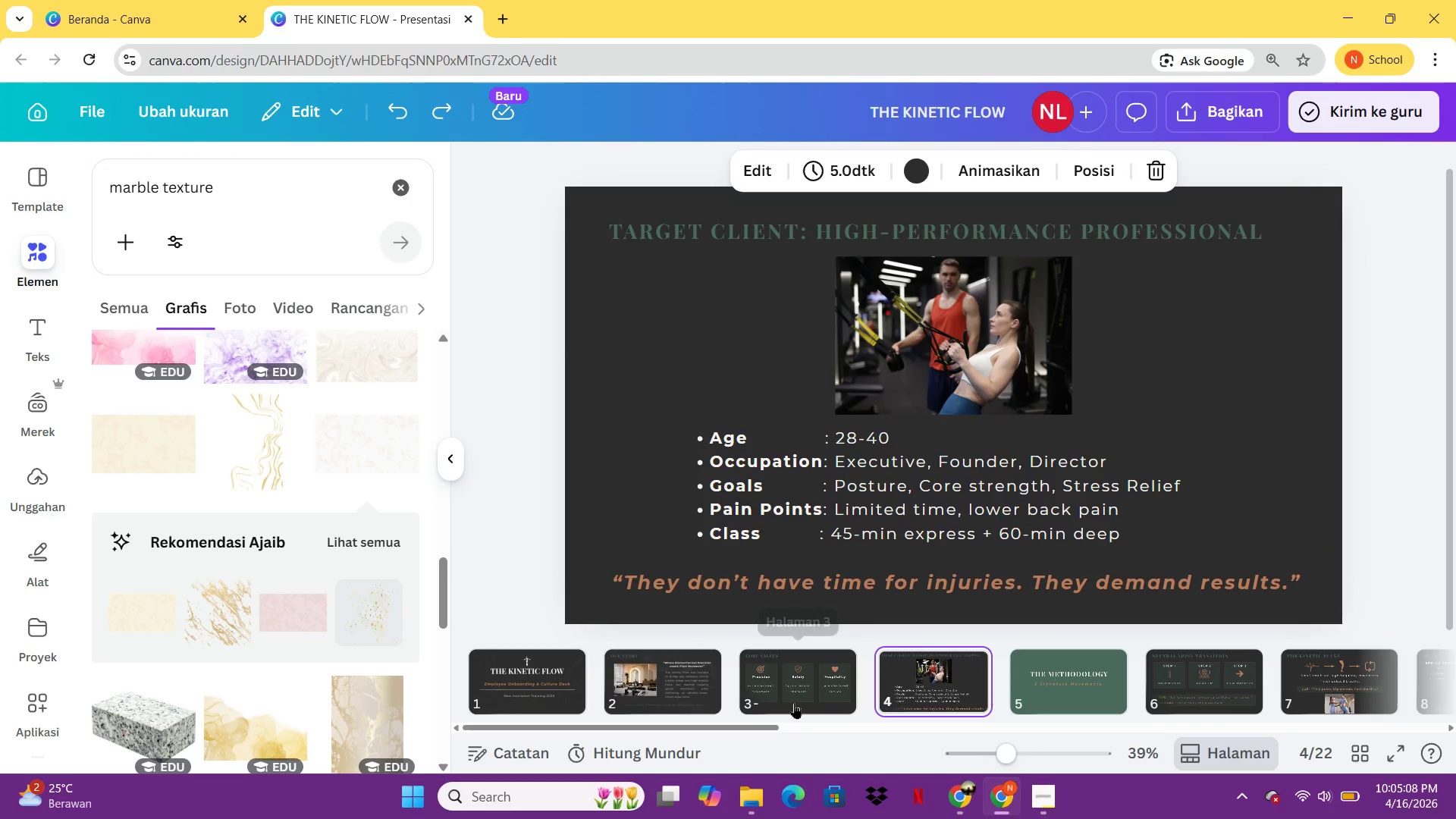 
left_click([794, 703])
 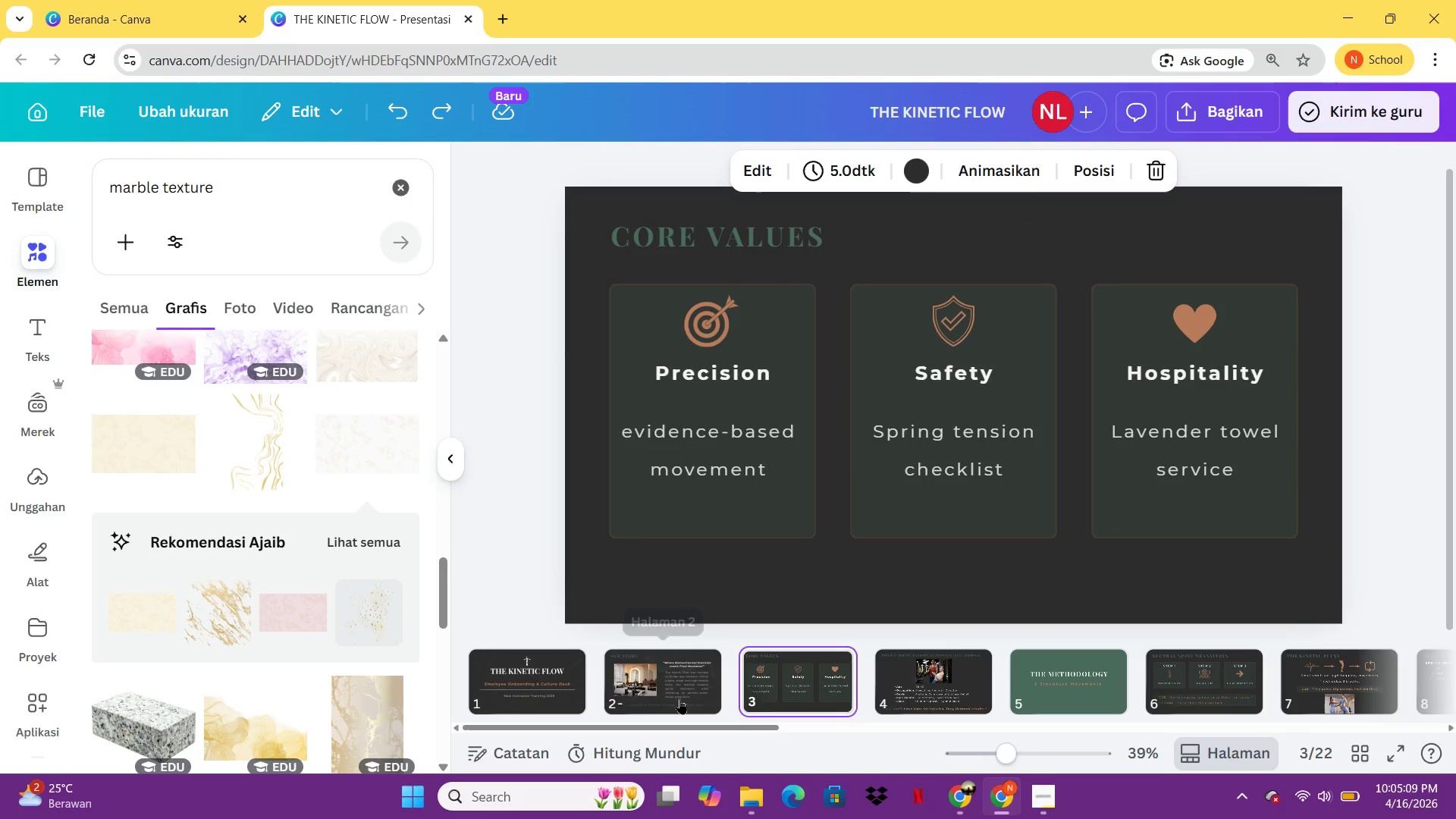 
left_click([679, 698])
 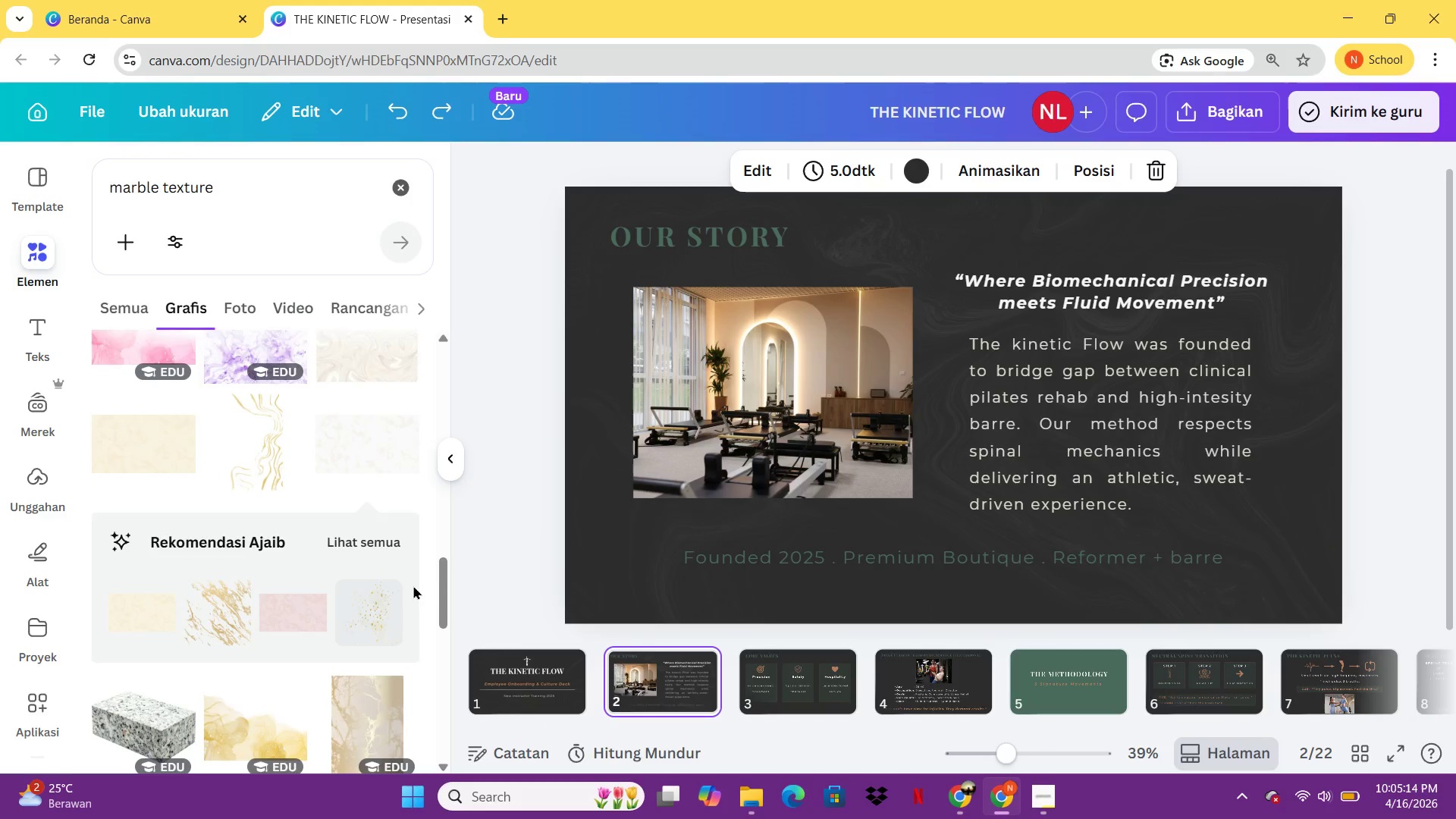 
wait(7.19)
 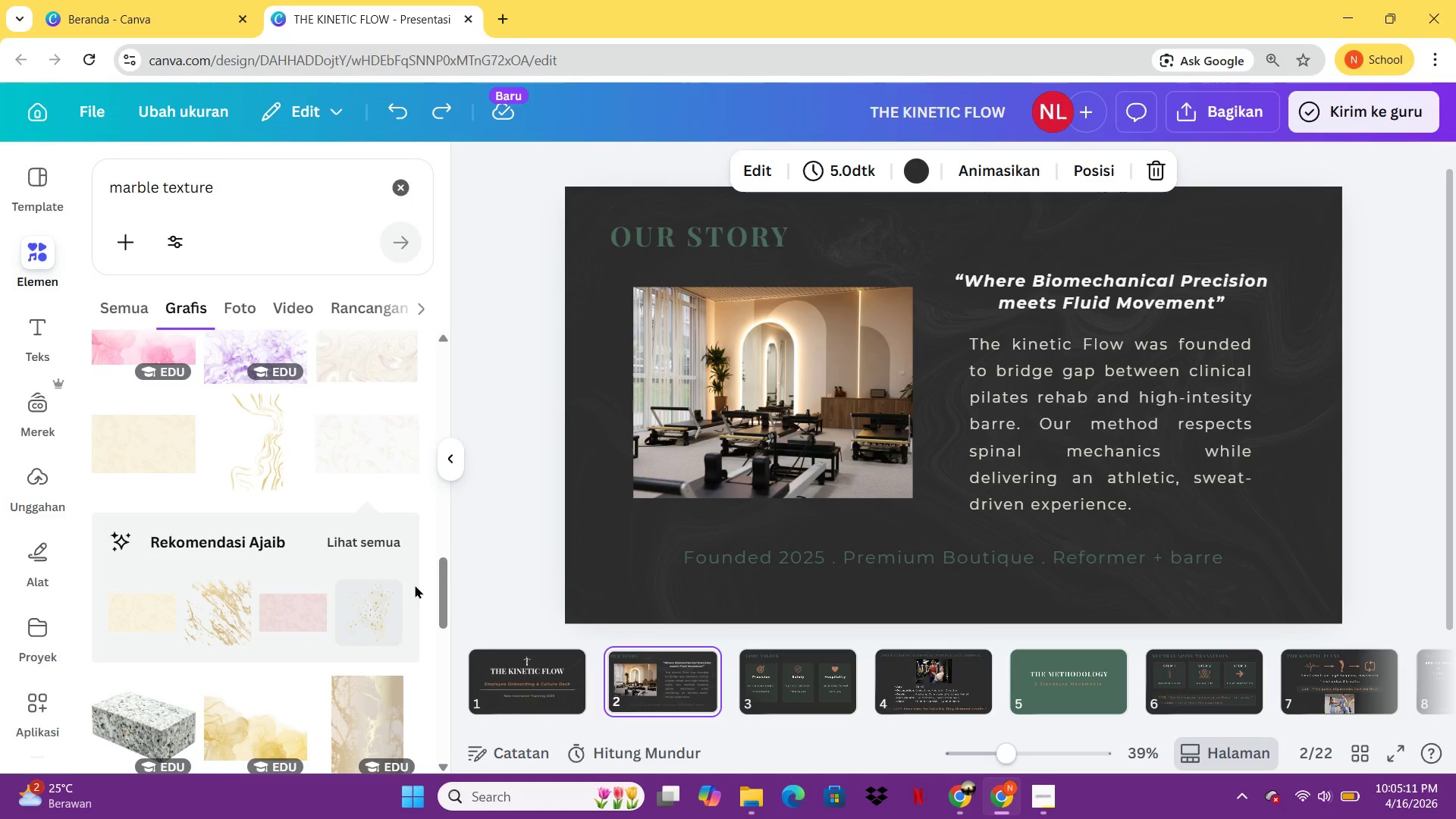 
left_click([351, 594])
 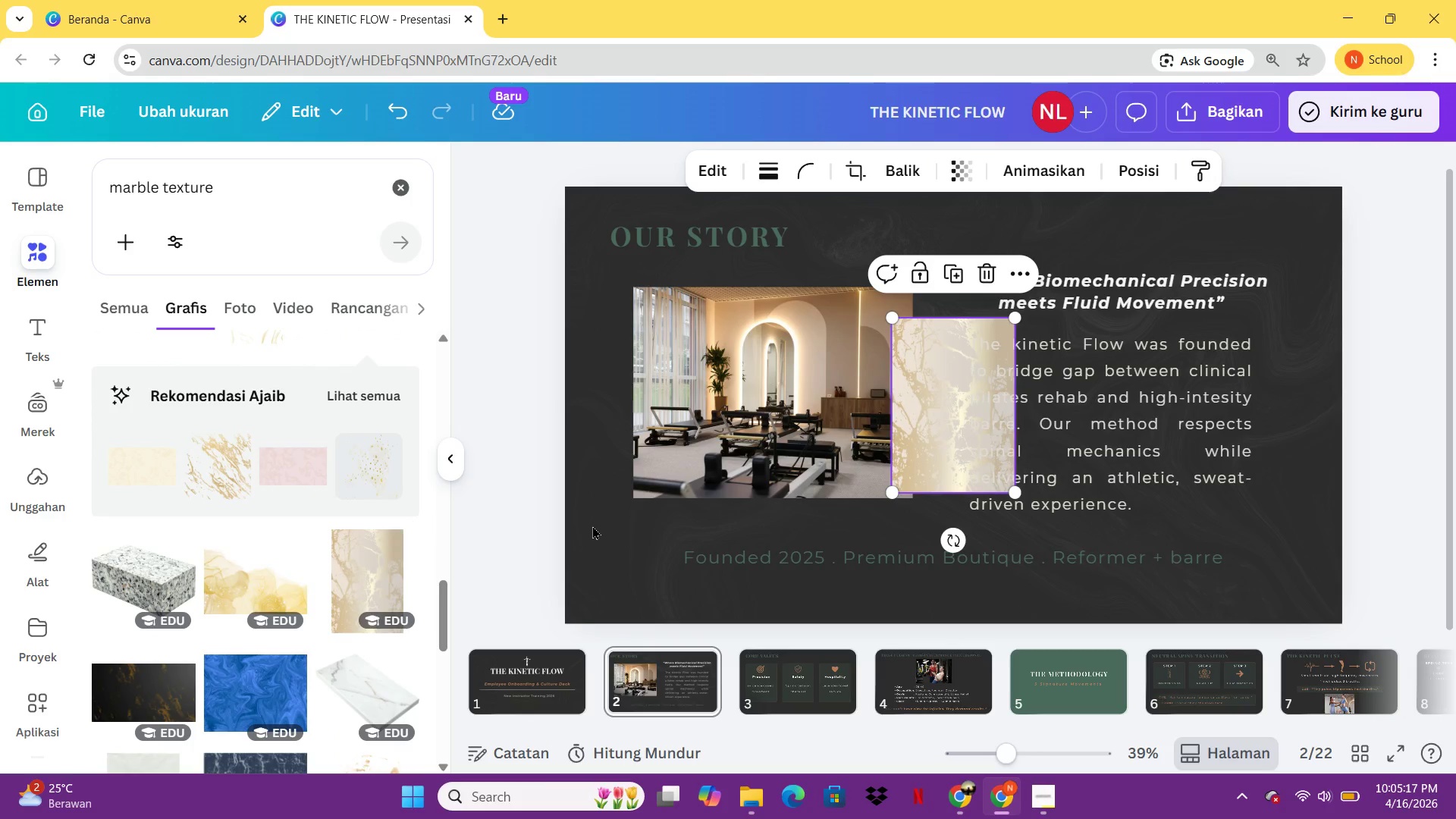 
key(Delete)
 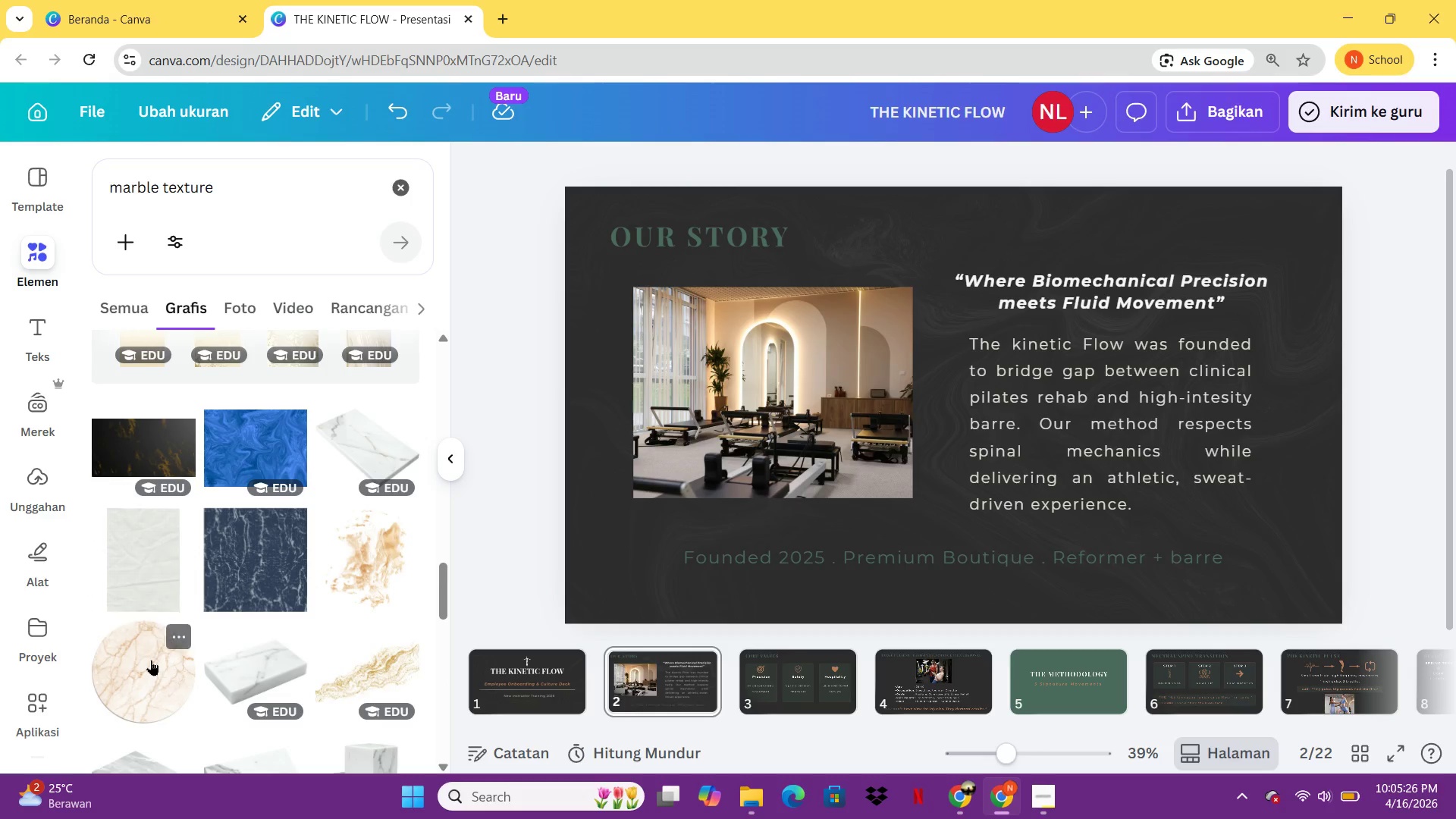 
wait(13.03)
 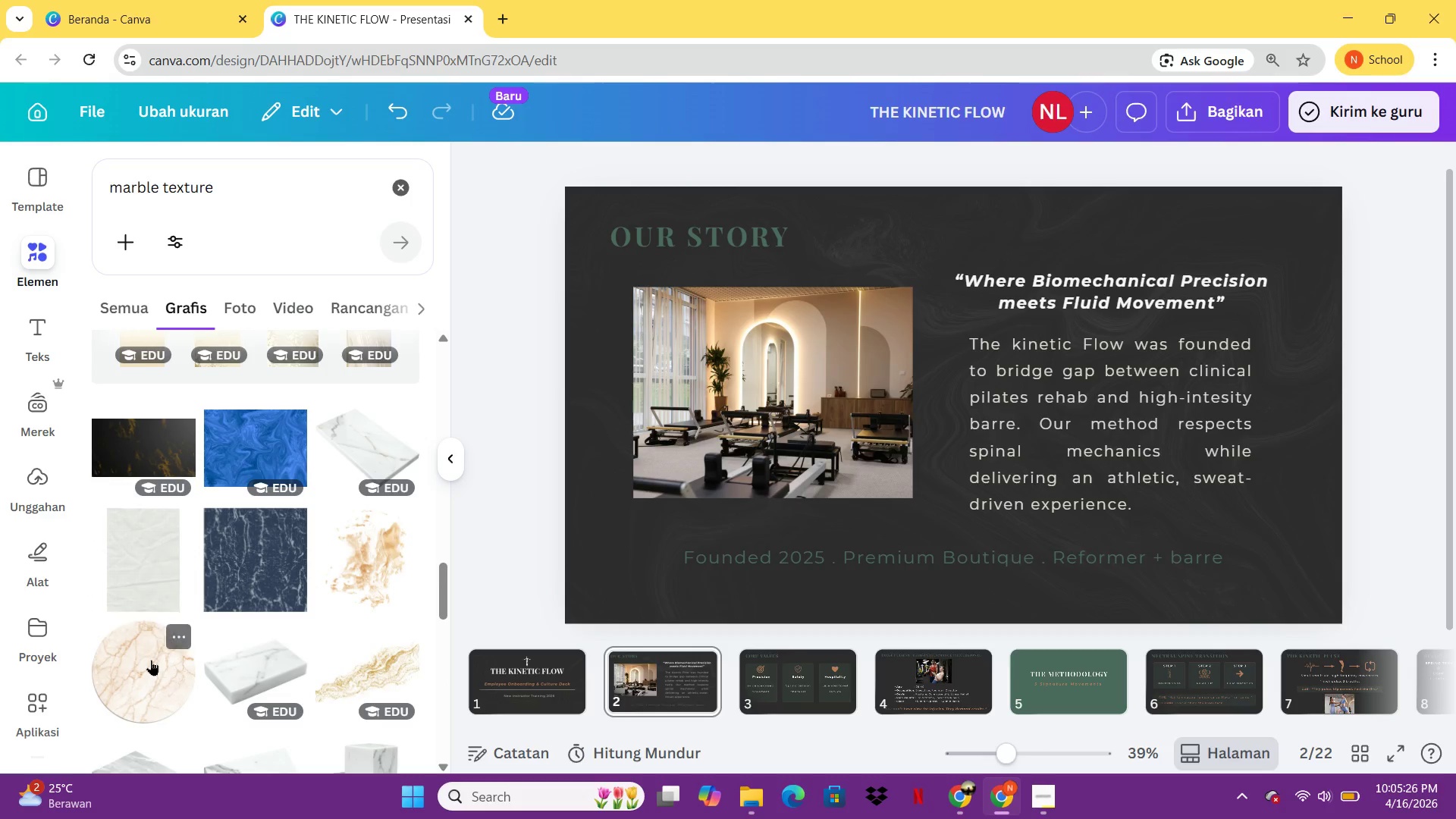 
left_click([151, 660])
 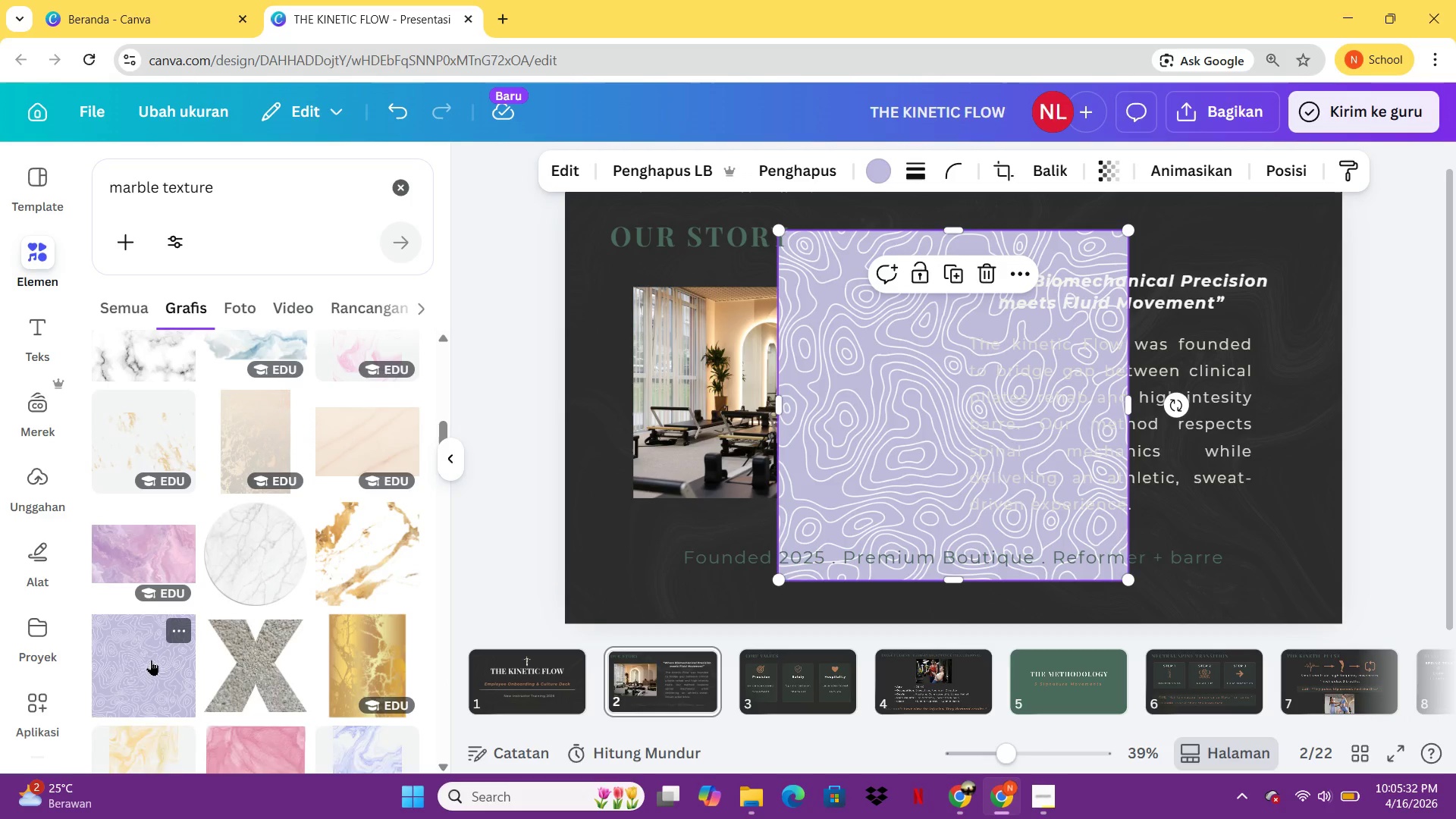 
key(Control+X)
 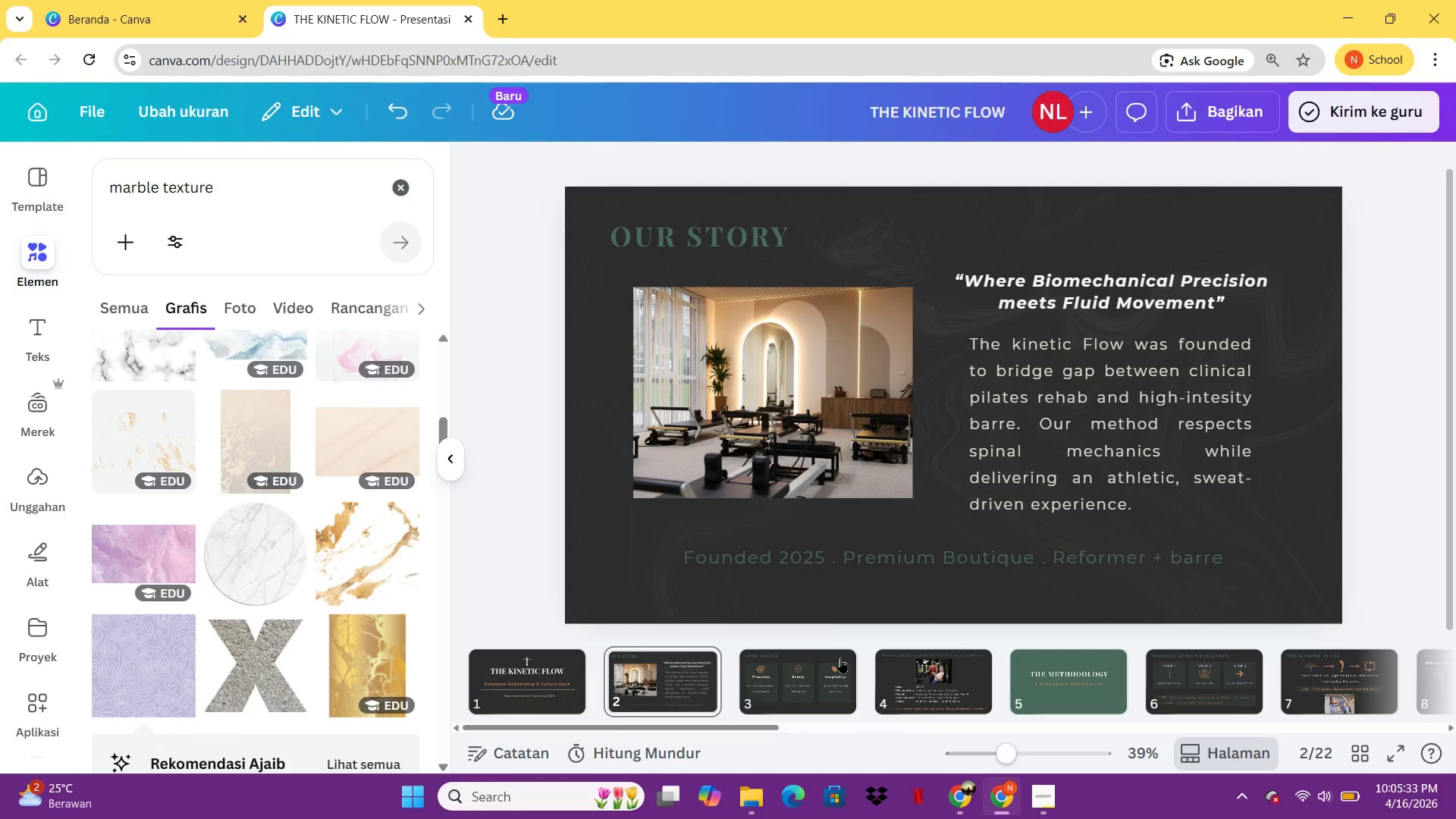 
left_click([841, 657])
 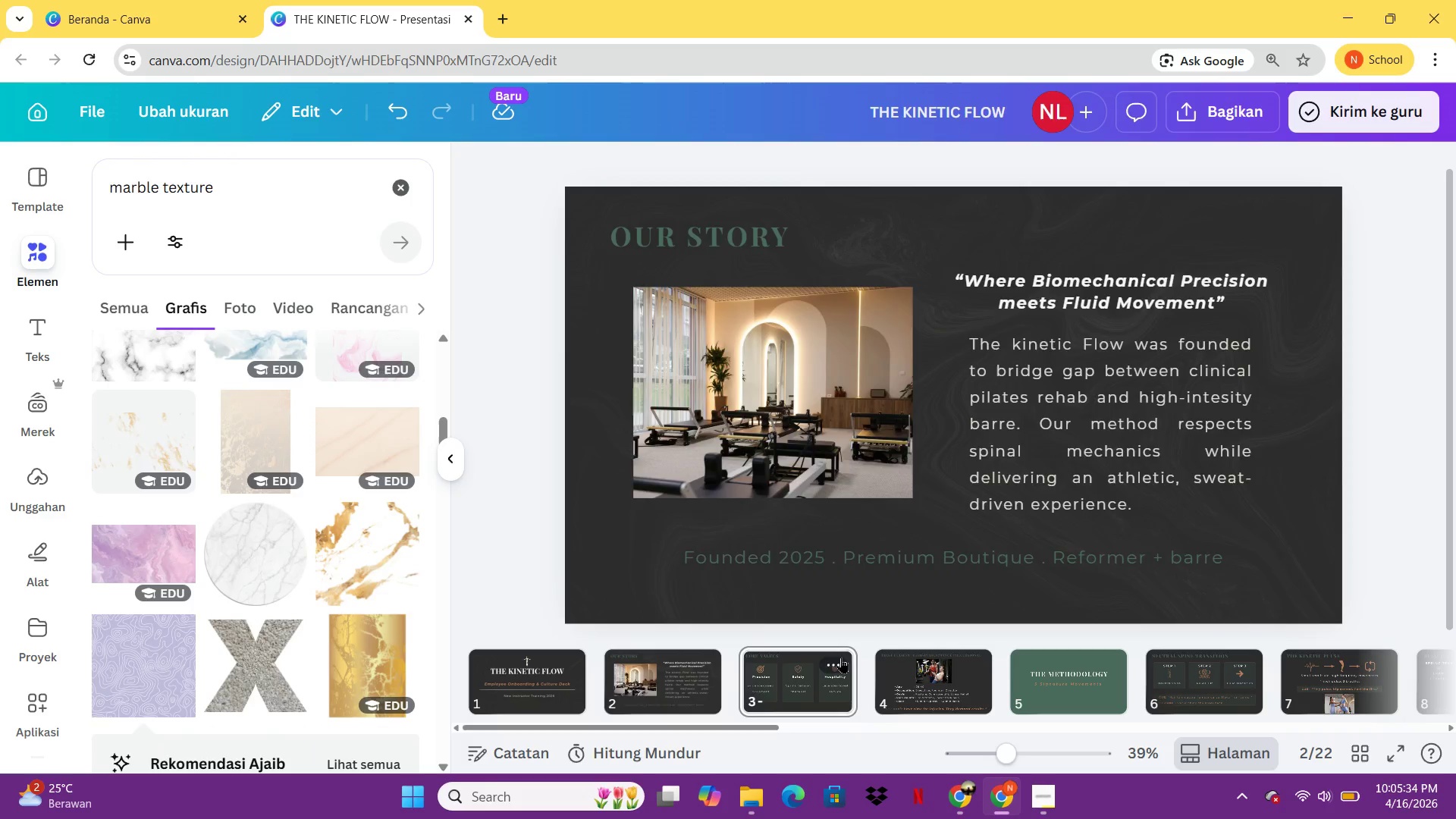 
key(Control+V)
 